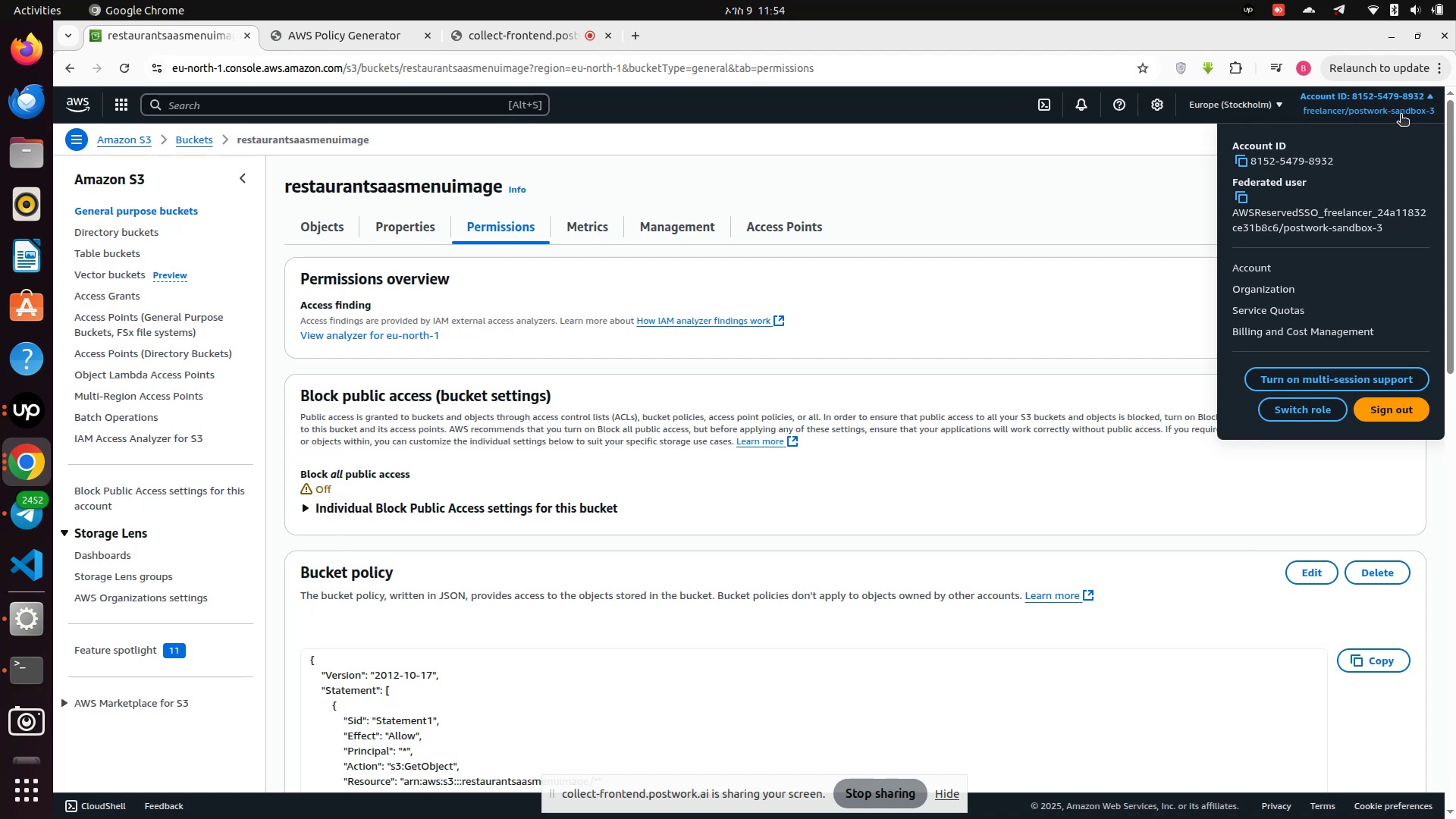 
left_click([1153, 101])
 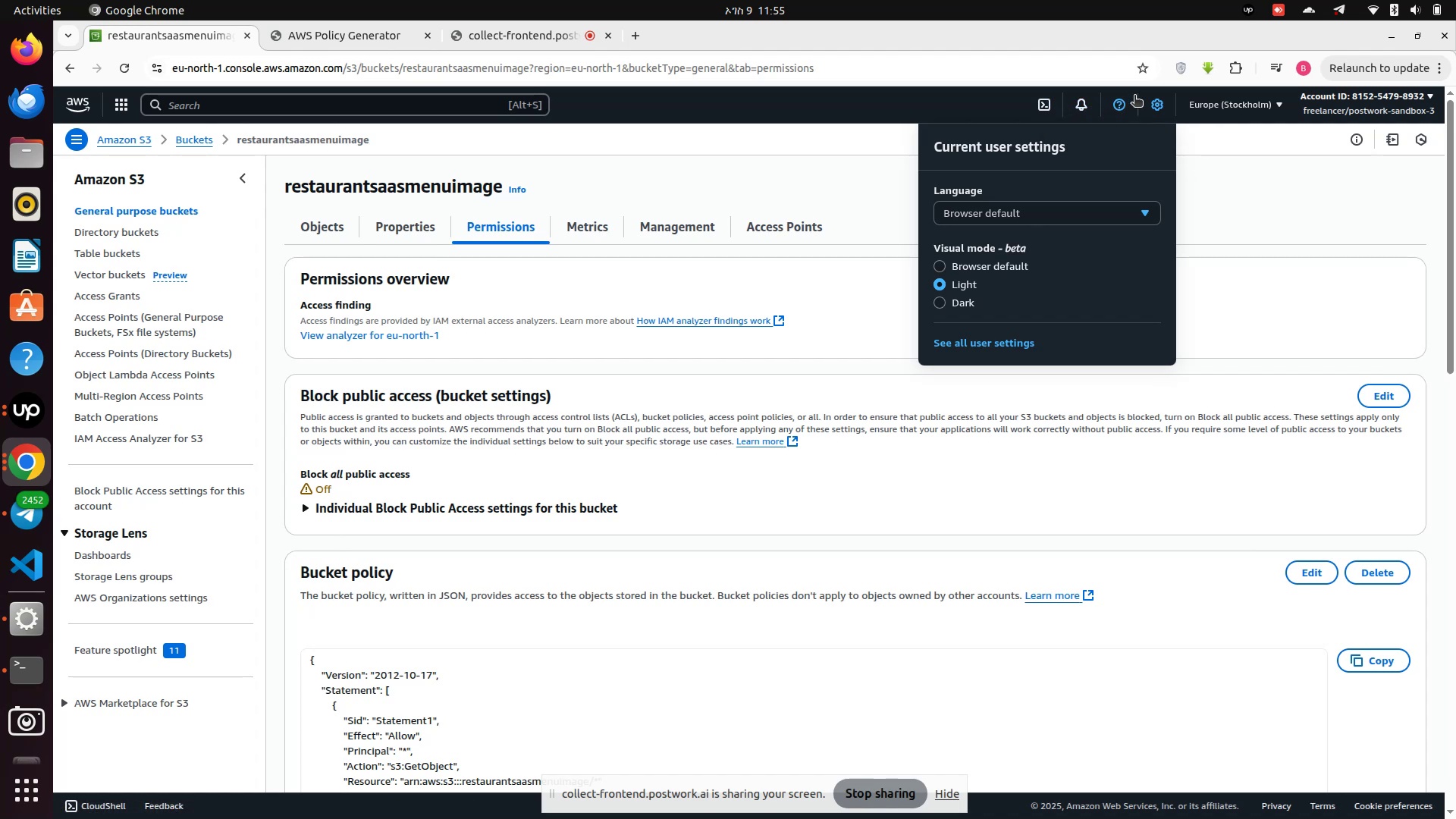 
wait(6.68)
 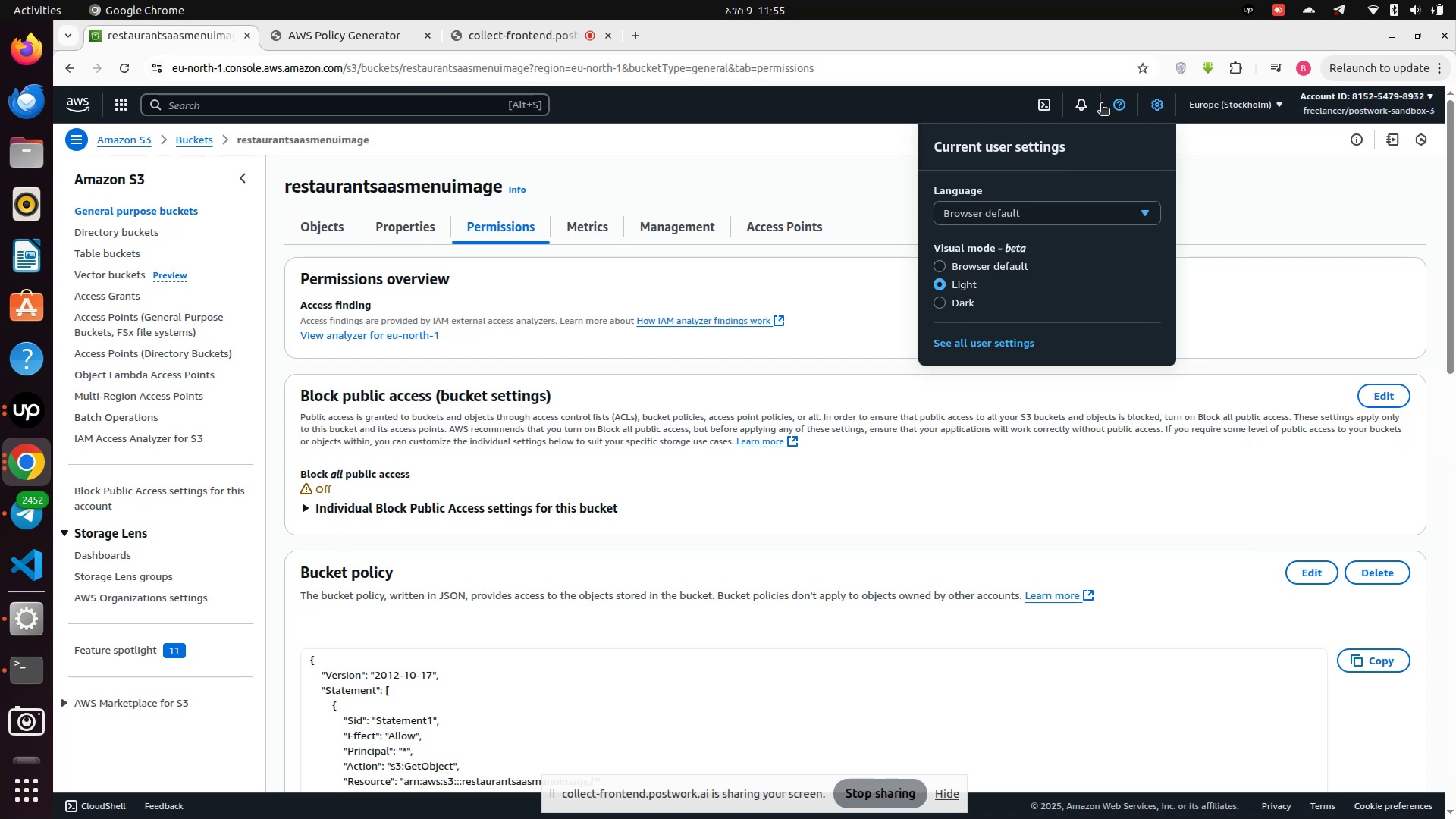 
left_click([1278, 110])
 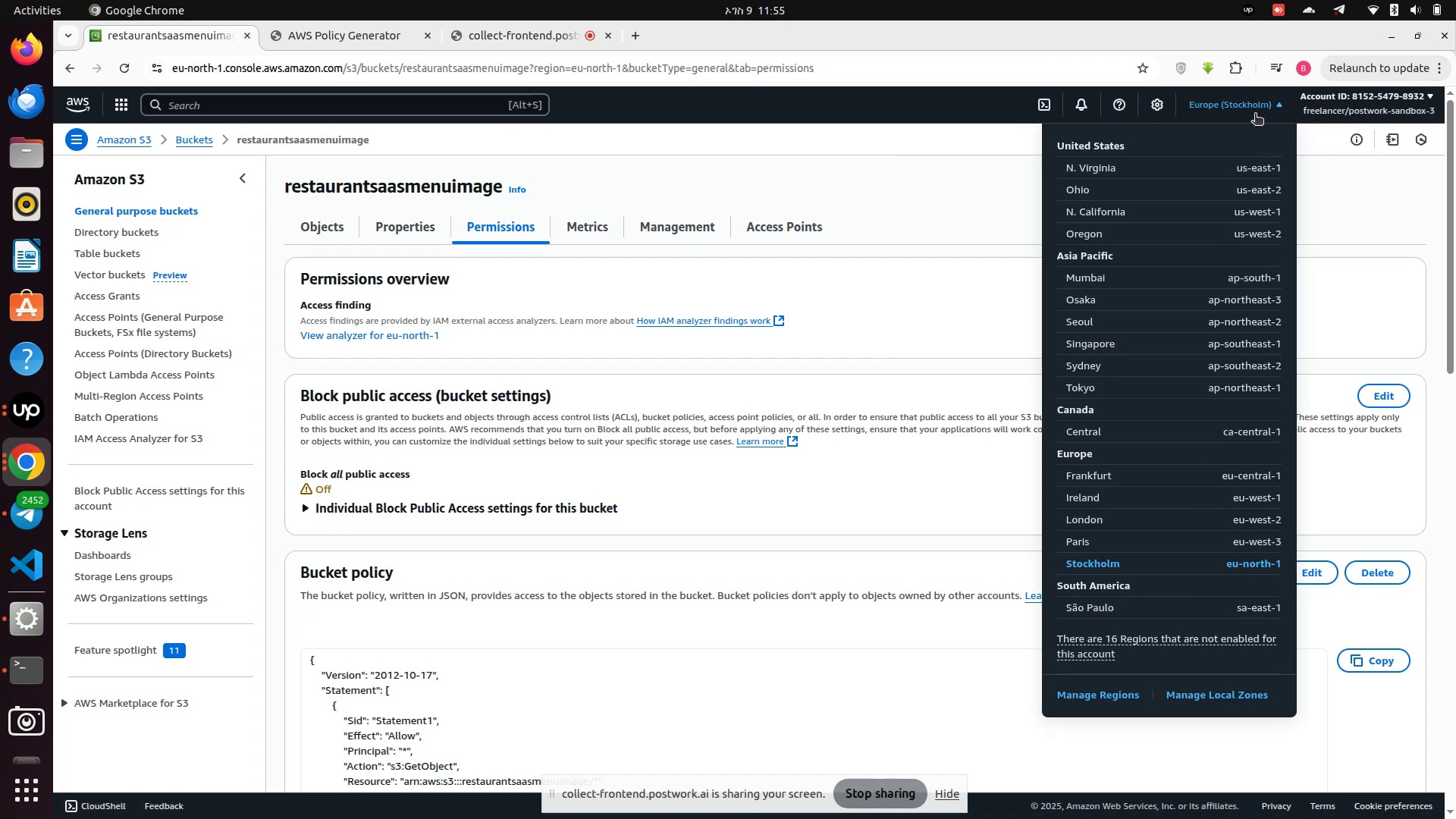 
wait(5.77)
 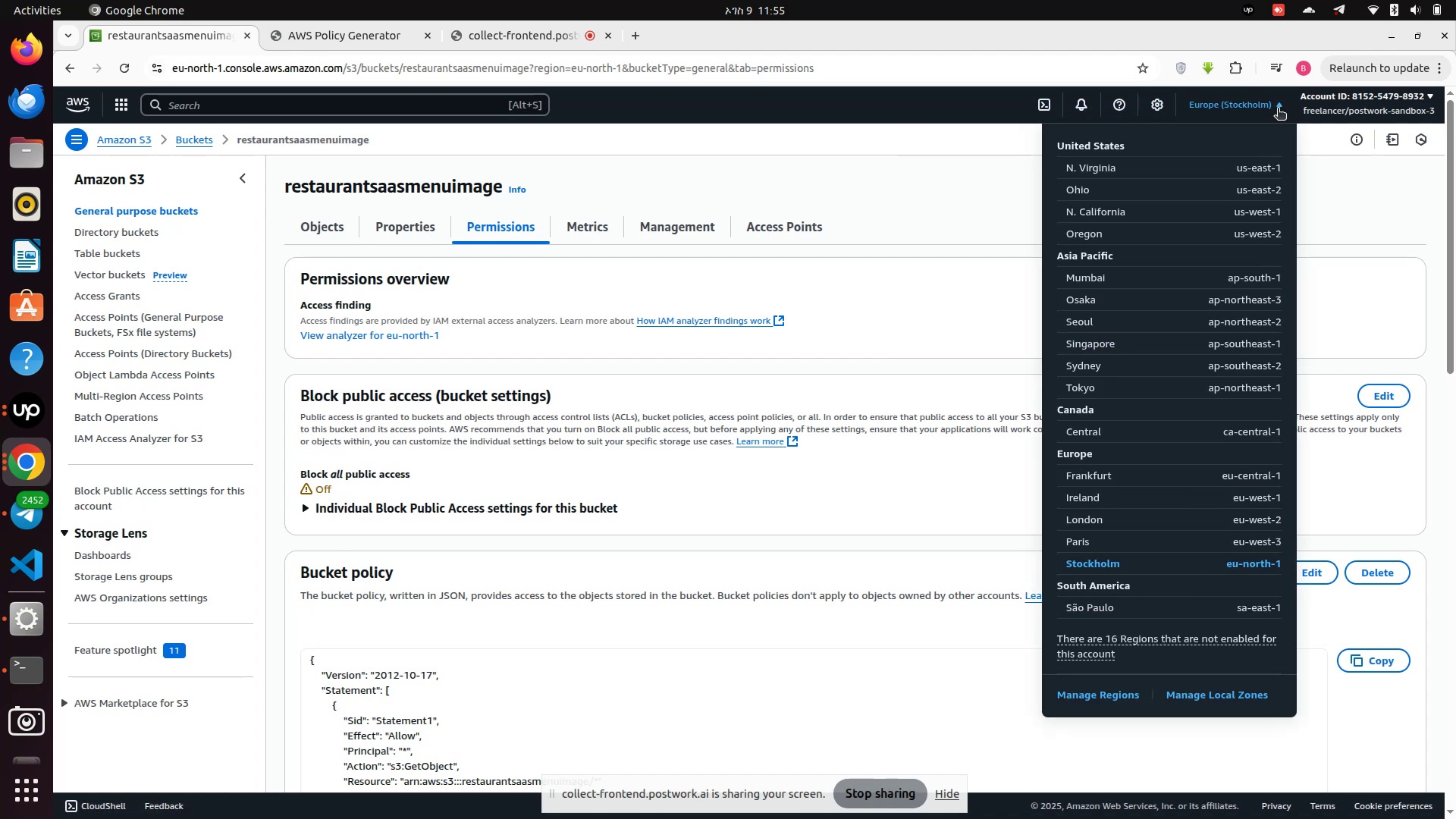 
left_click([1412, 106])
 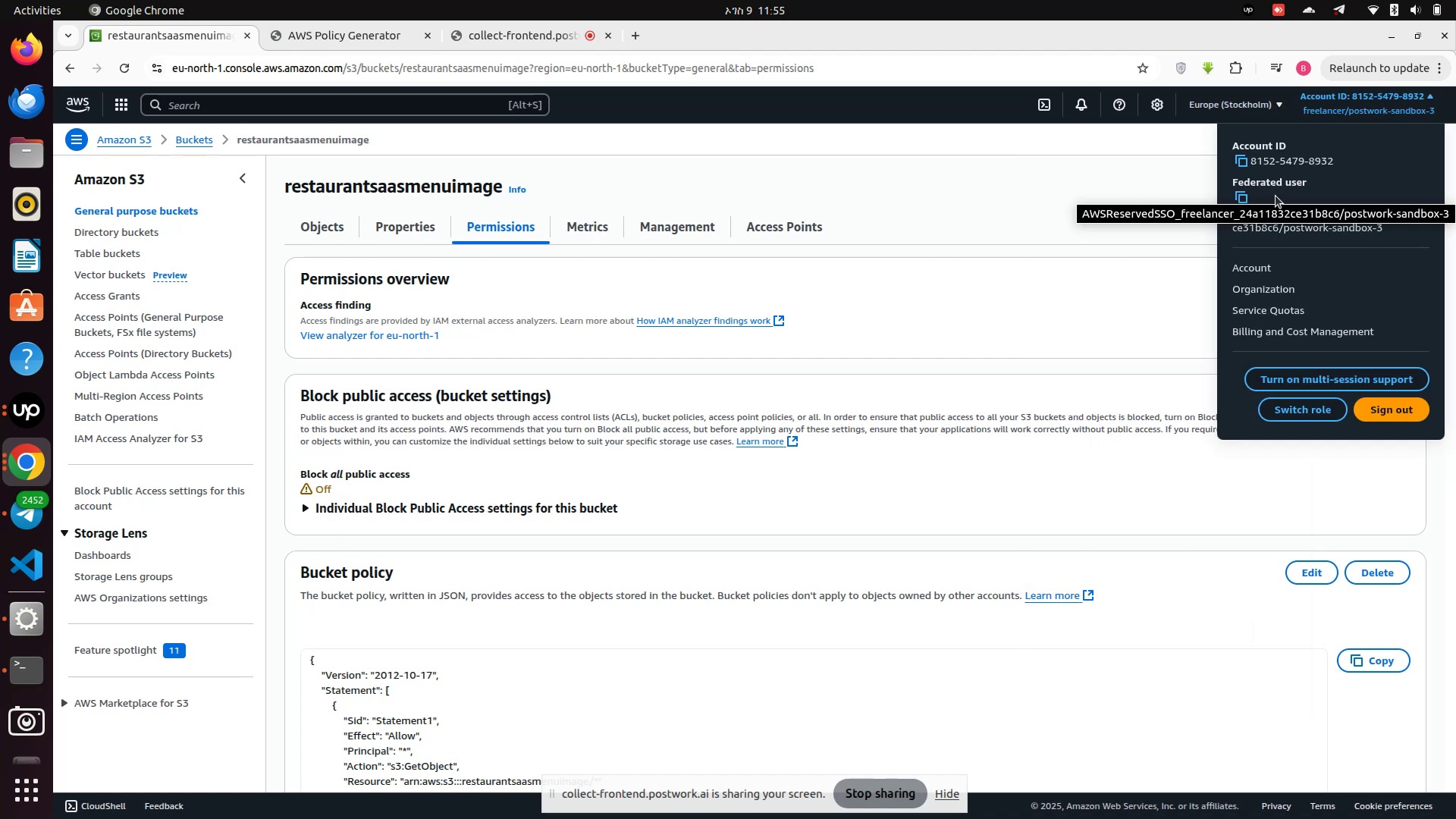 
wait(13.03)
 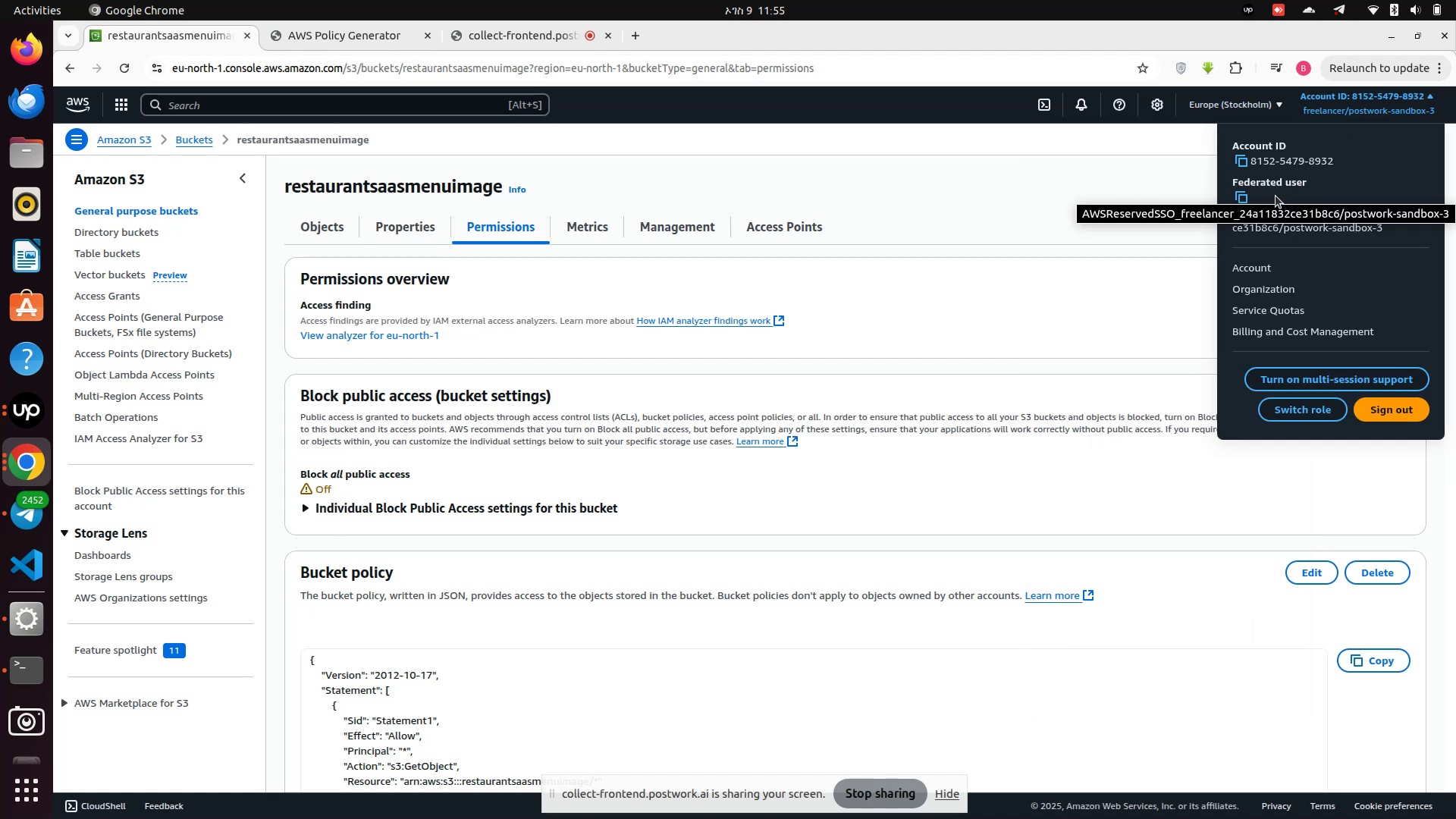 
left_click([893, 279])
 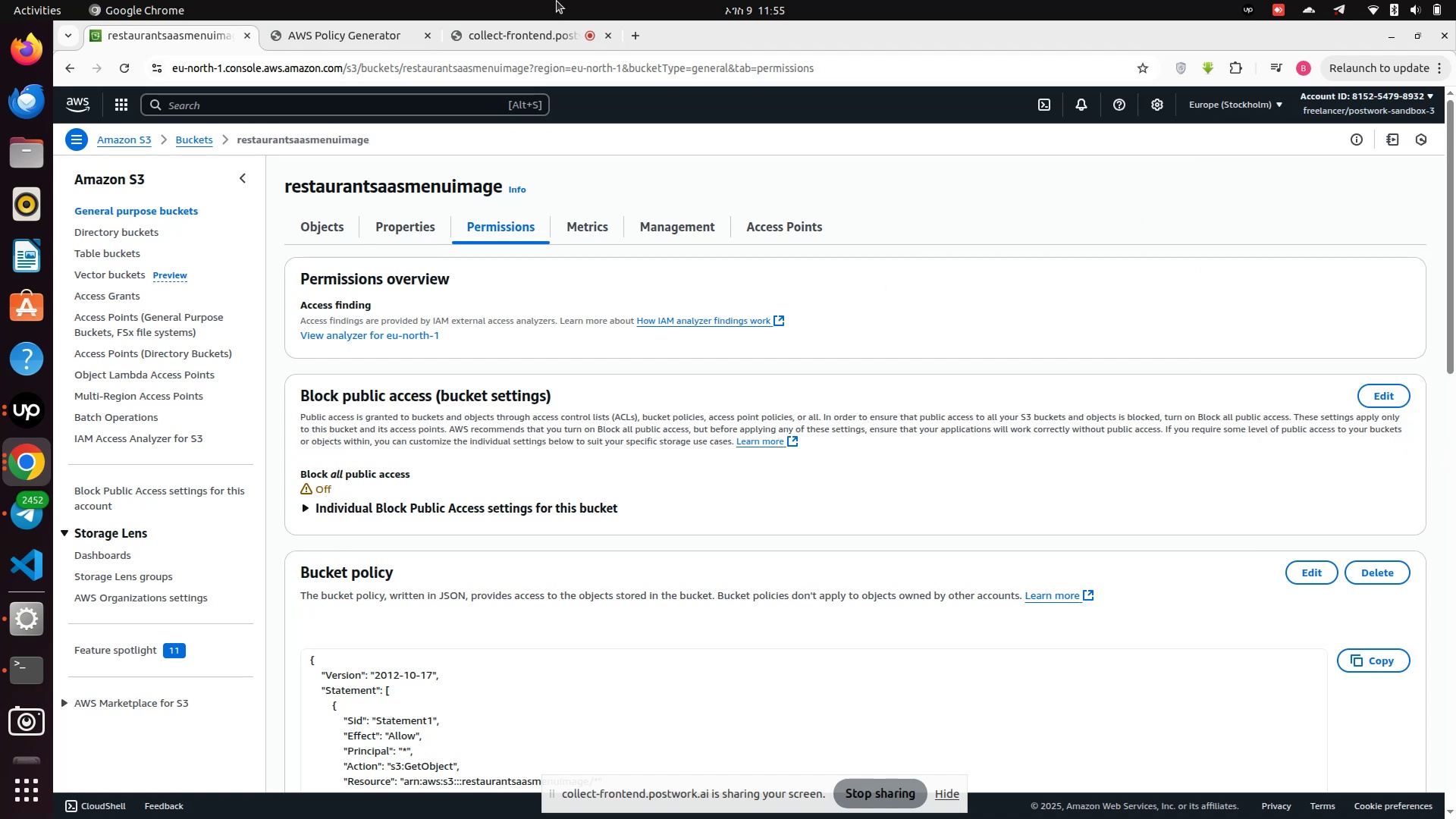 
left_click([444, 102])
 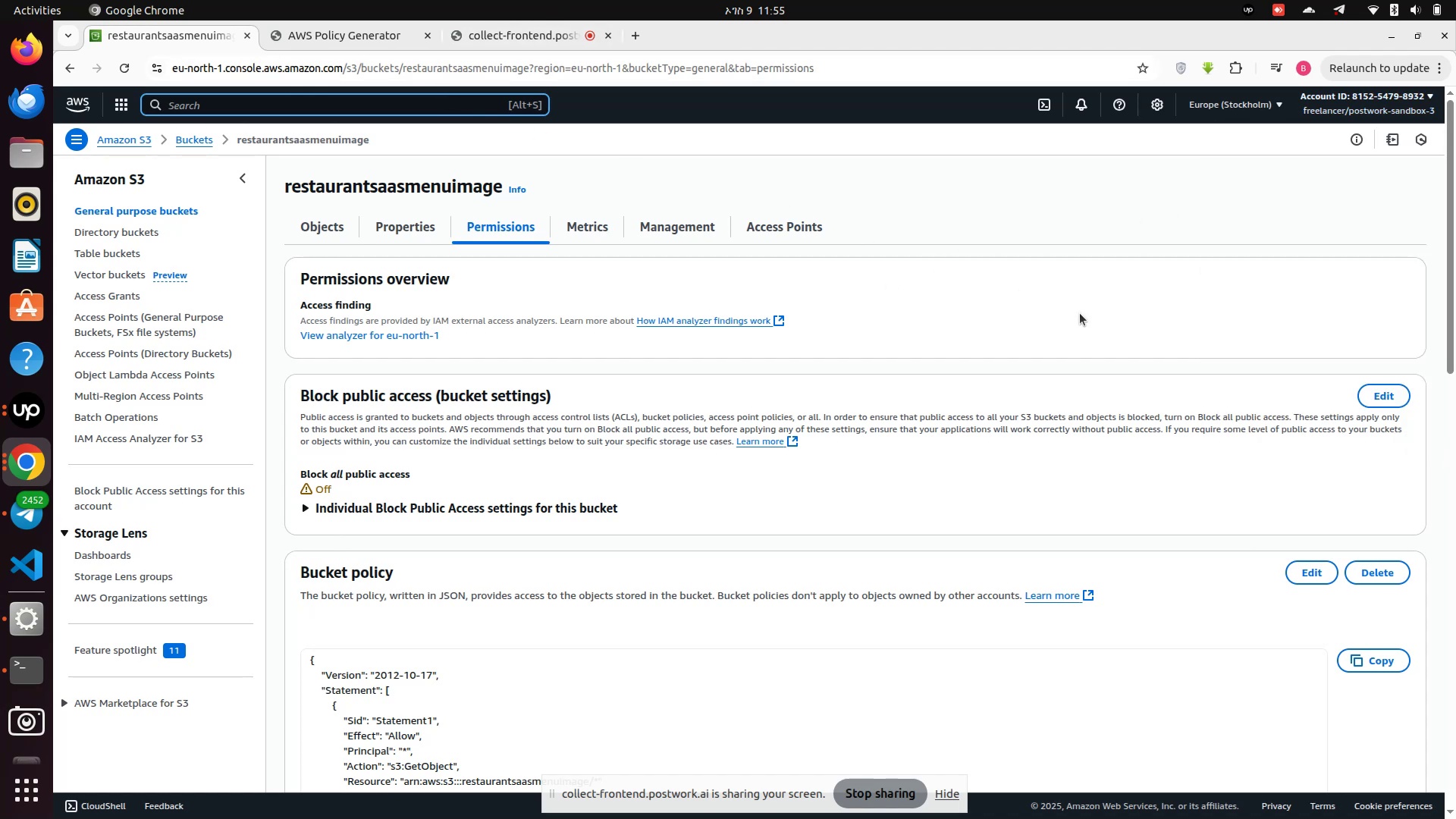 
type(IAM)
 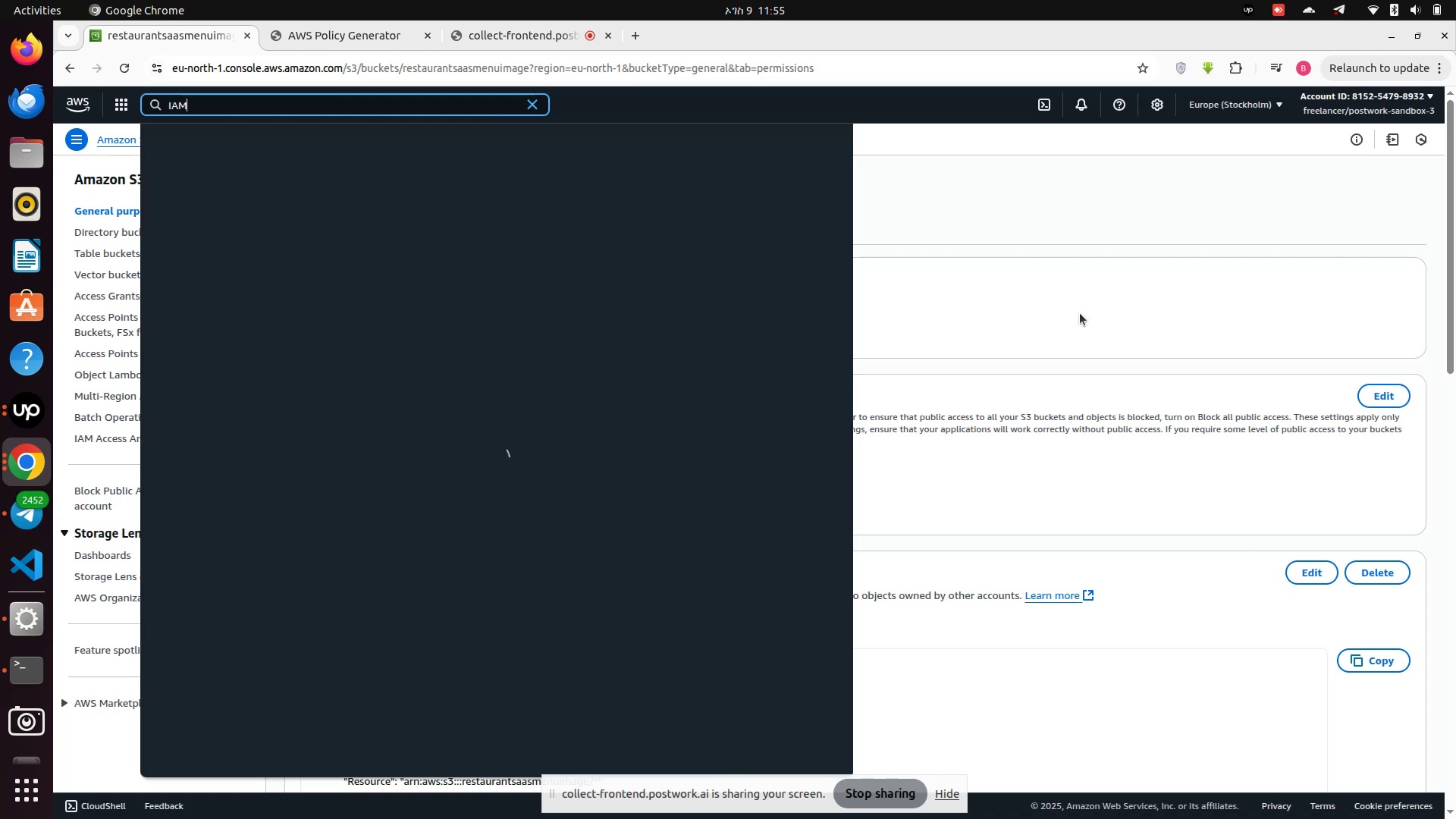 
left_click([384, 192])
 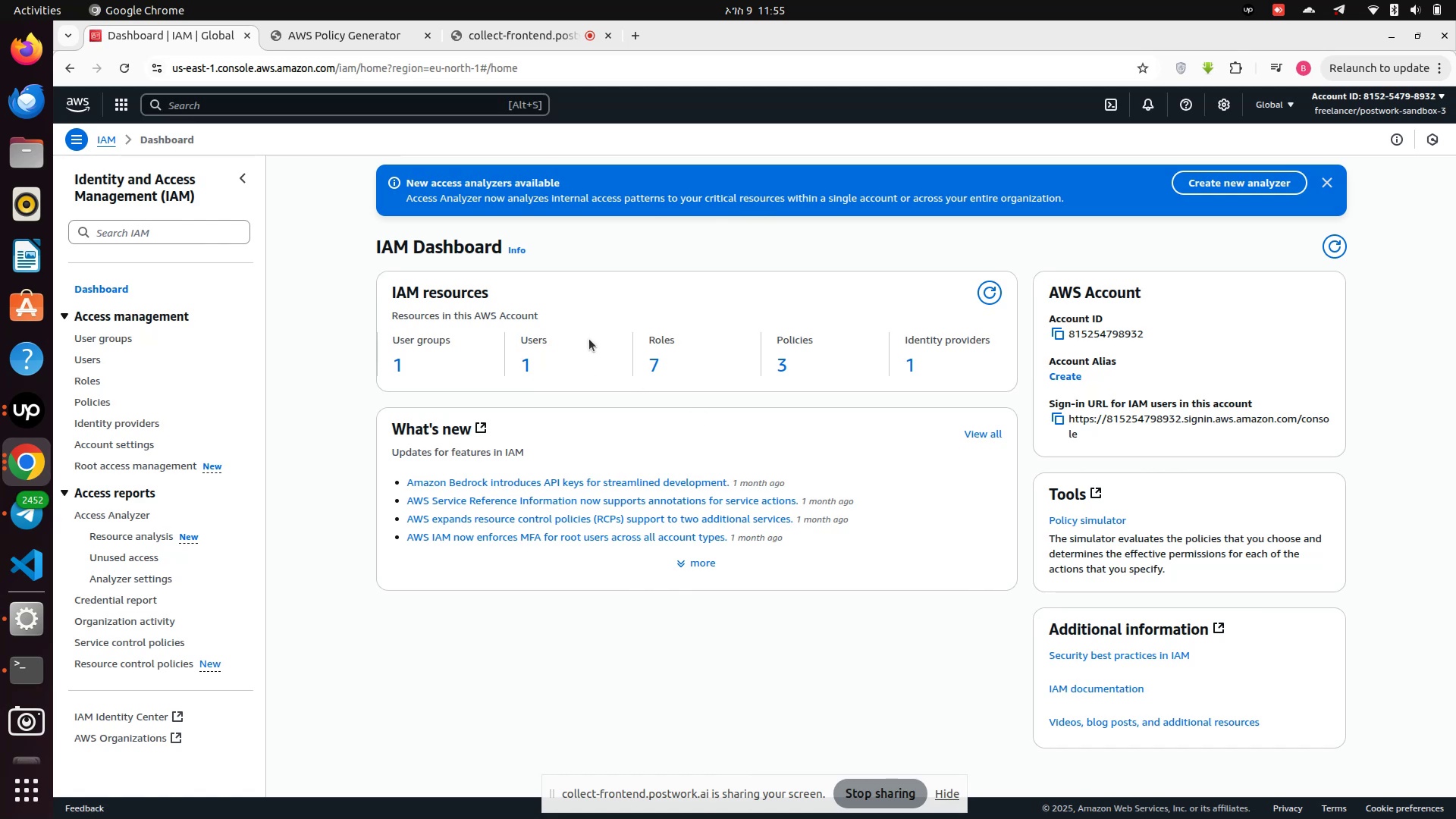 
wait(13.94)
 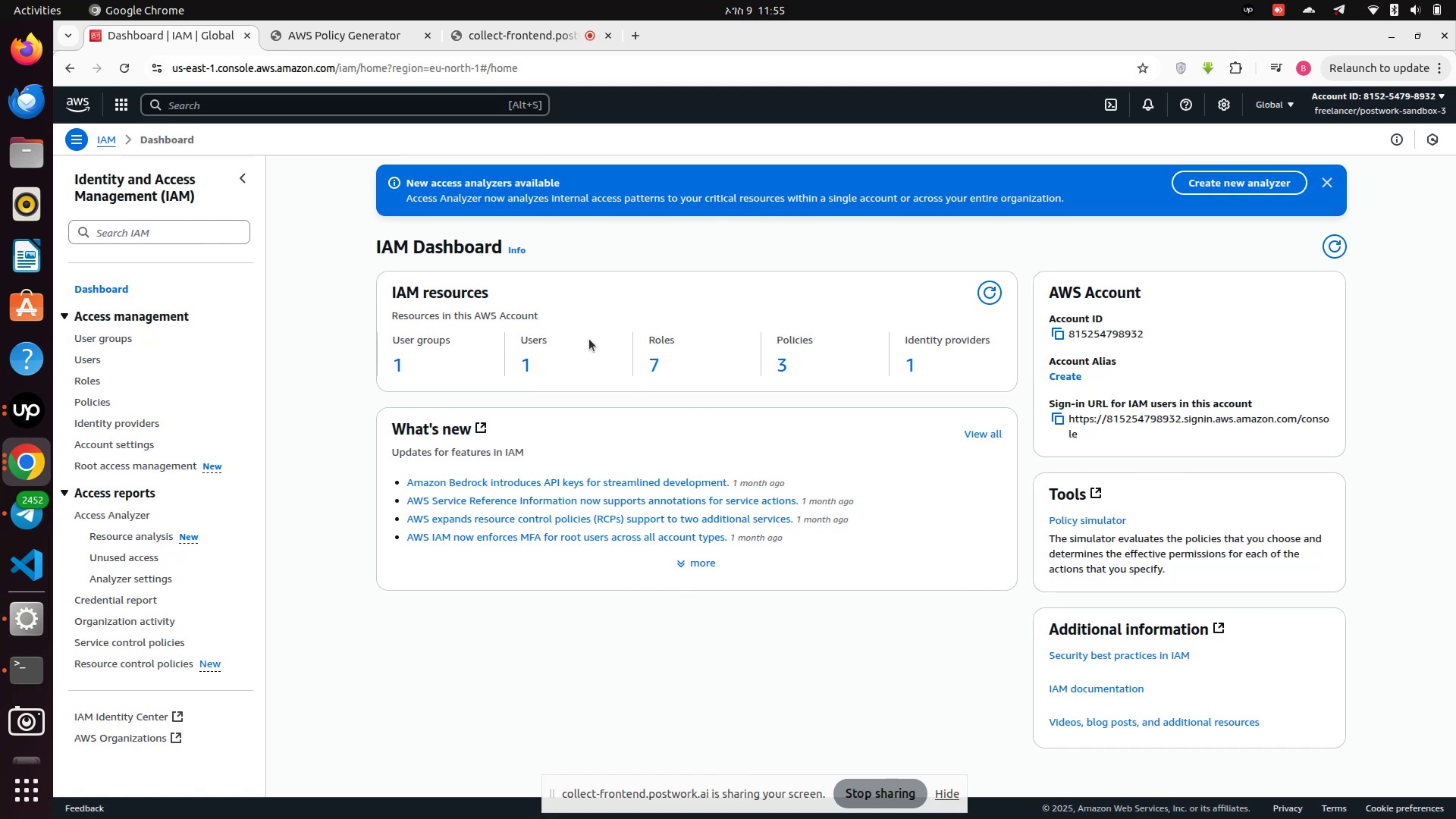 
scroll: coordinate [1064, 471], scroll_direction: down, amount: 4.0
 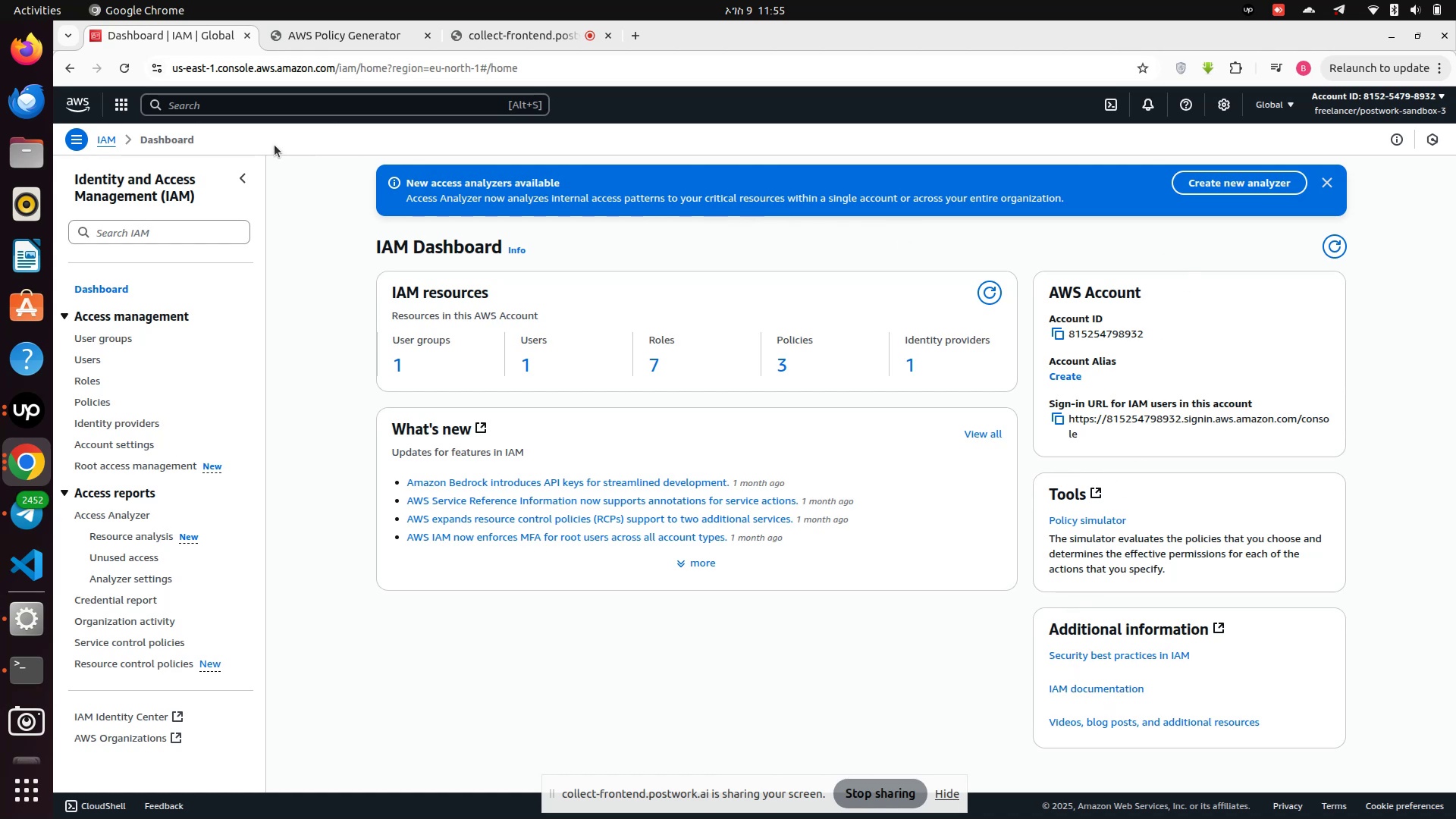 
left_click([240, 105])
 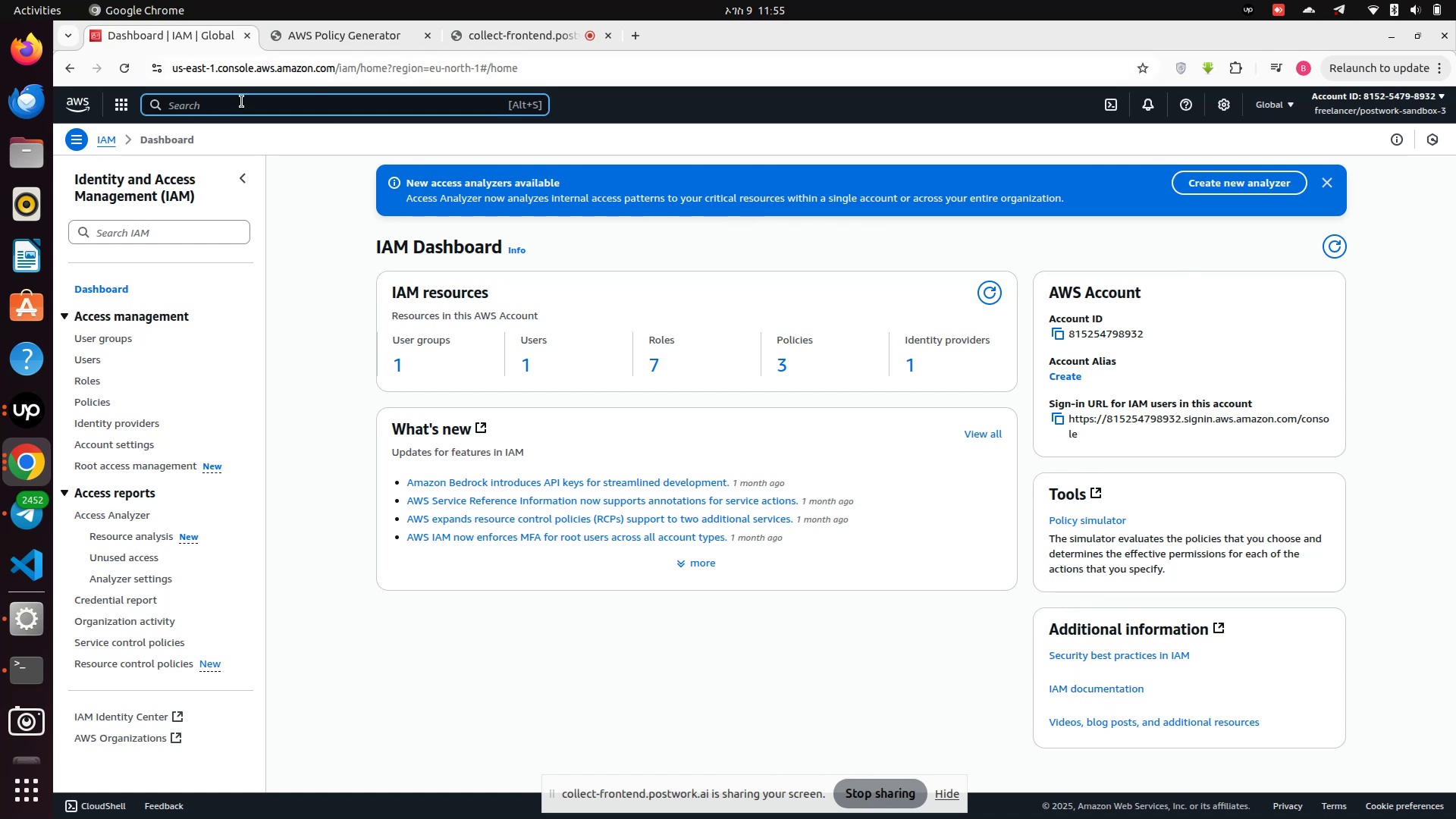 
type(Generate access key)
 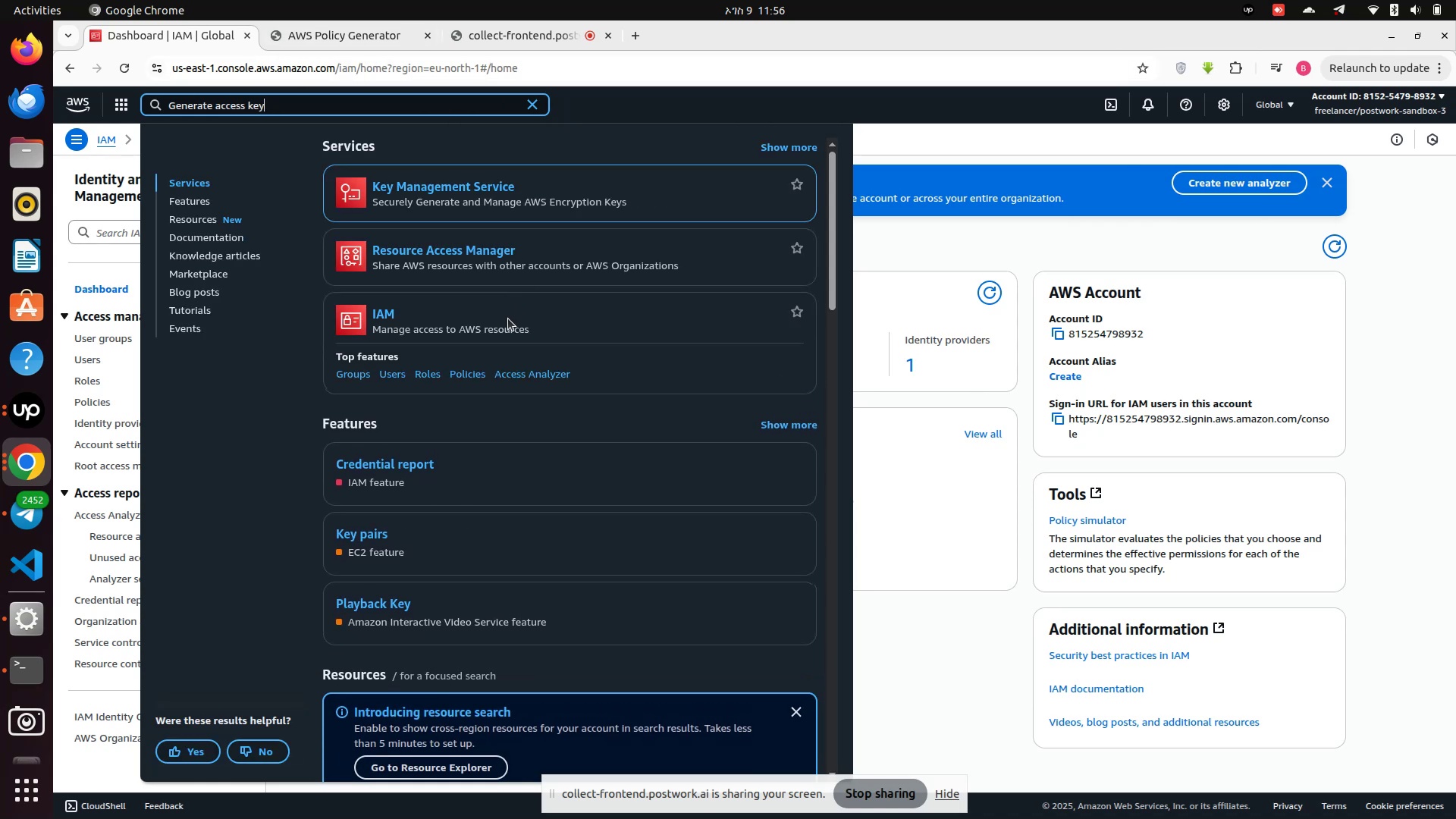 
wait(9.09)
 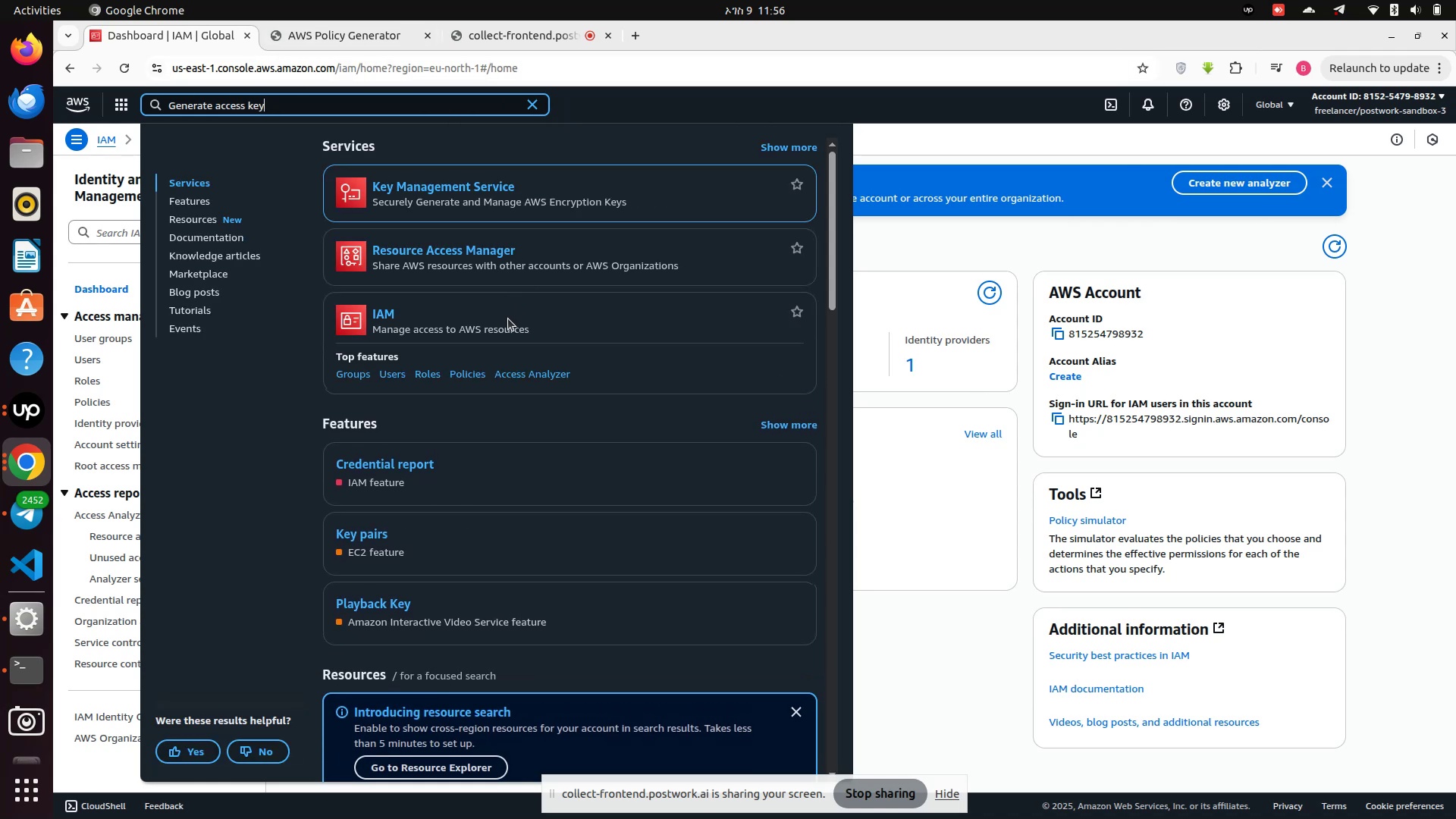 
left_click([379, 318])
 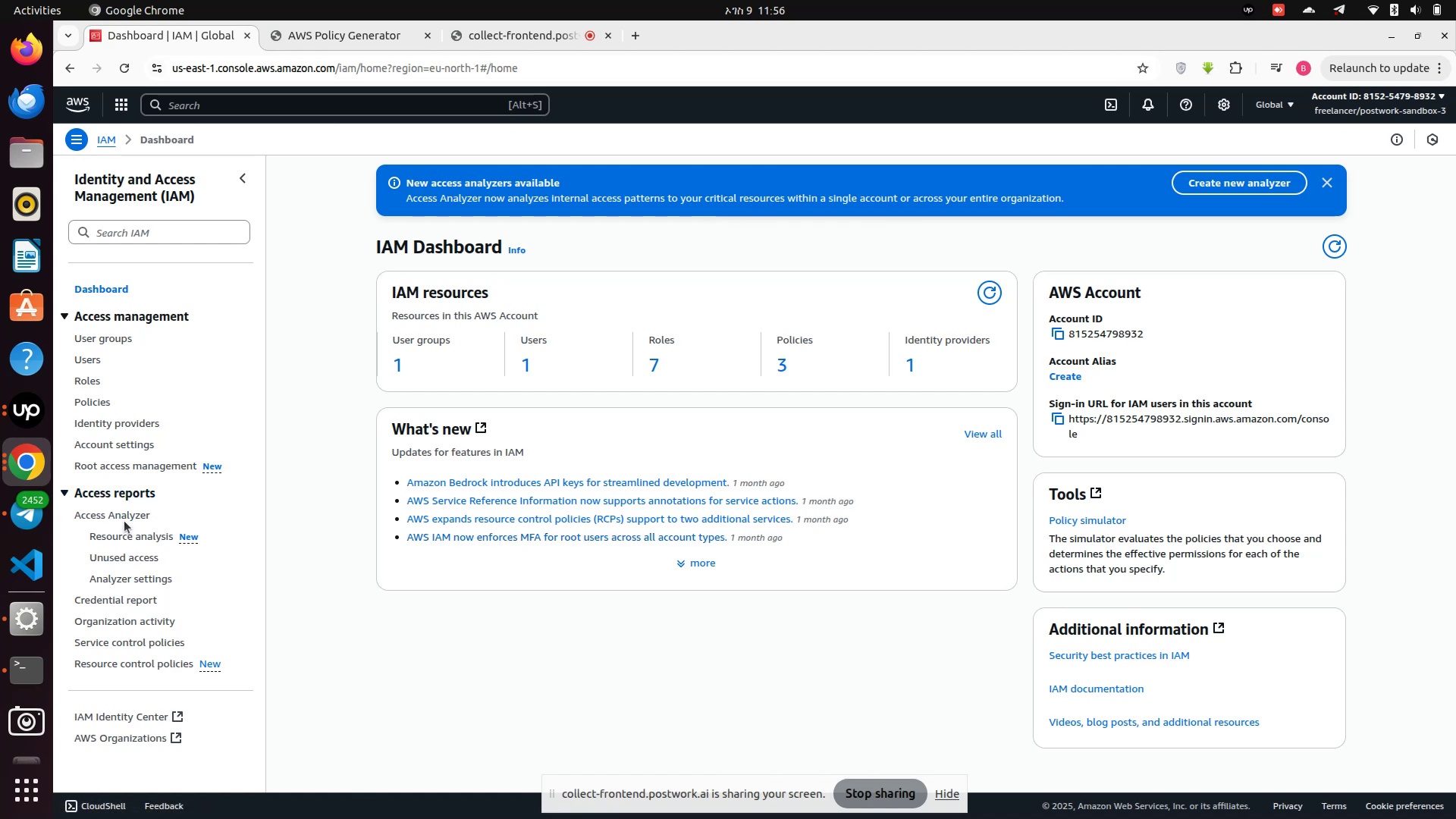 
wait(27.29)
 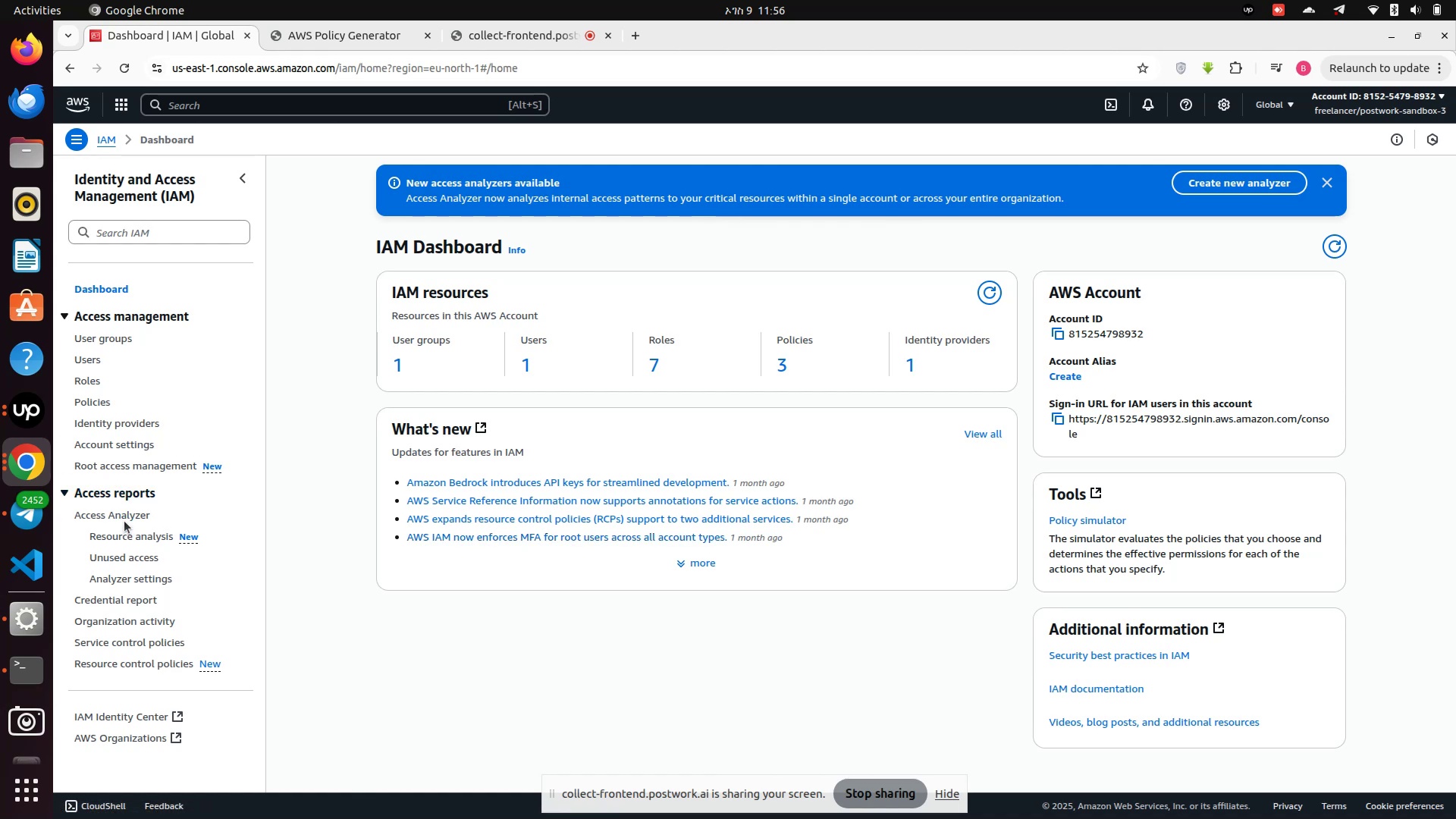 
left_click([130, 601])
 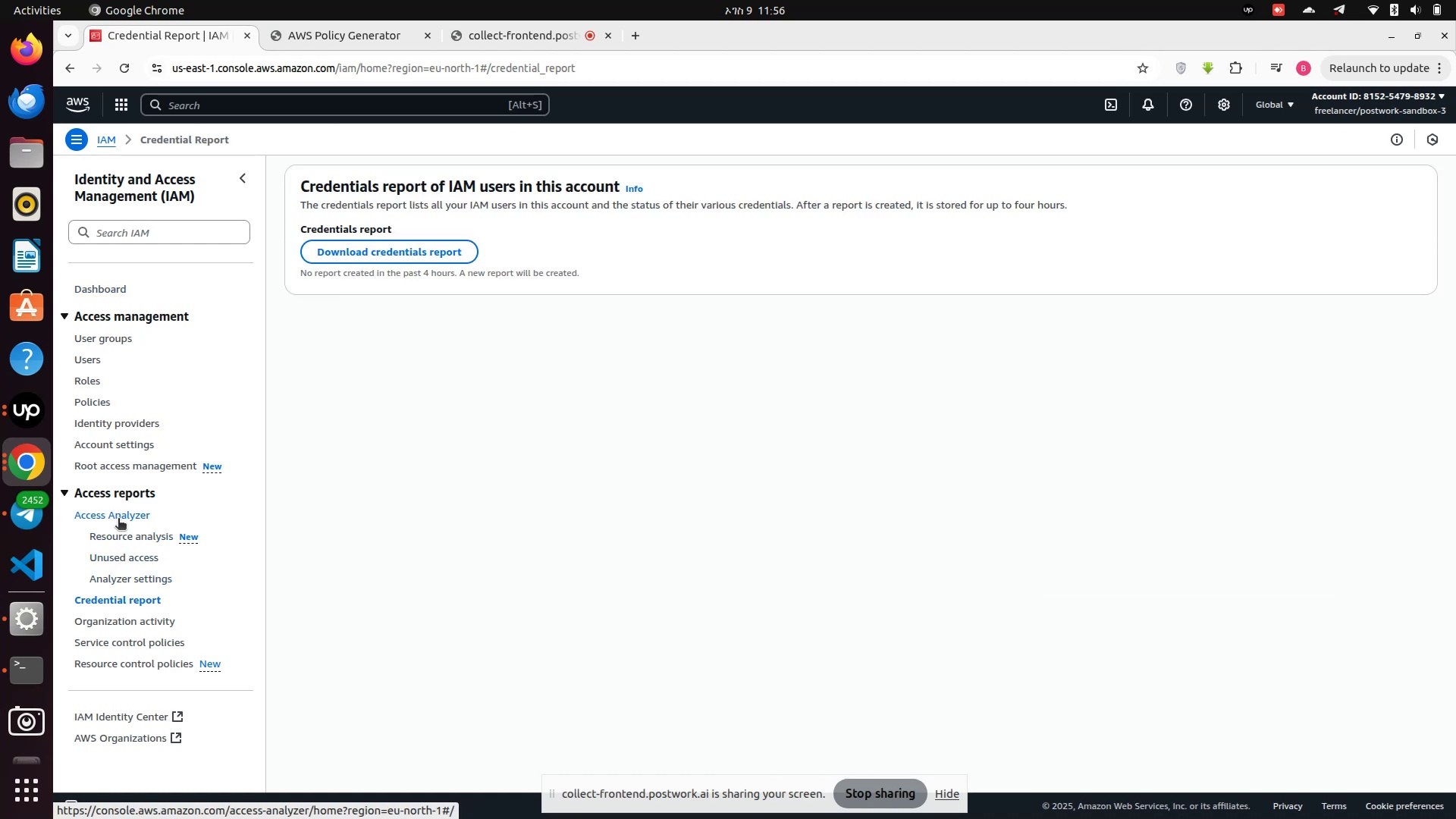 
left_click([98, 466])
 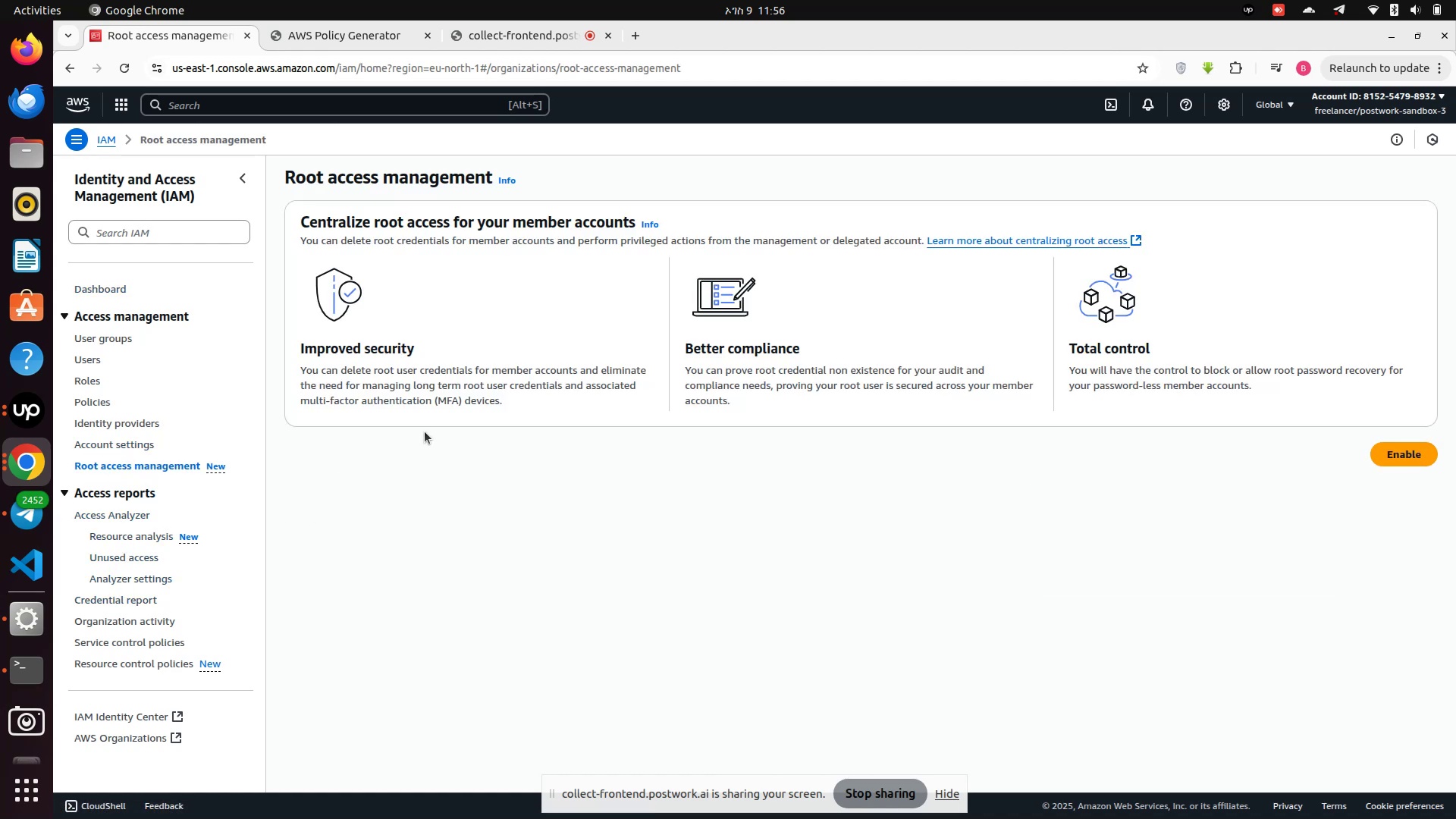 
wait(8.51)
 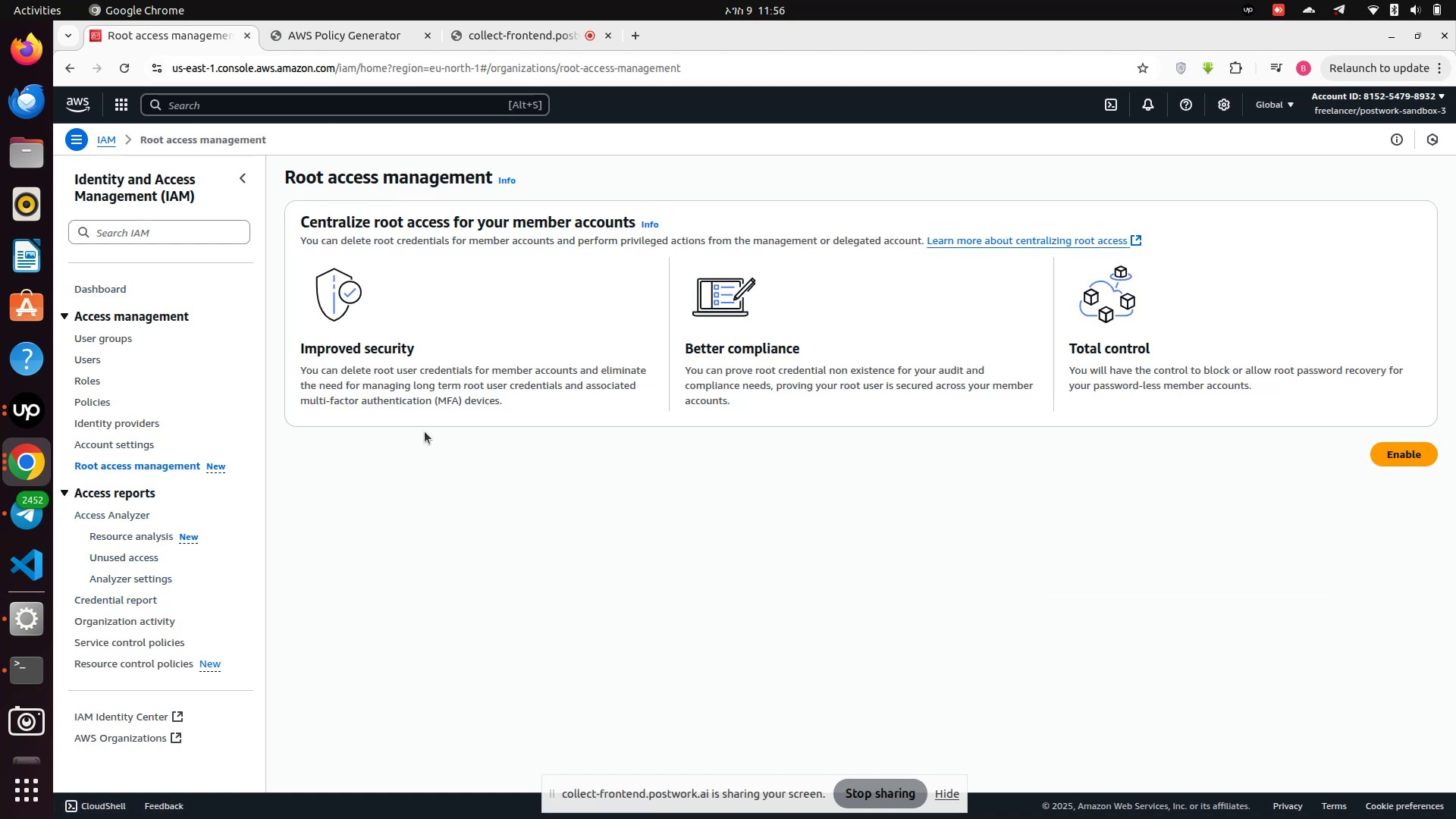 
left_click([107, 425])
 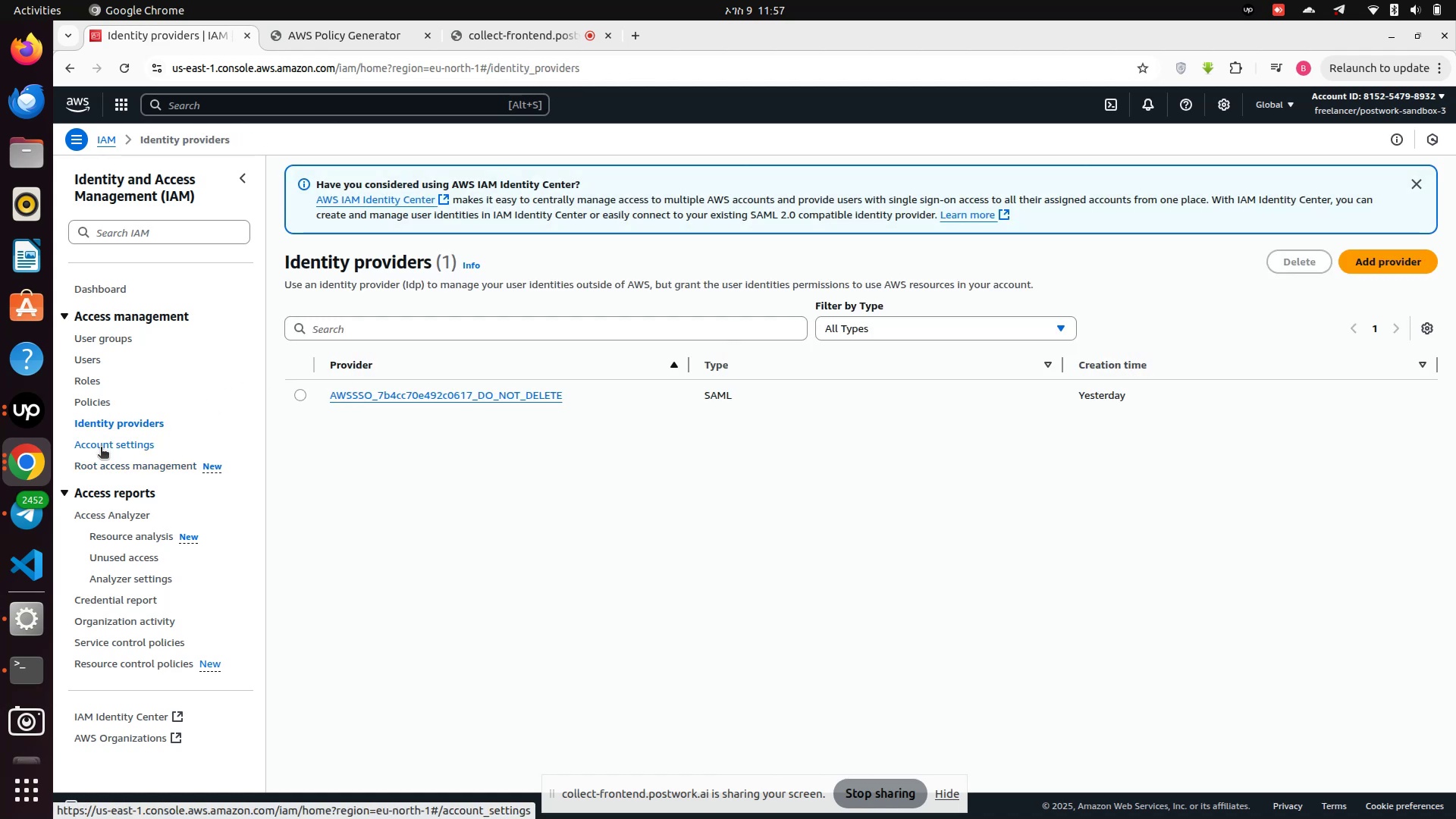 
left_click([101, 448])
 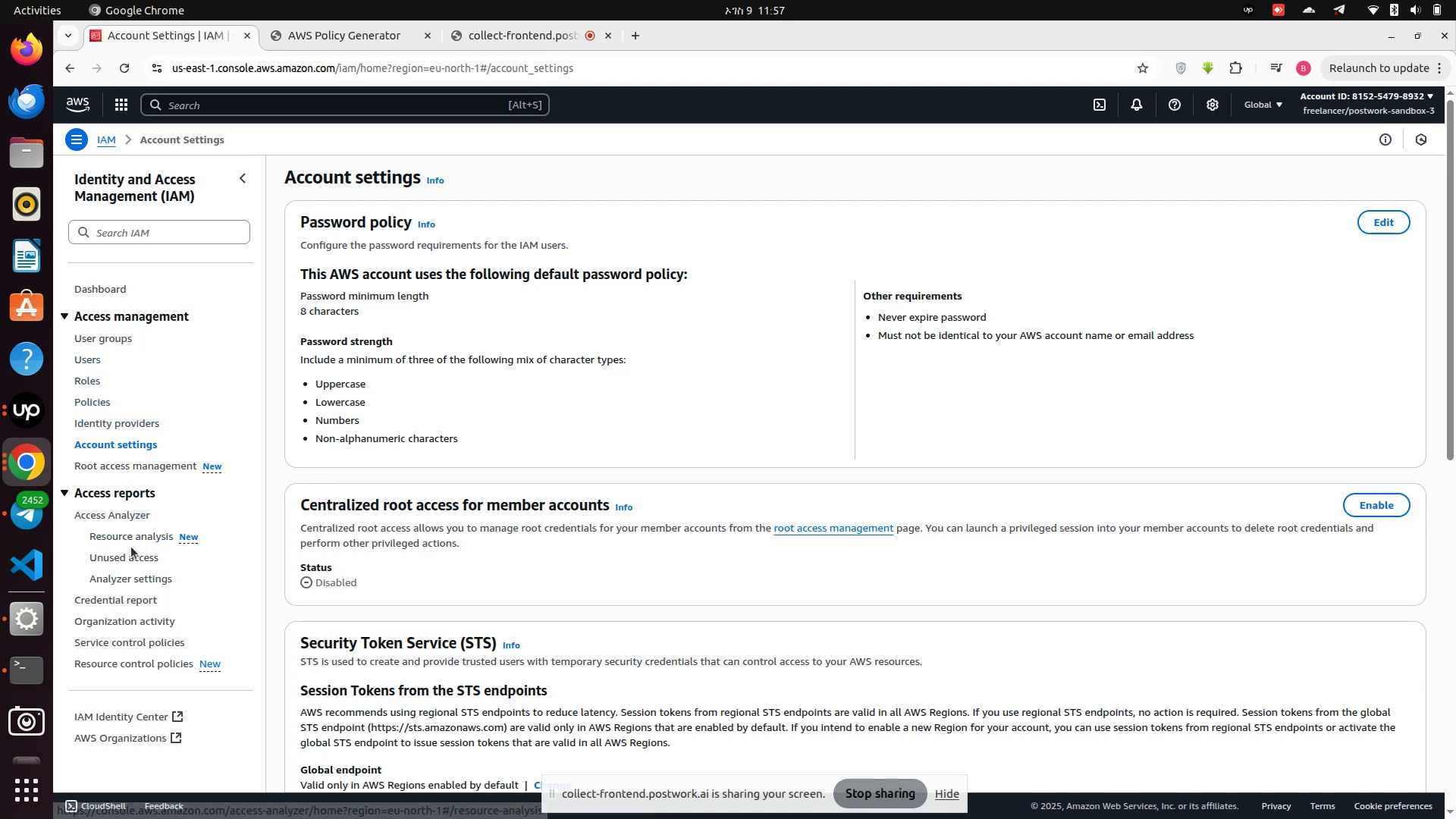 
wait(13.36)
 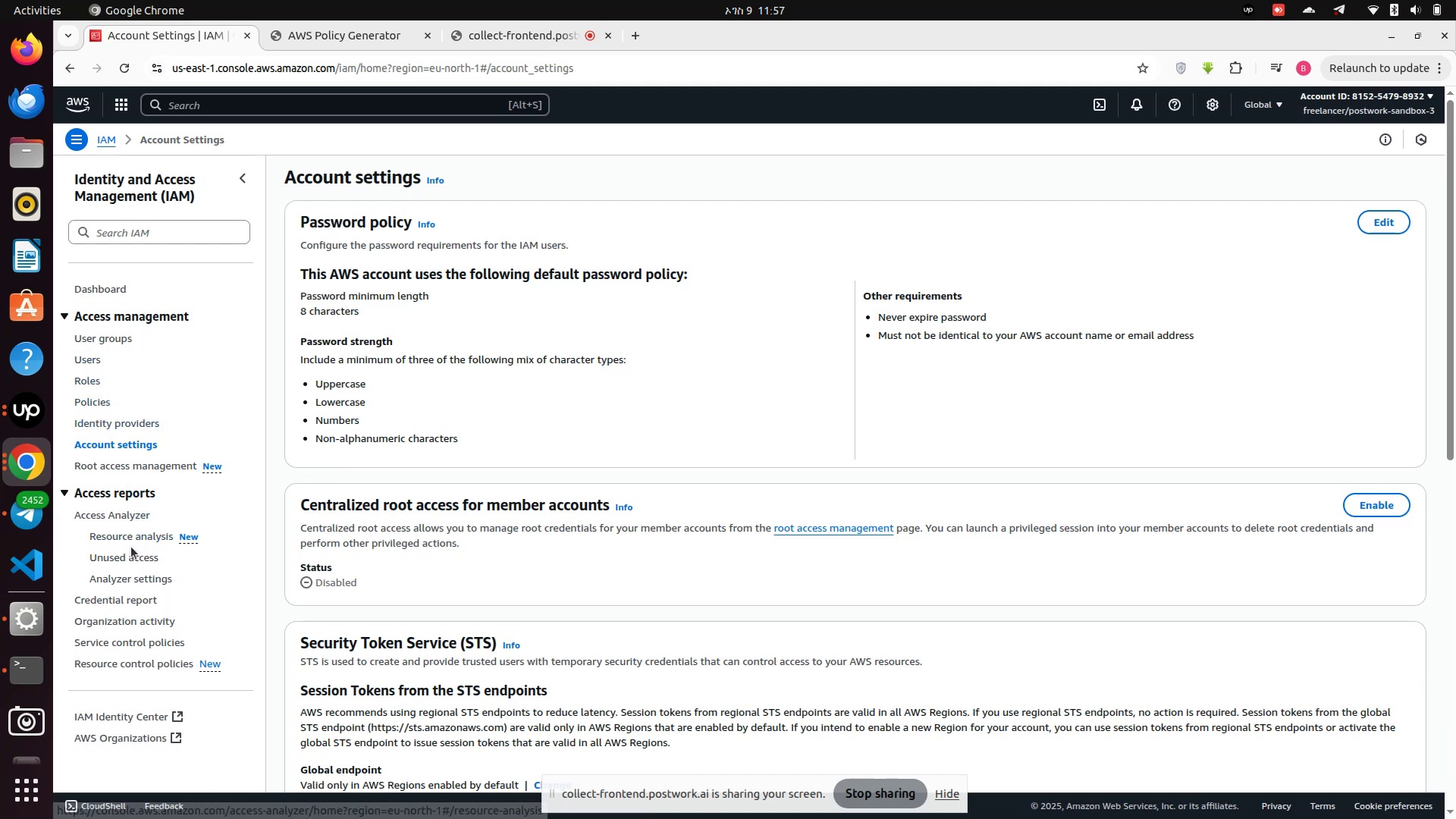 
left_click([127, 666])
 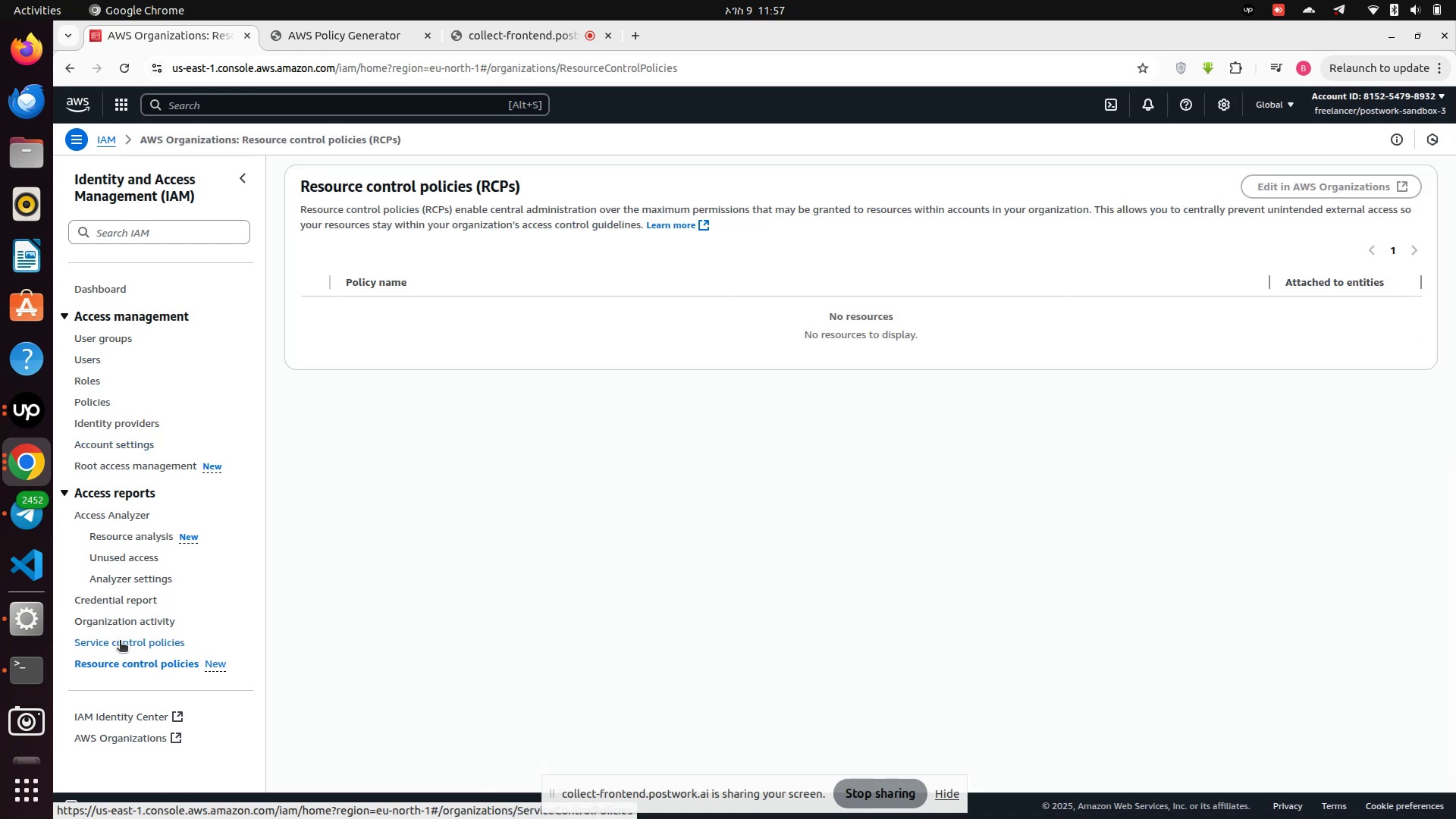 
left_click([120, 639])
 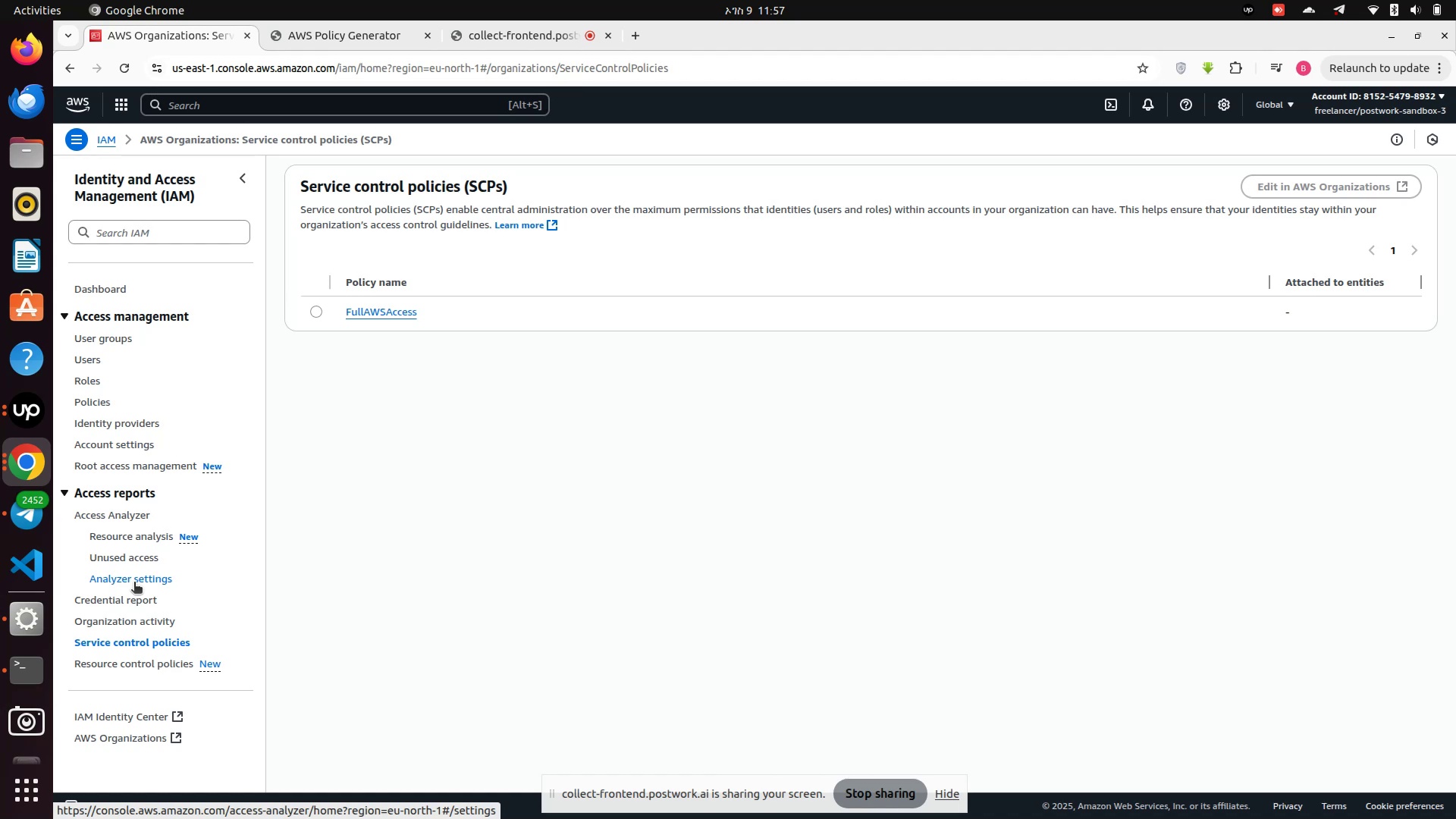 
wait(13.3)
 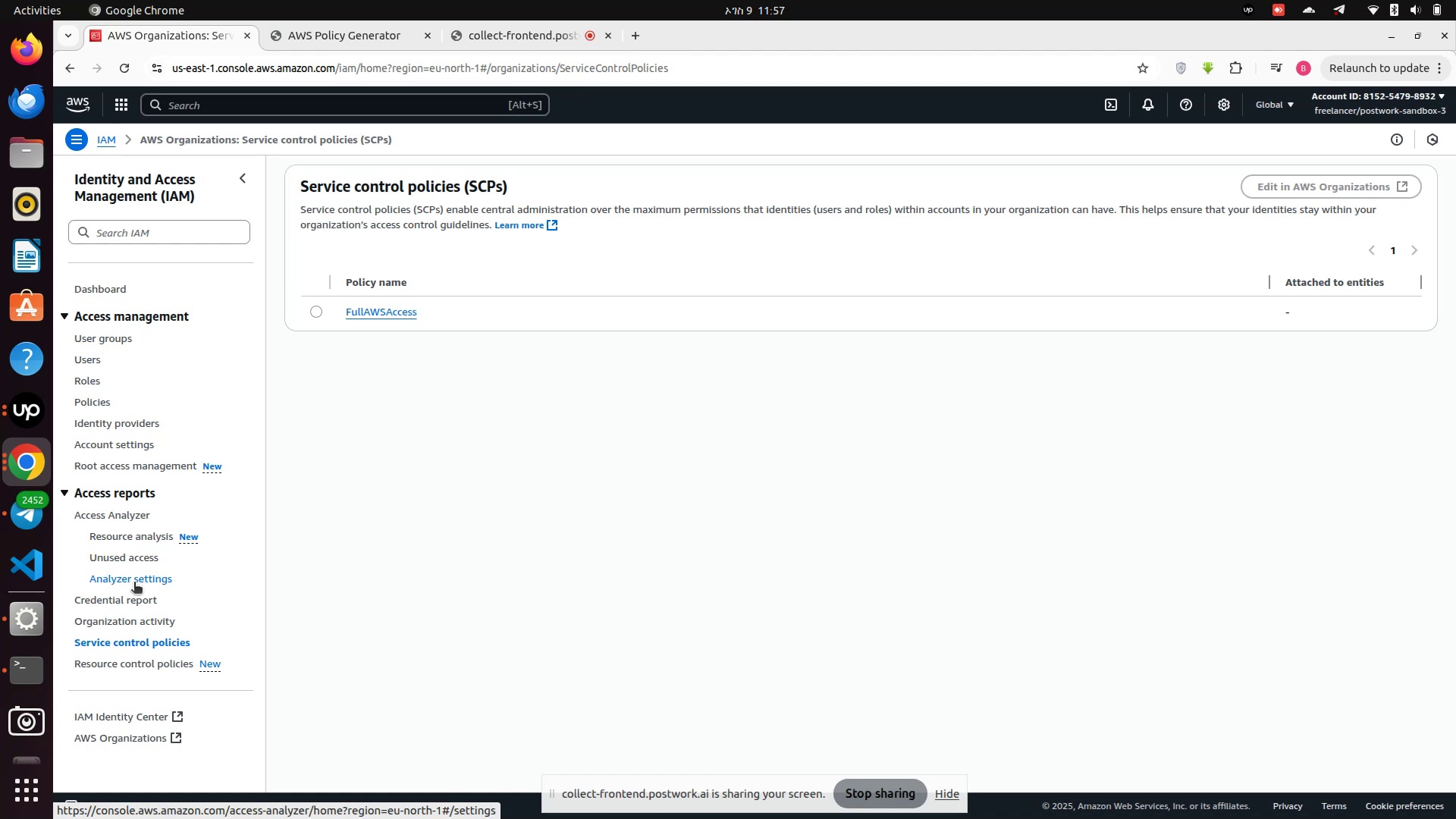 
left_click([105, 141])
 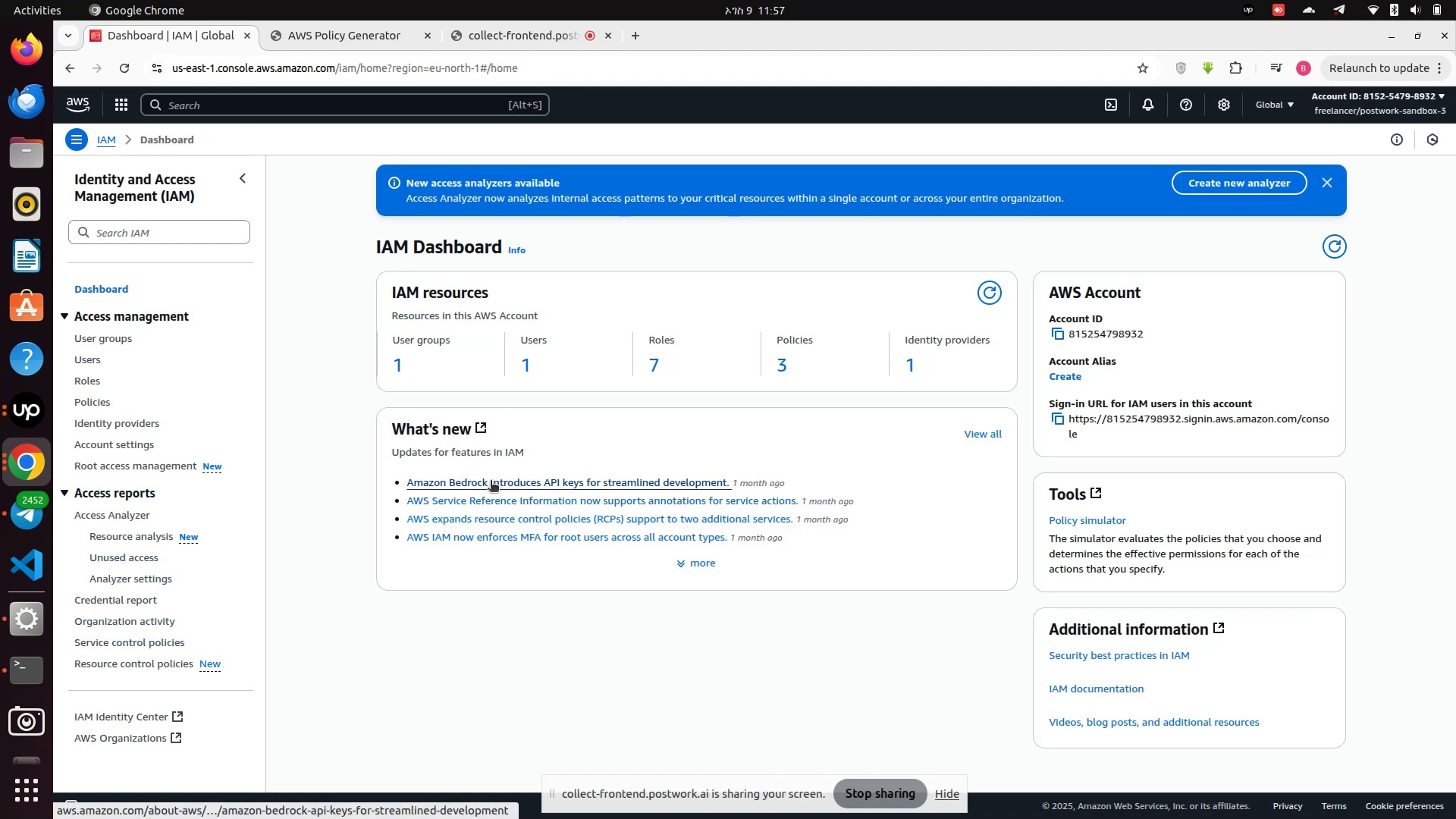 
wait(8.25)
 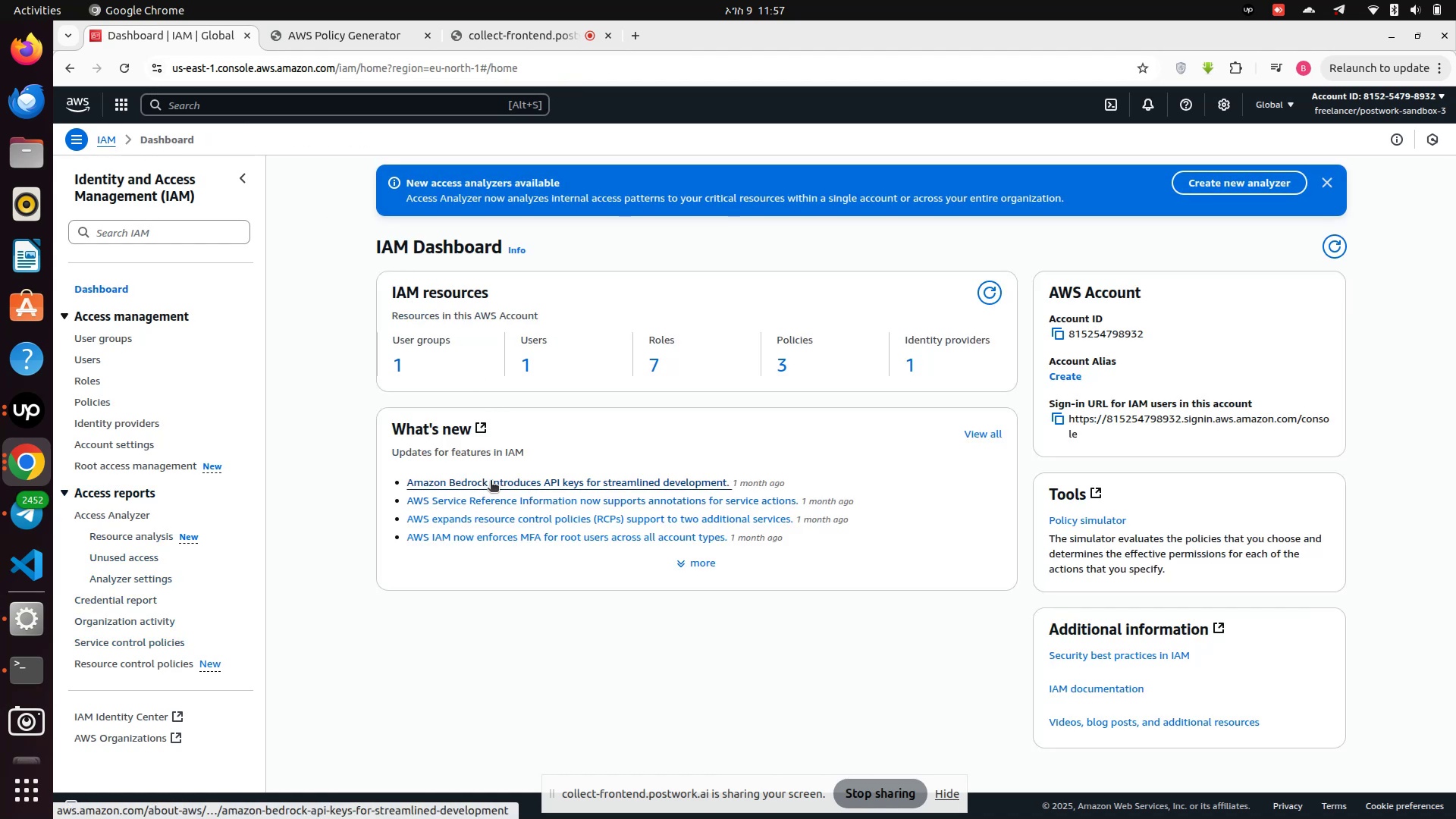 
scroll: coordinate [846, 533], scroll_direction: down, amount: 2.0
 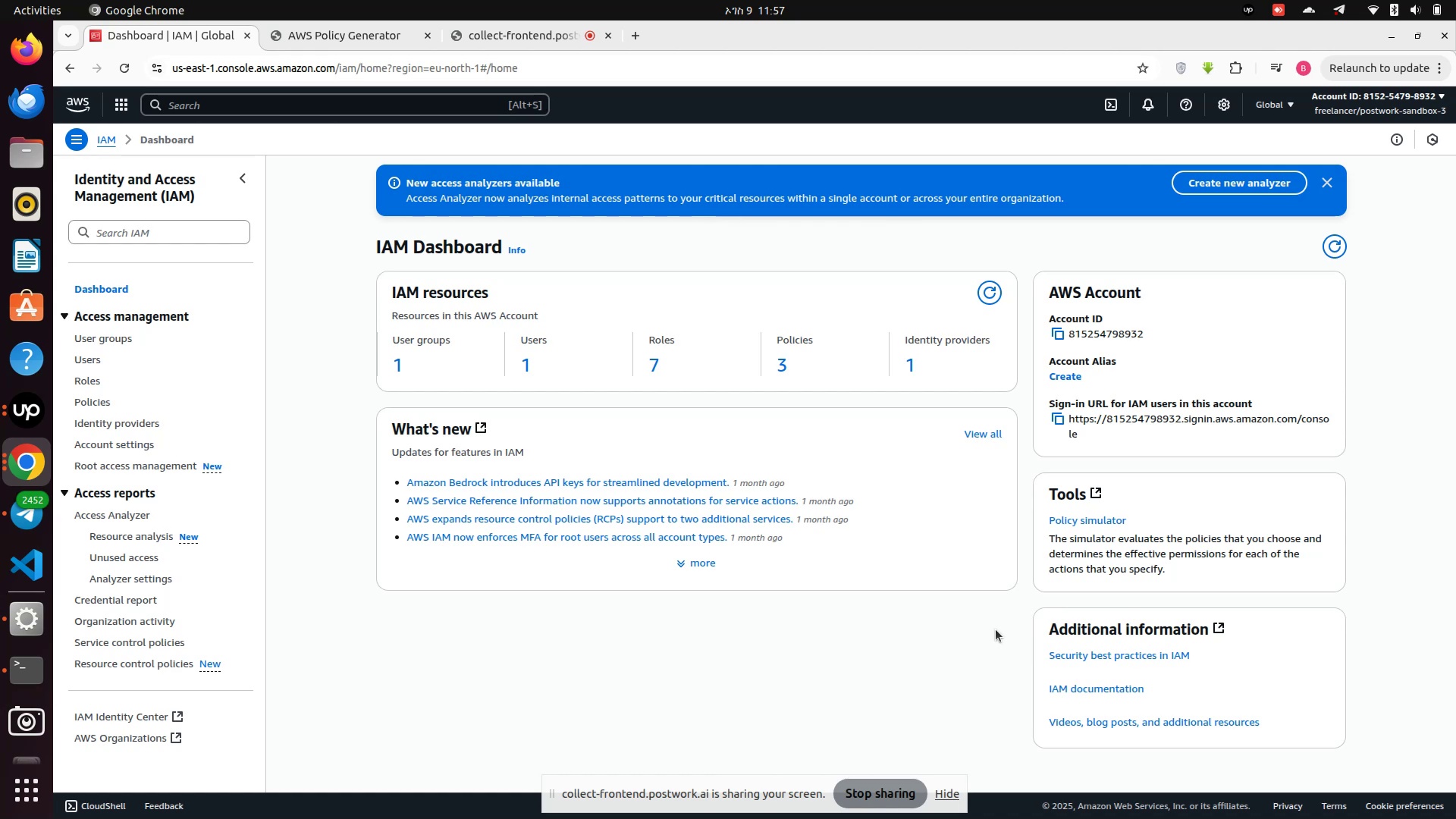 
wait(13.99)
 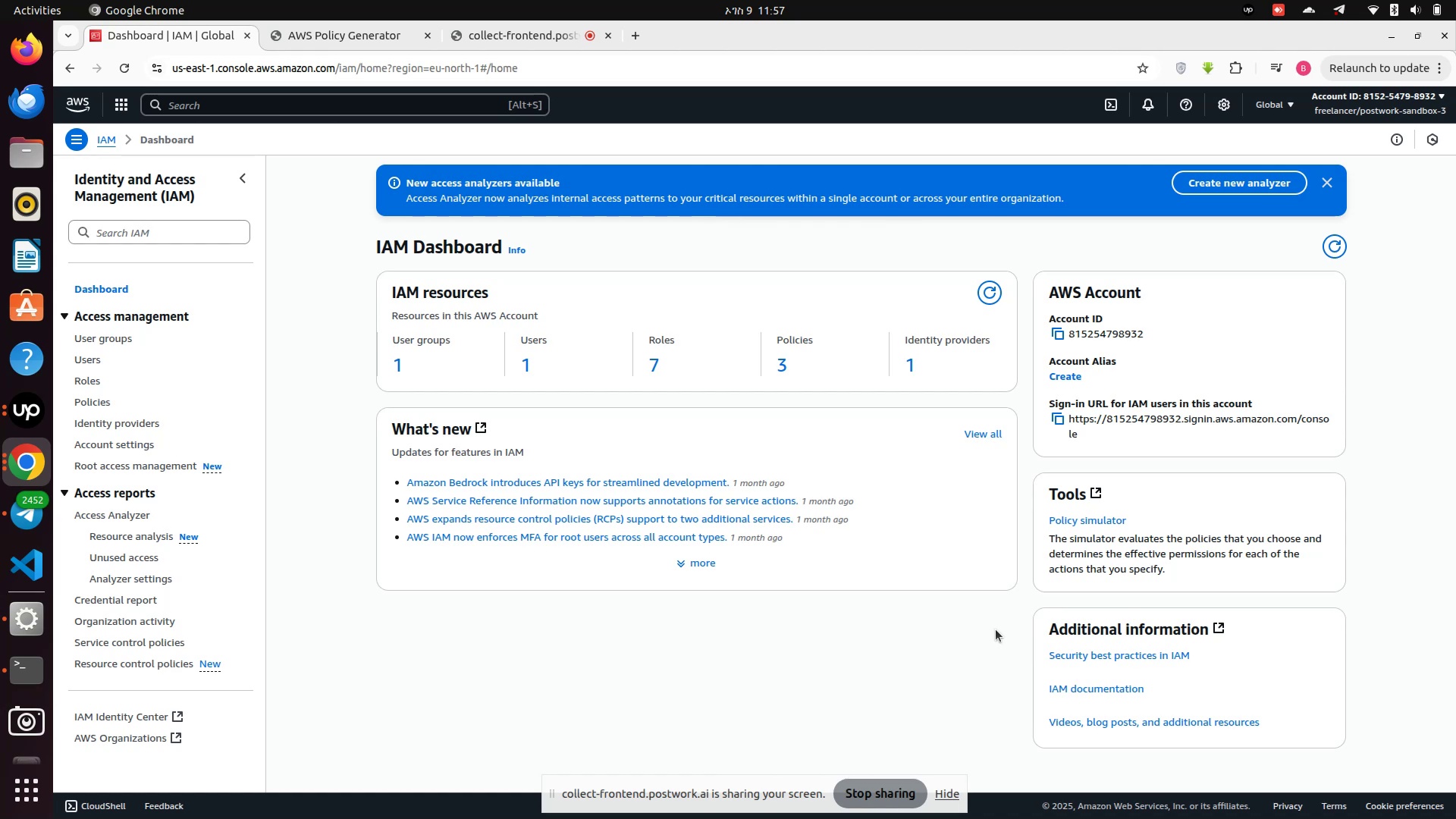 
left_click([713, 560])
 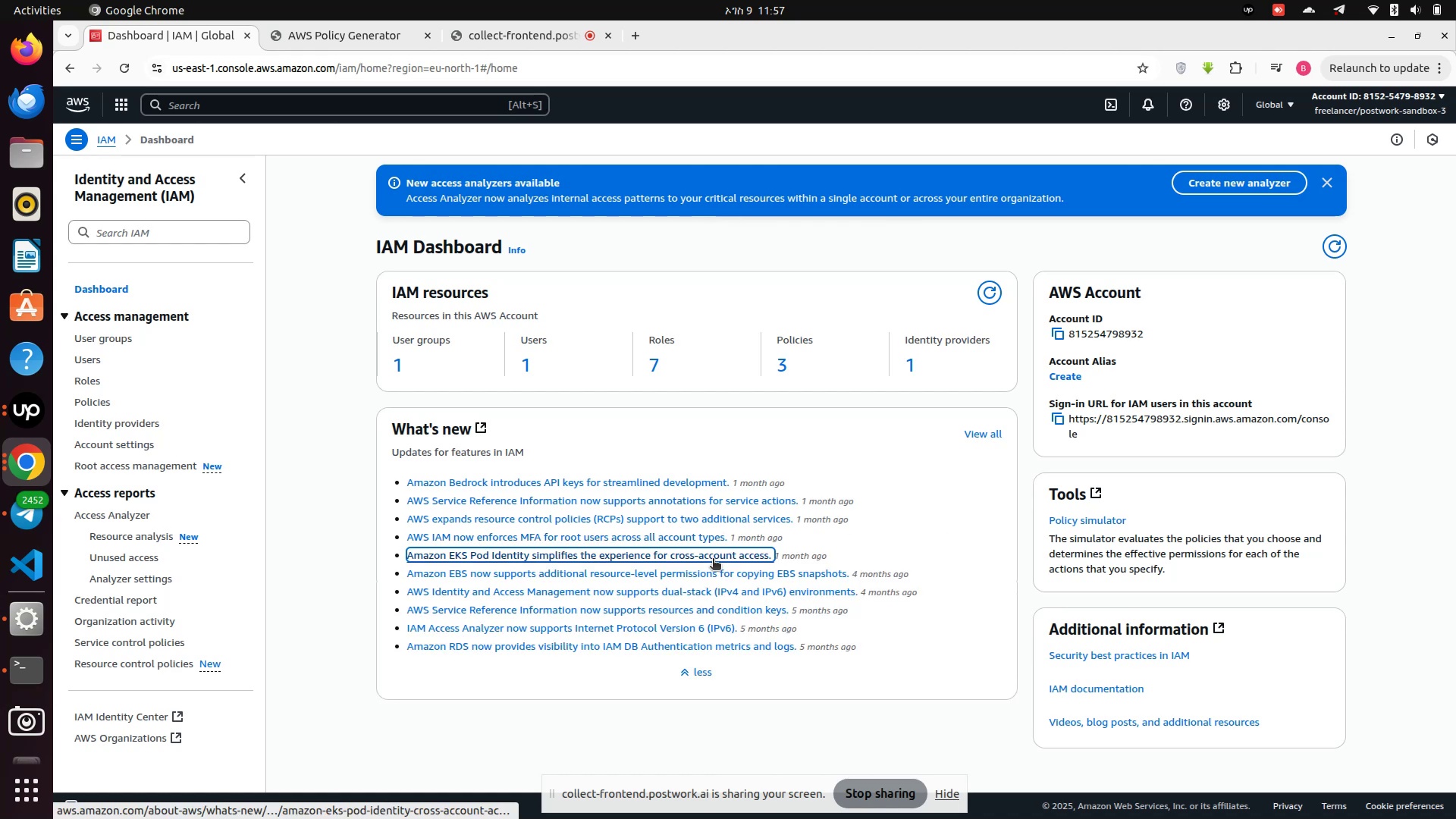 
scroll: coordinate [642, 614], scroll_direction: down, amount: 2.0
 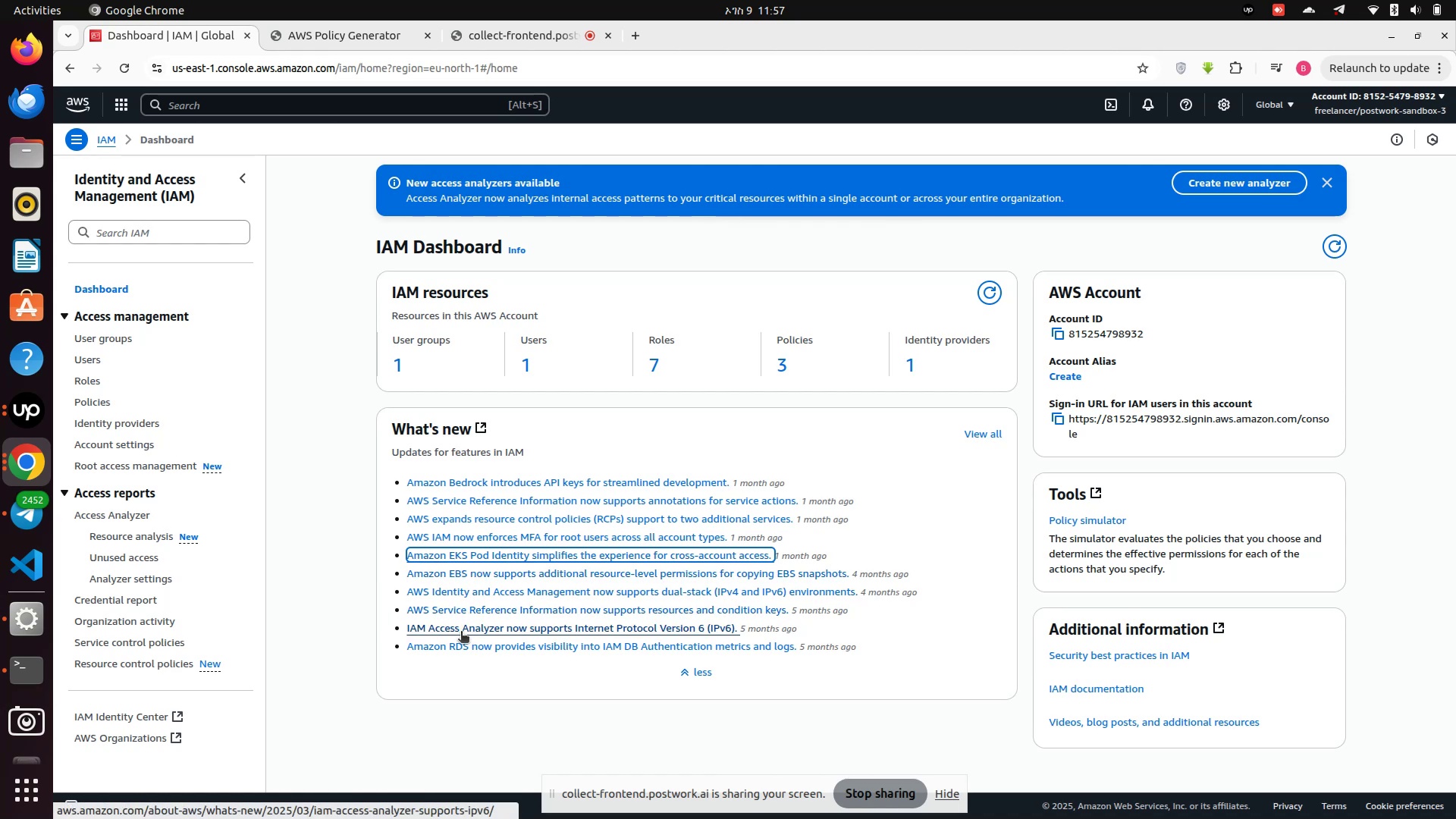 
wait(9.02)
 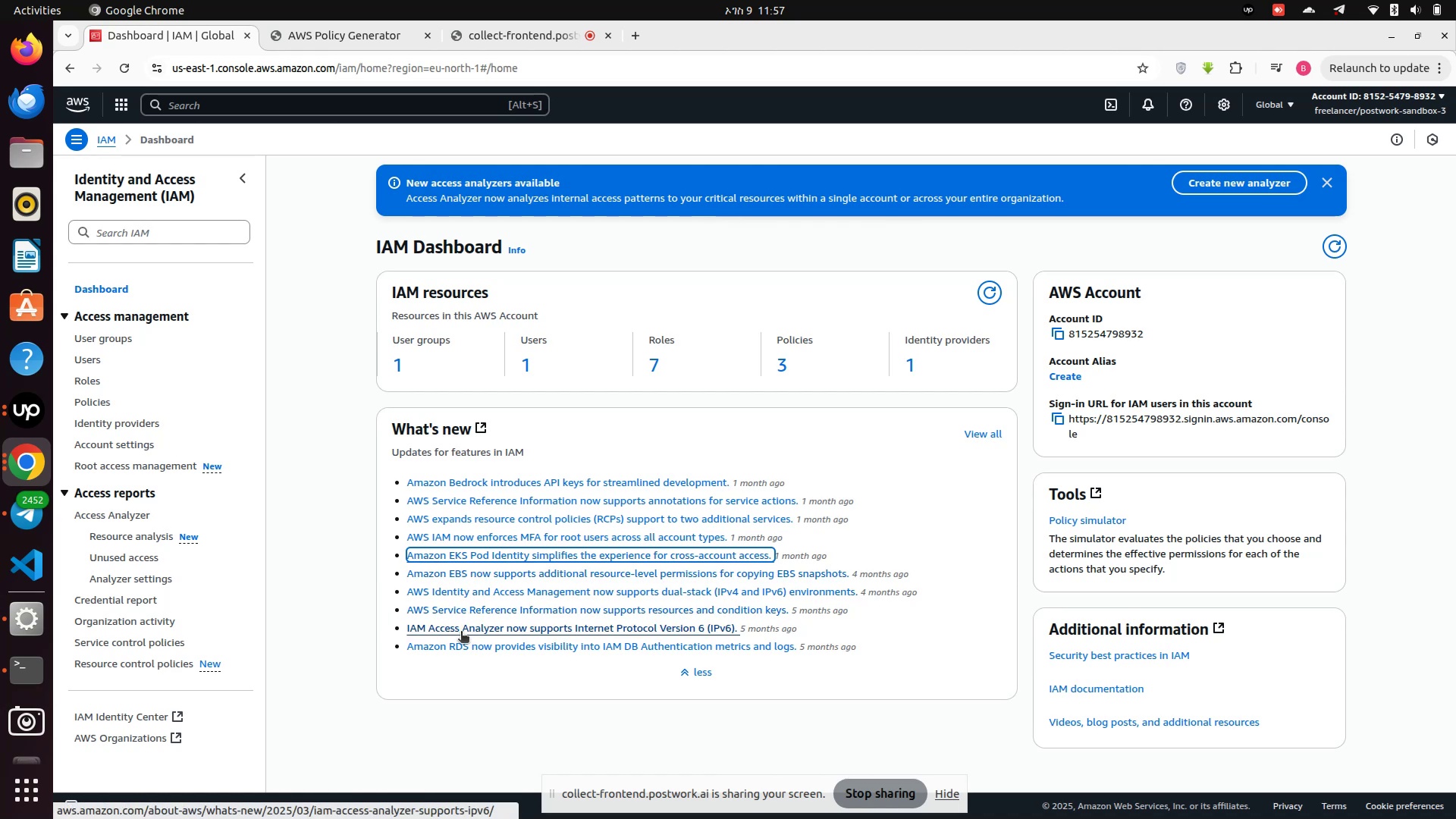 
mouse_move([1289, 103])
 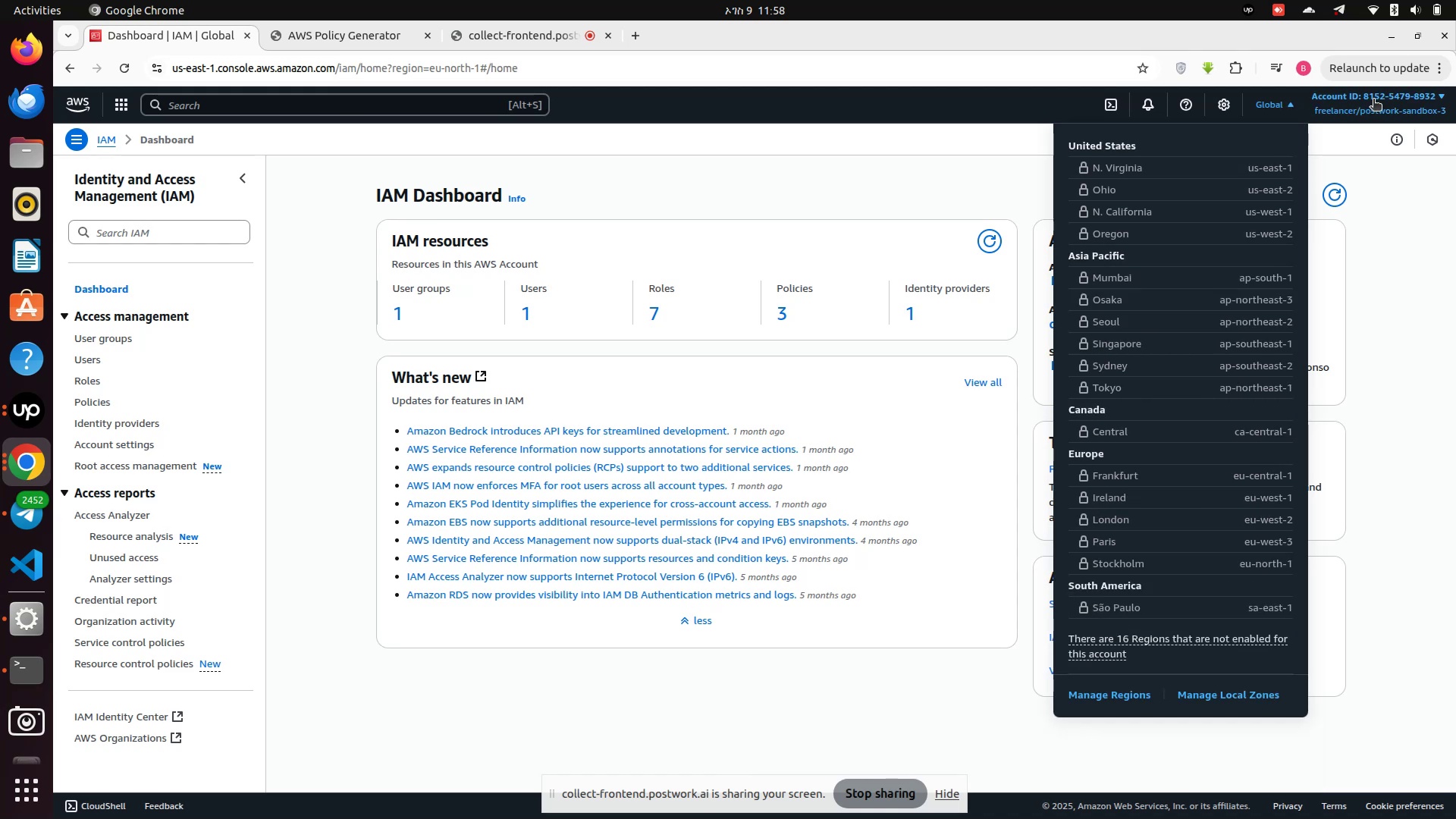 
left_click([1373, 100])
 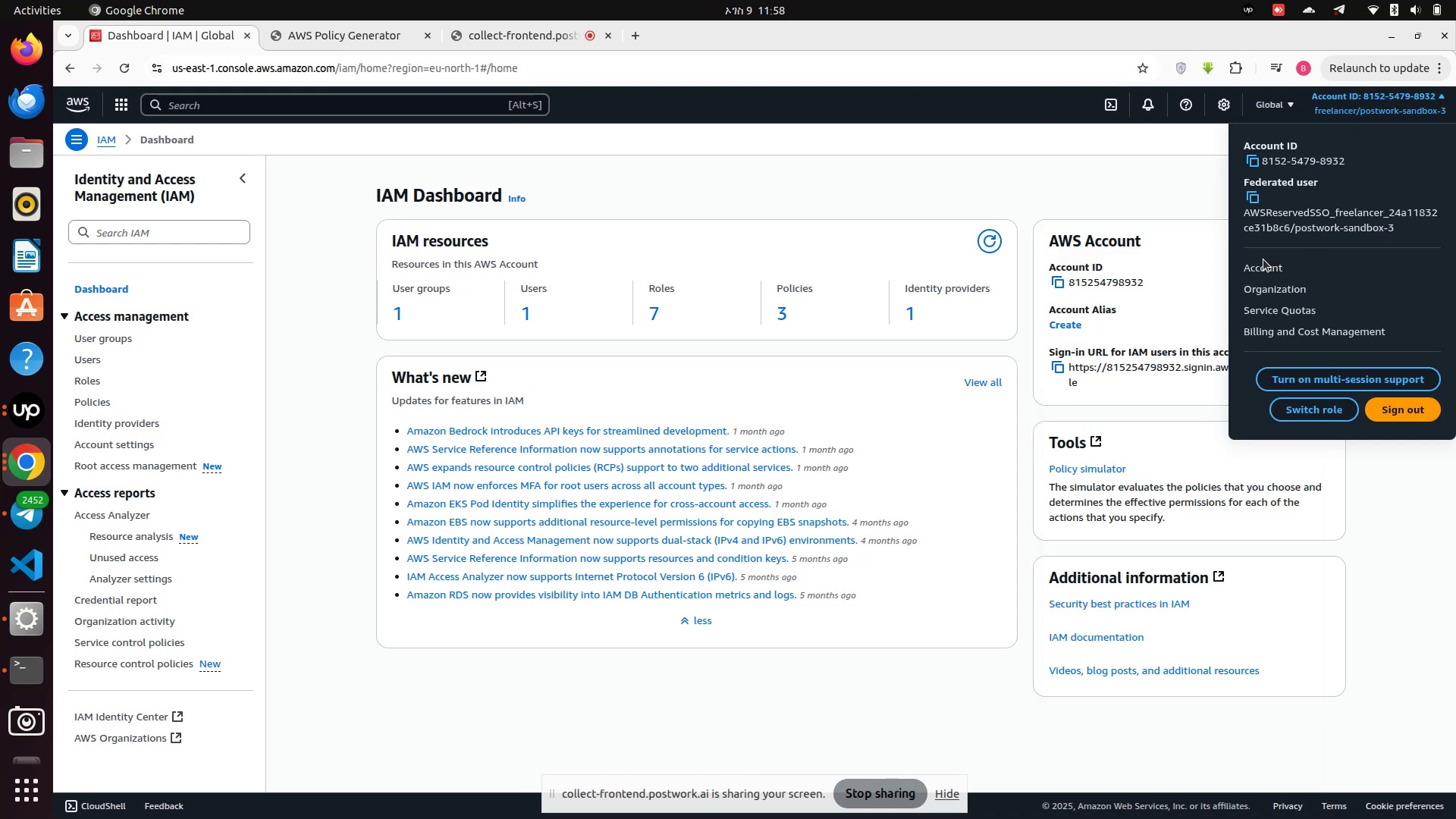 
wait(8.22)
 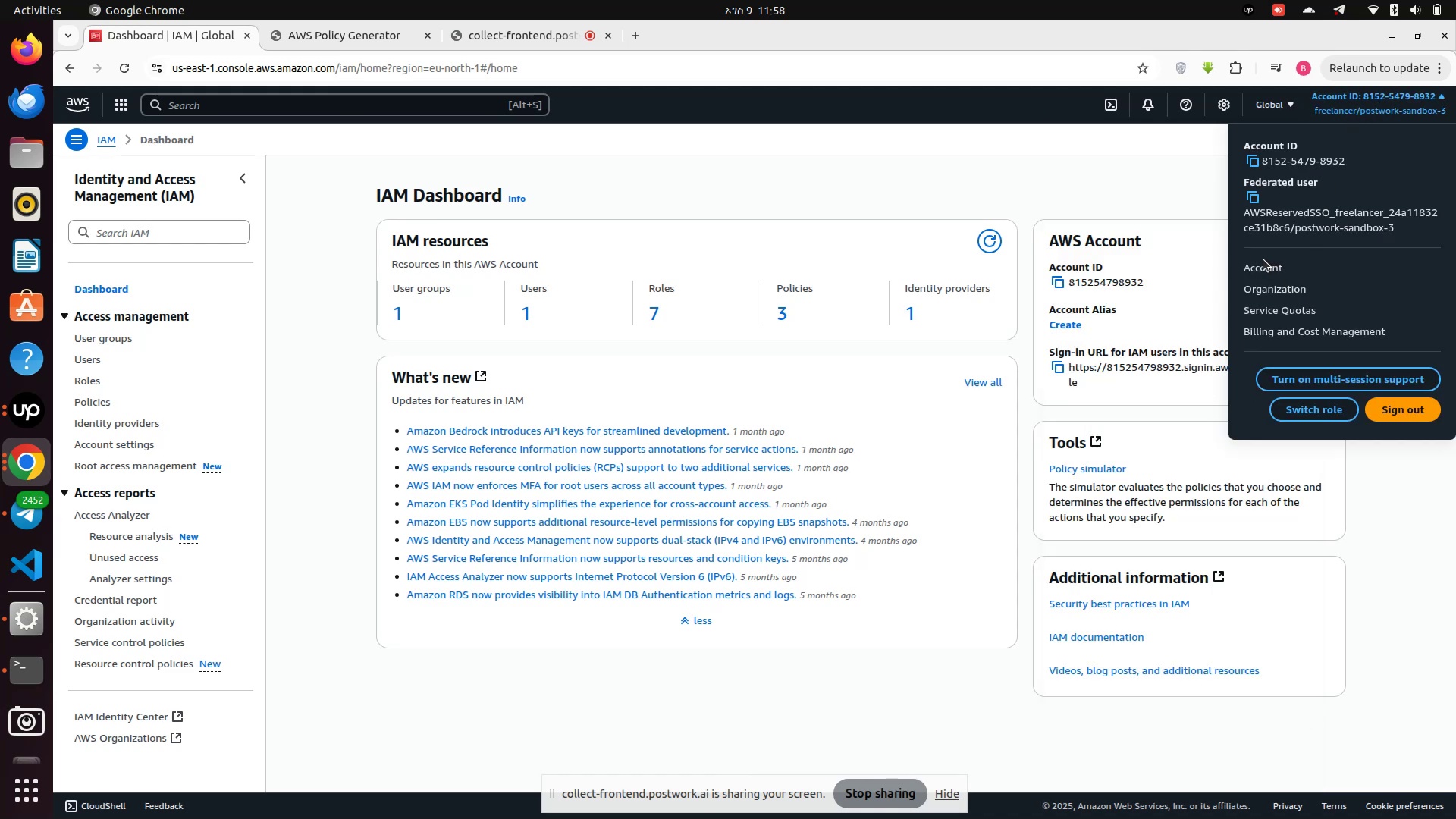 
left_click([1213, 108])
 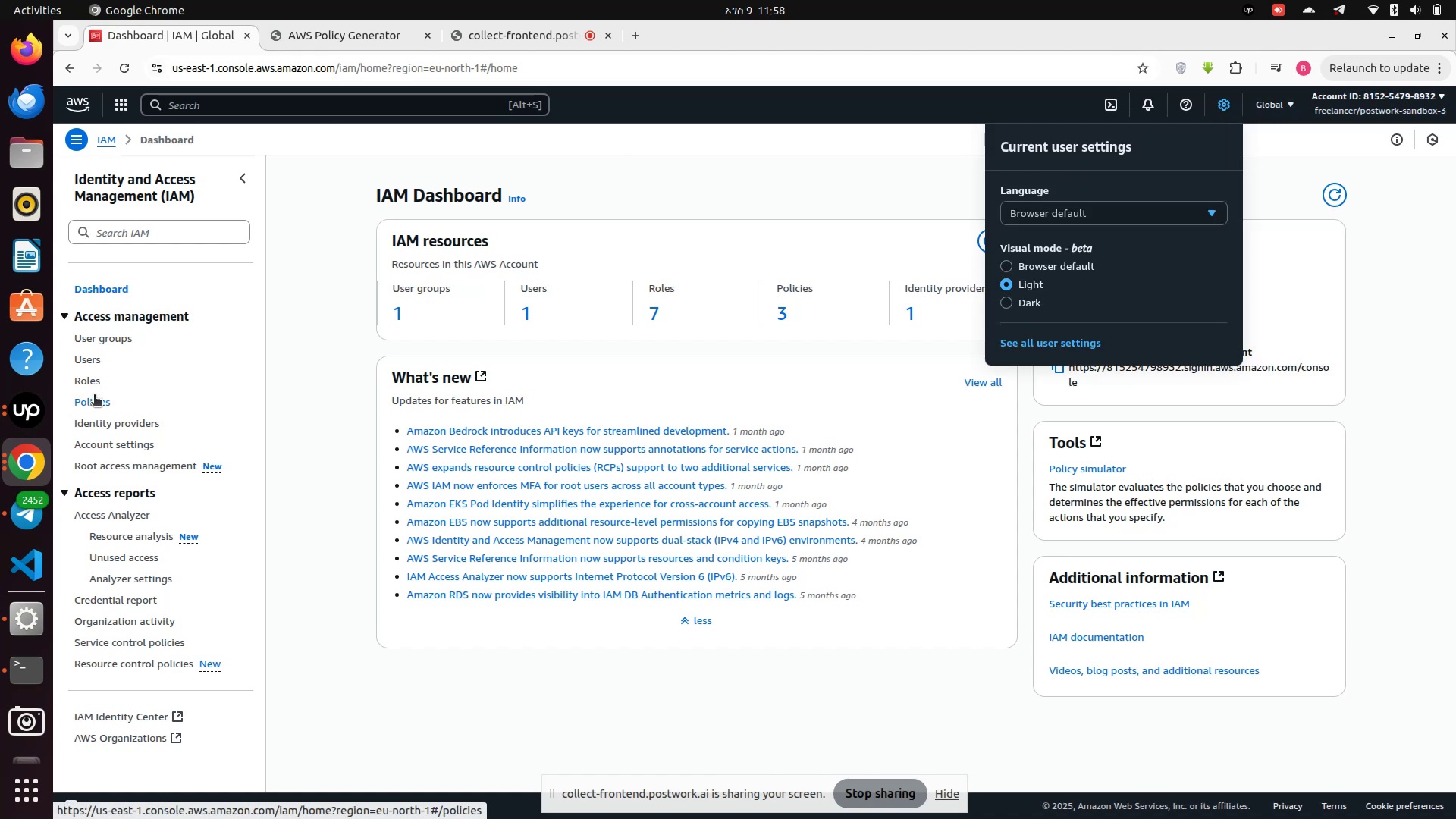 
wait(8.35)
 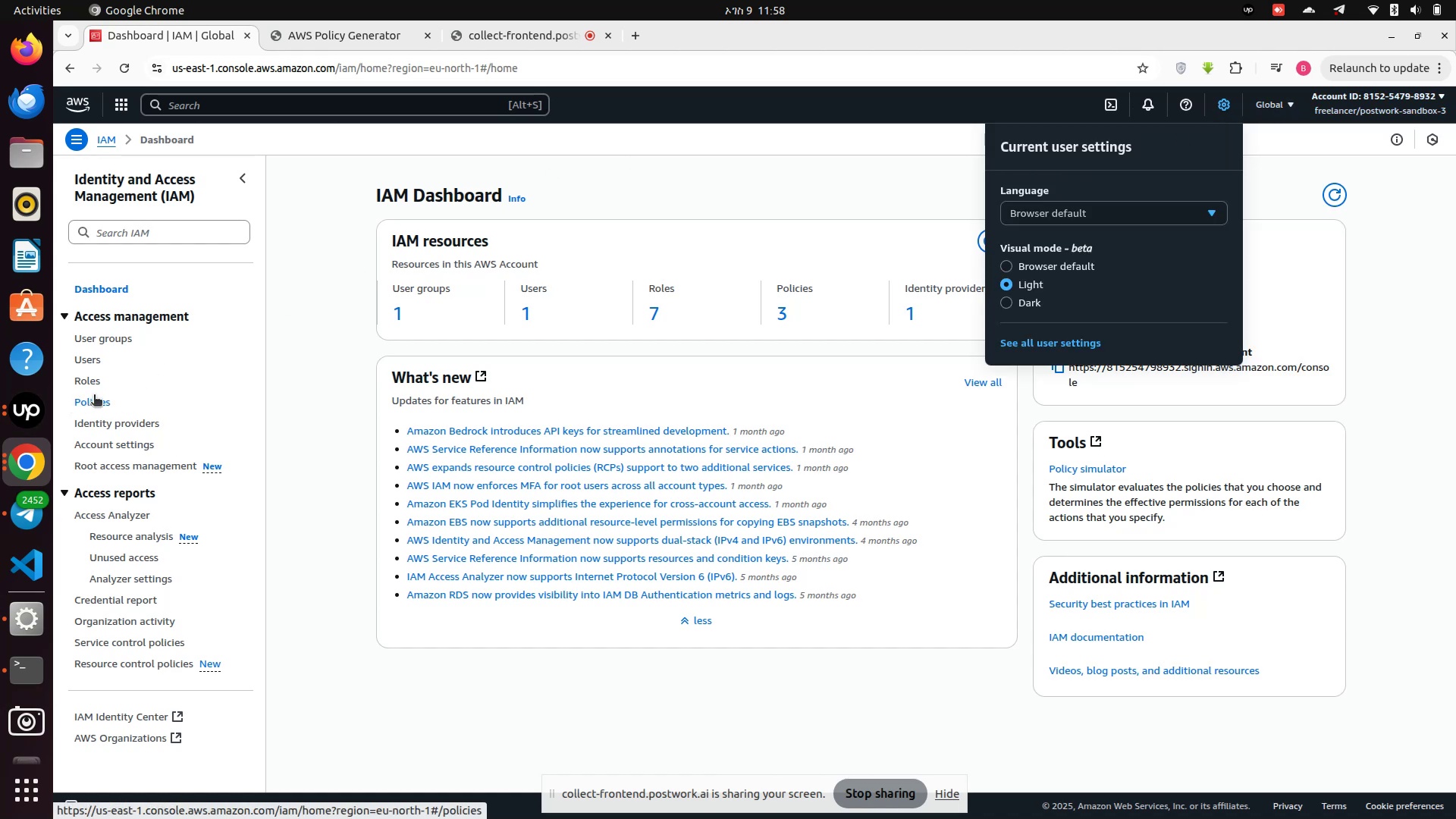 
left_click([133, 231])
 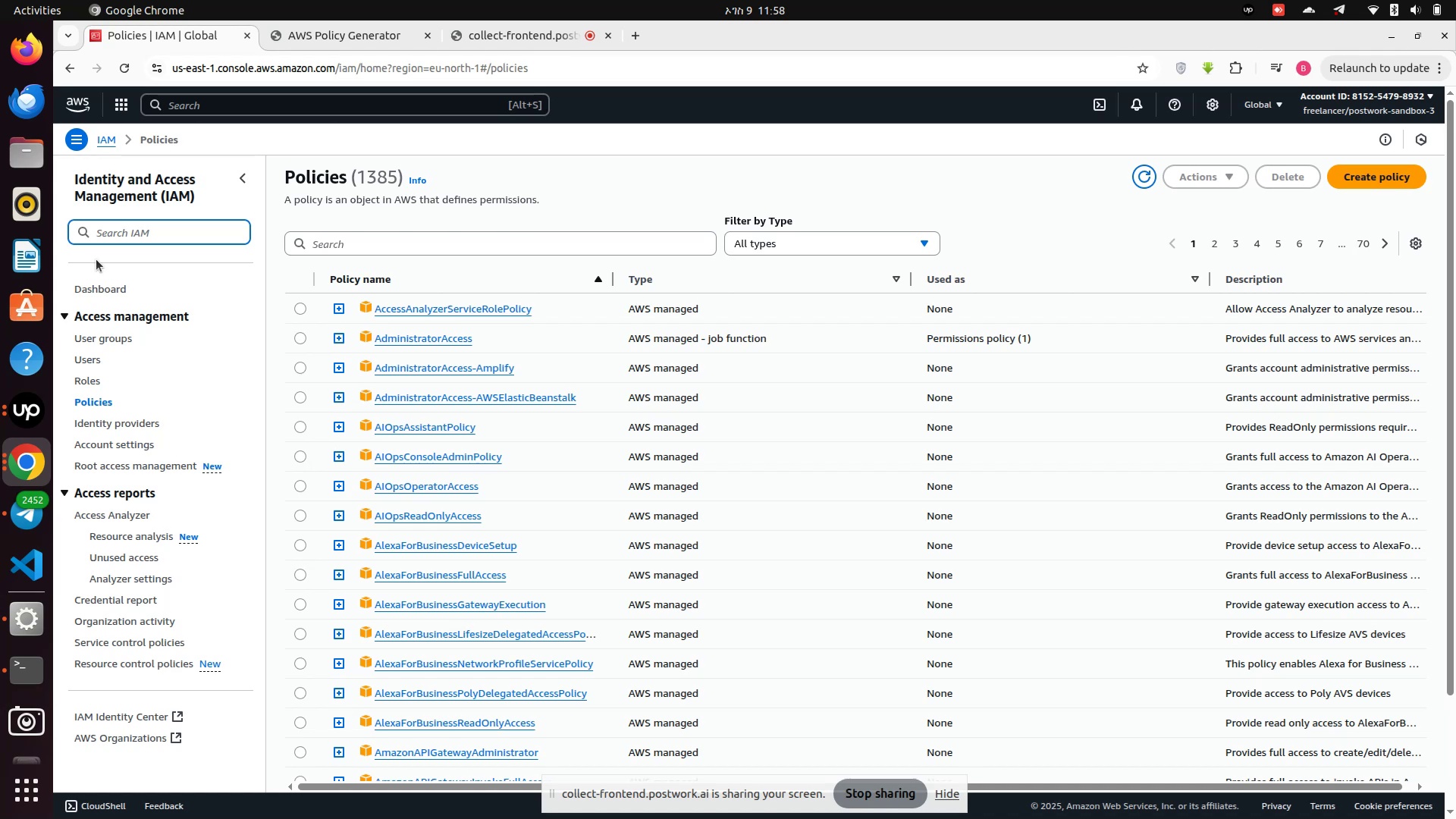 
wait(19.03)
 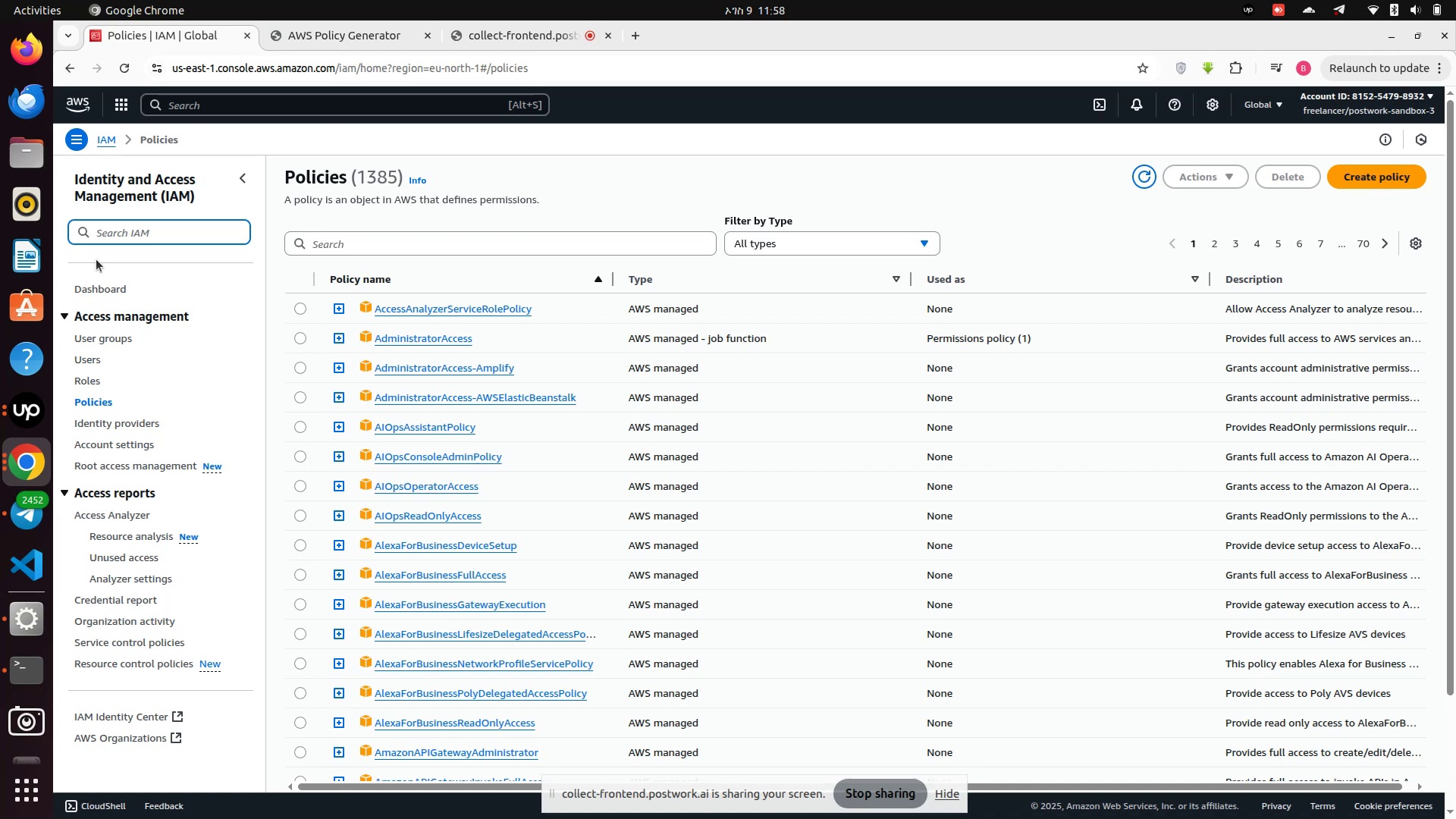 
left_click([1332, 113])
 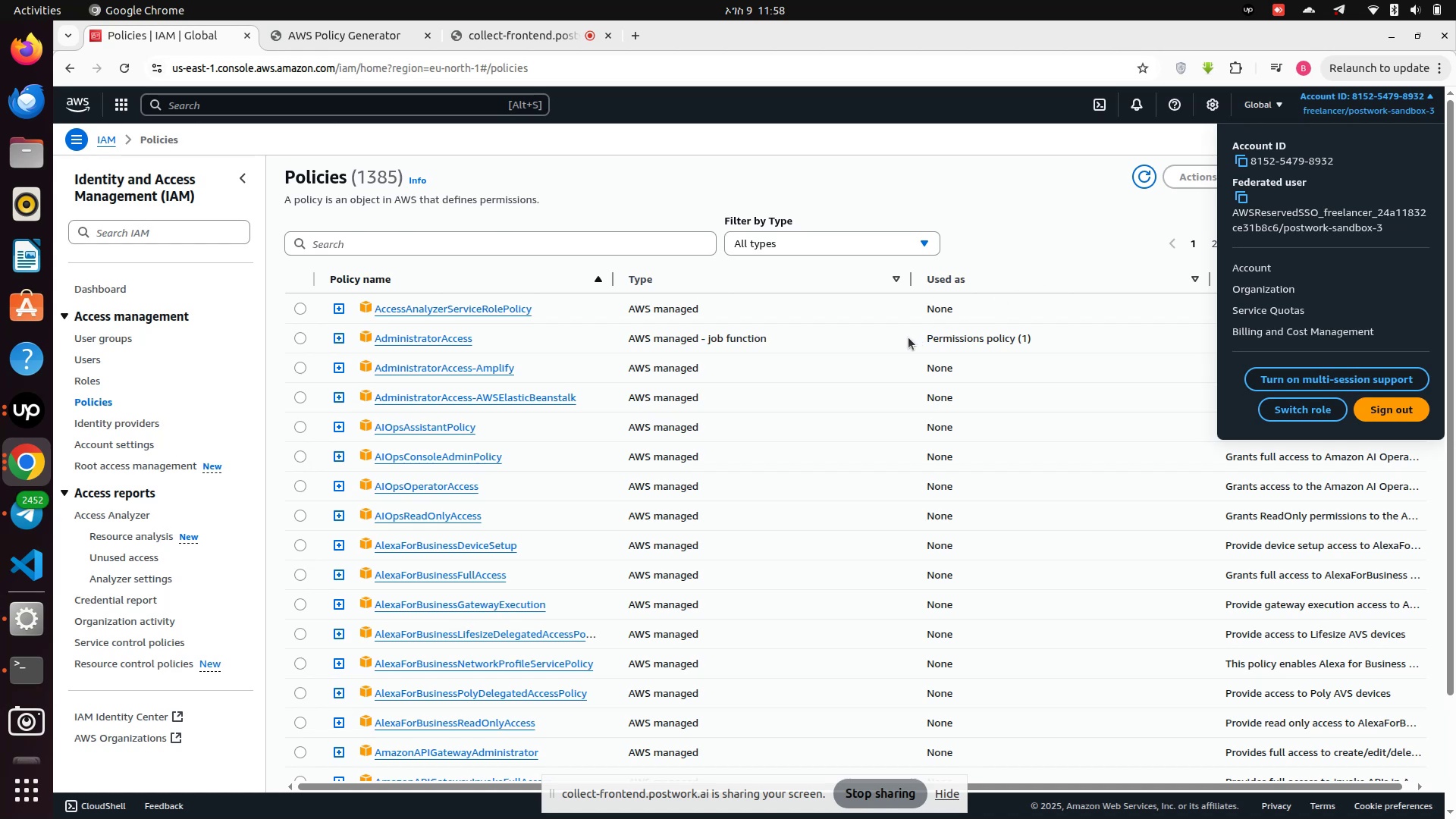 
wait(14.22)
 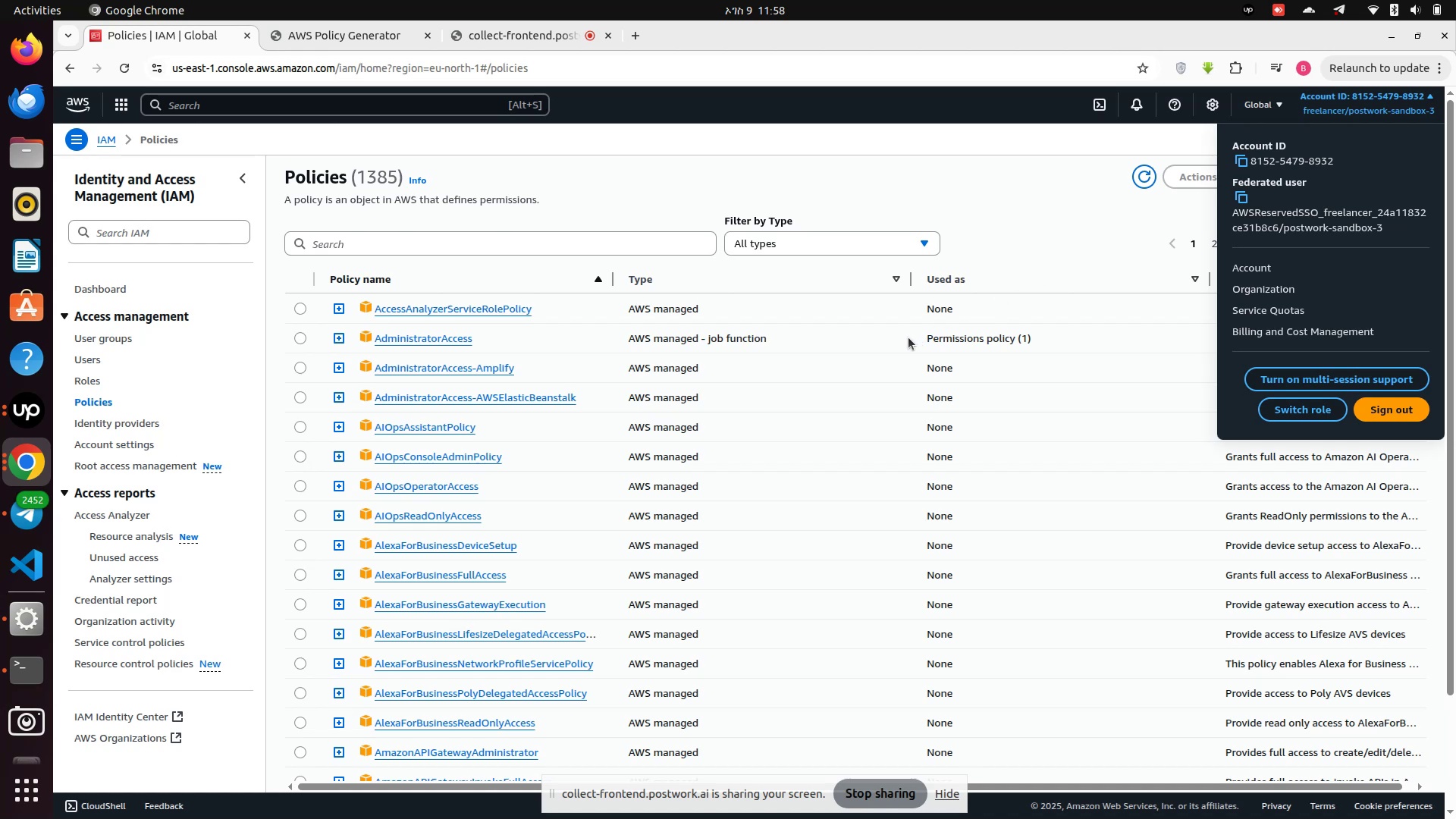 
left_click([623, 190])
 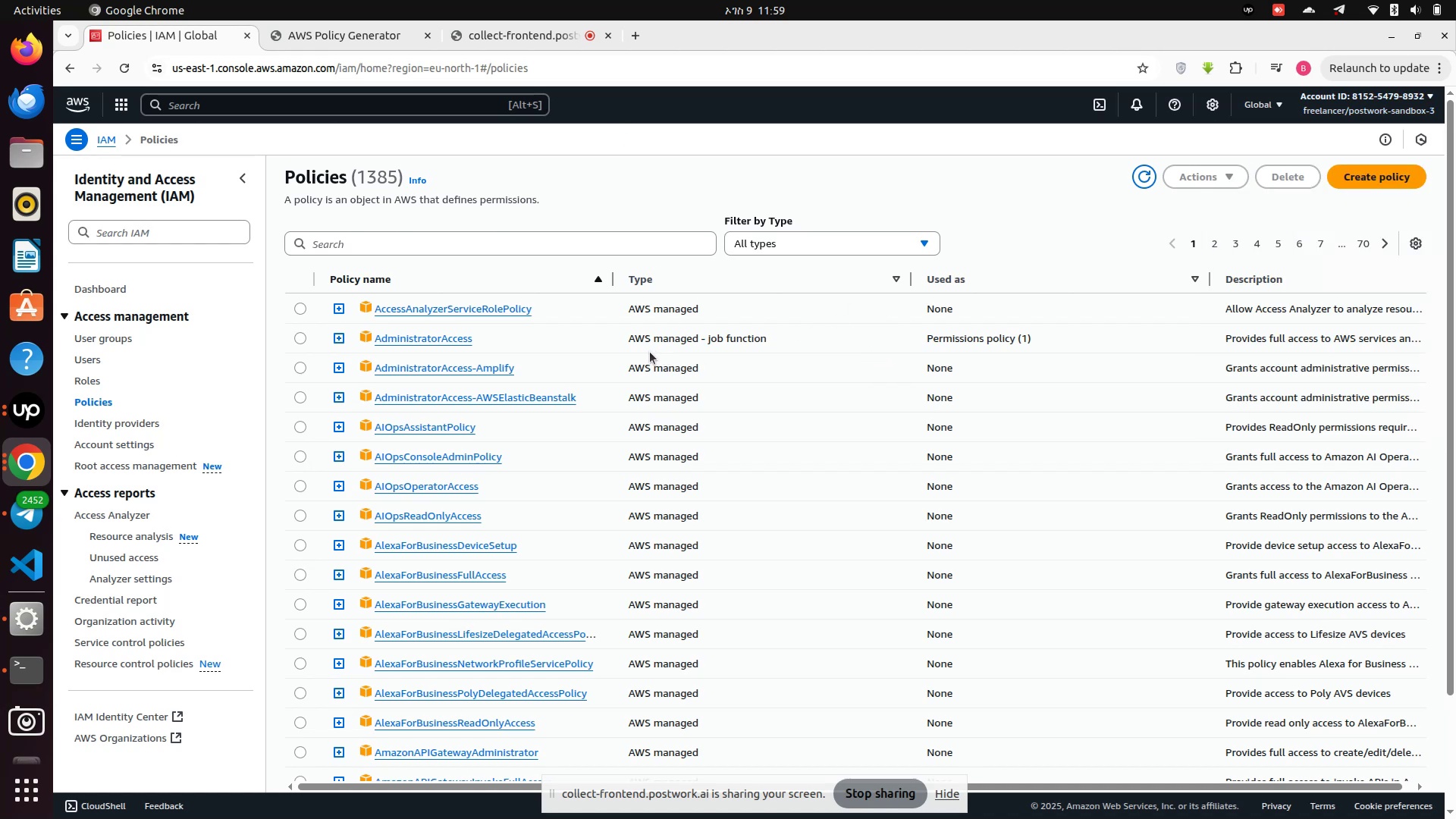 
wait(10.6)
 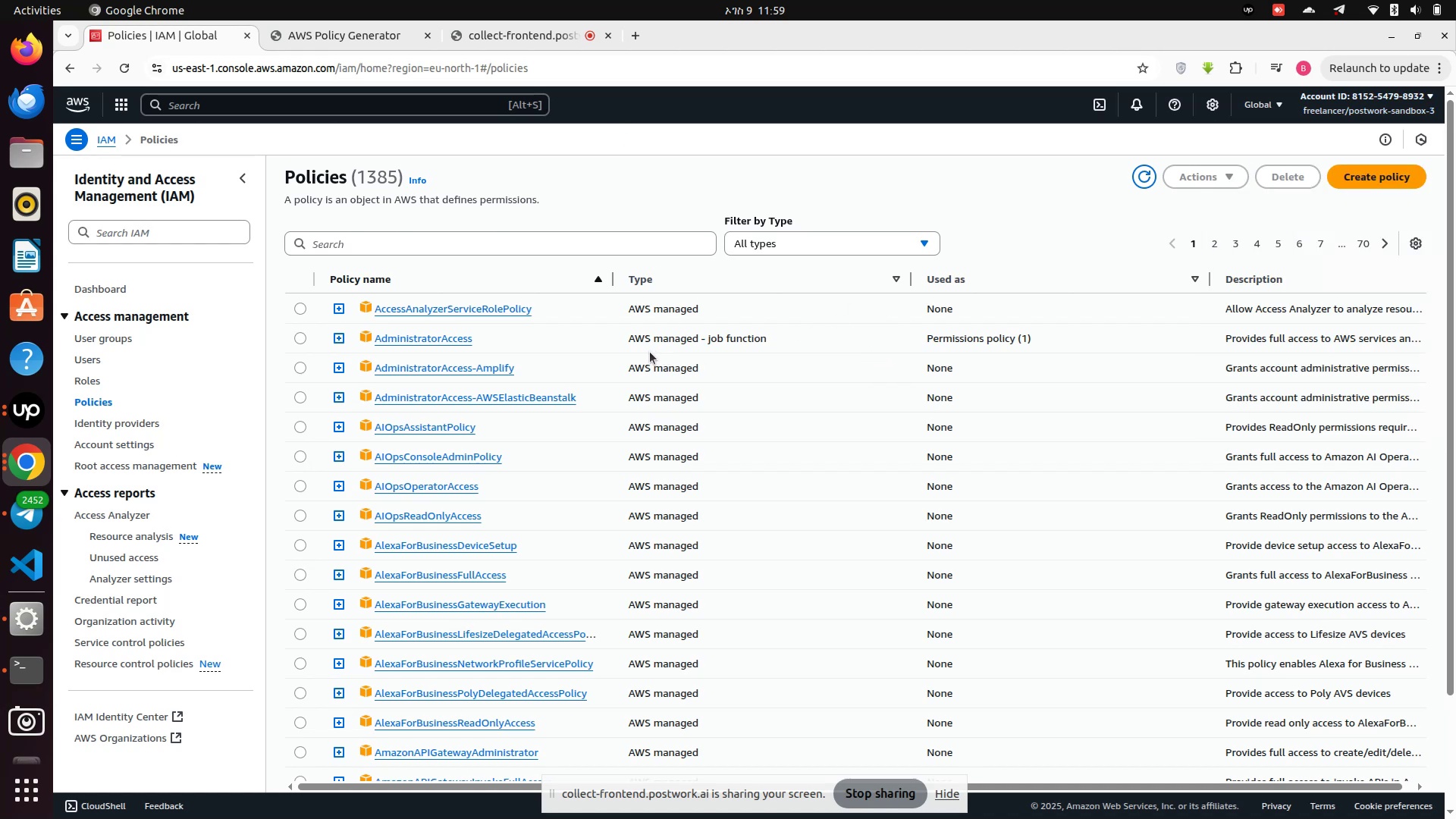 
left_click([151, 234])
 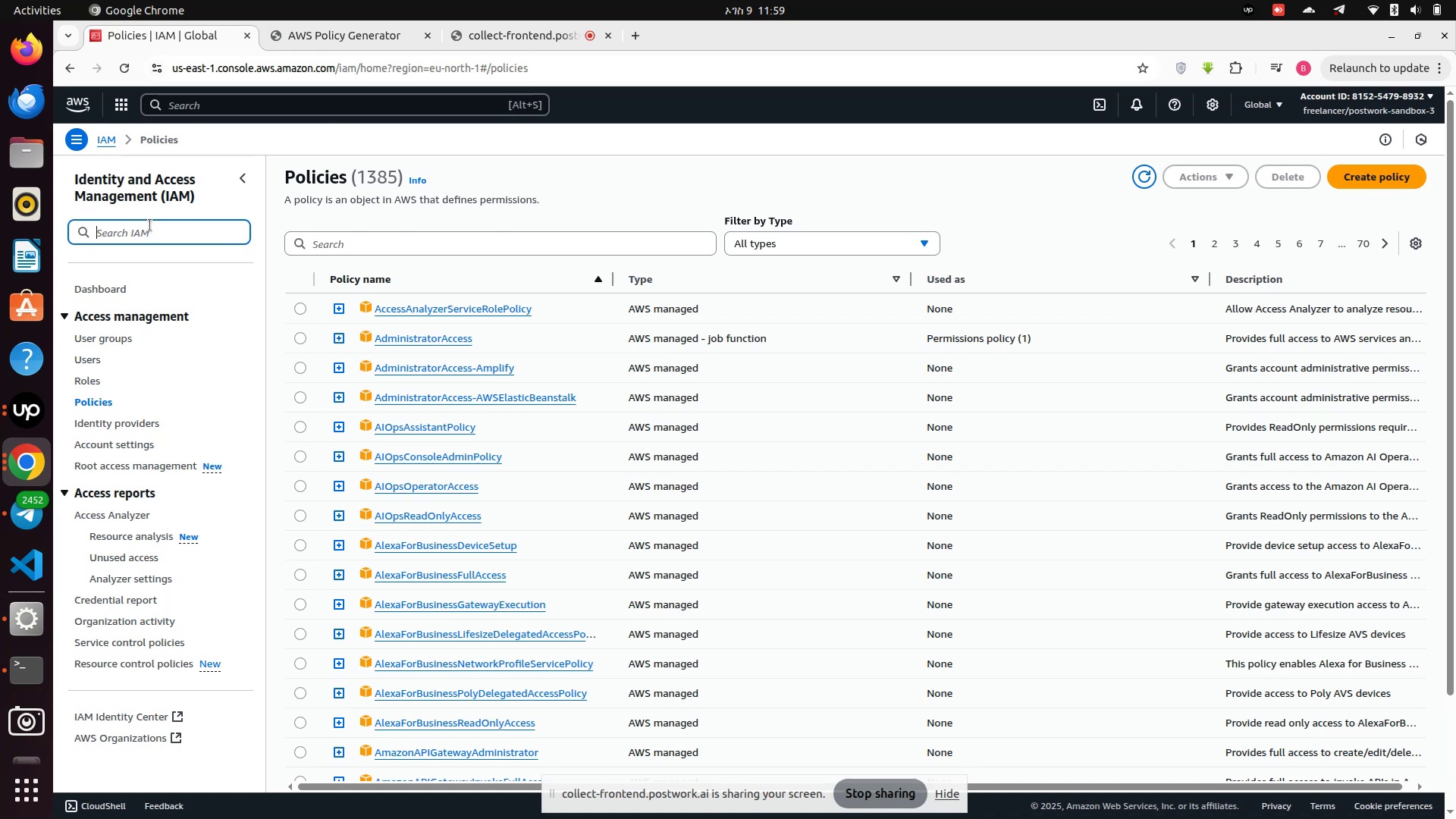 
type(secu)
 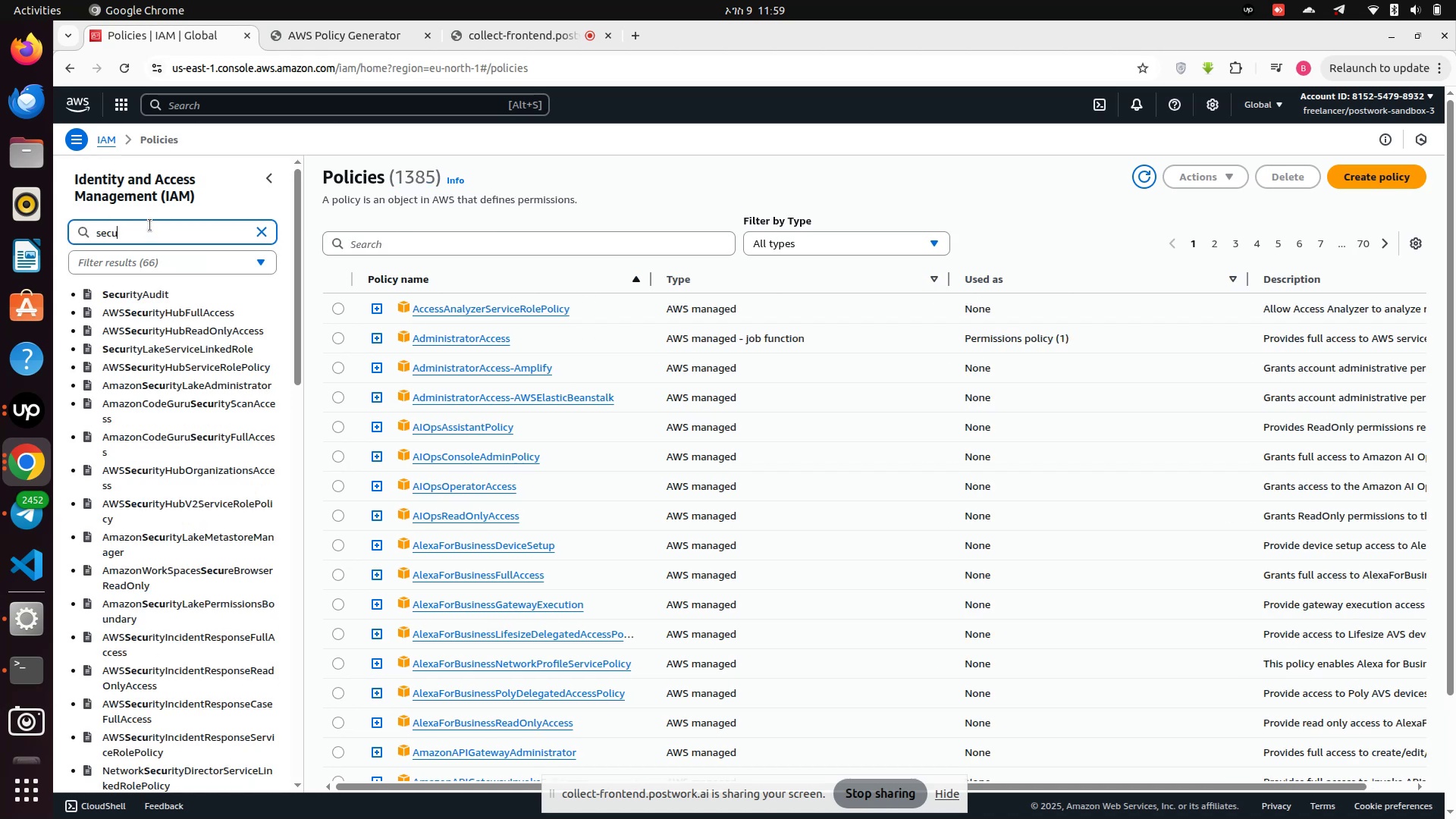 
type(rity c)
key(Backspace)
type(CrCredi)
key(Backspace)
 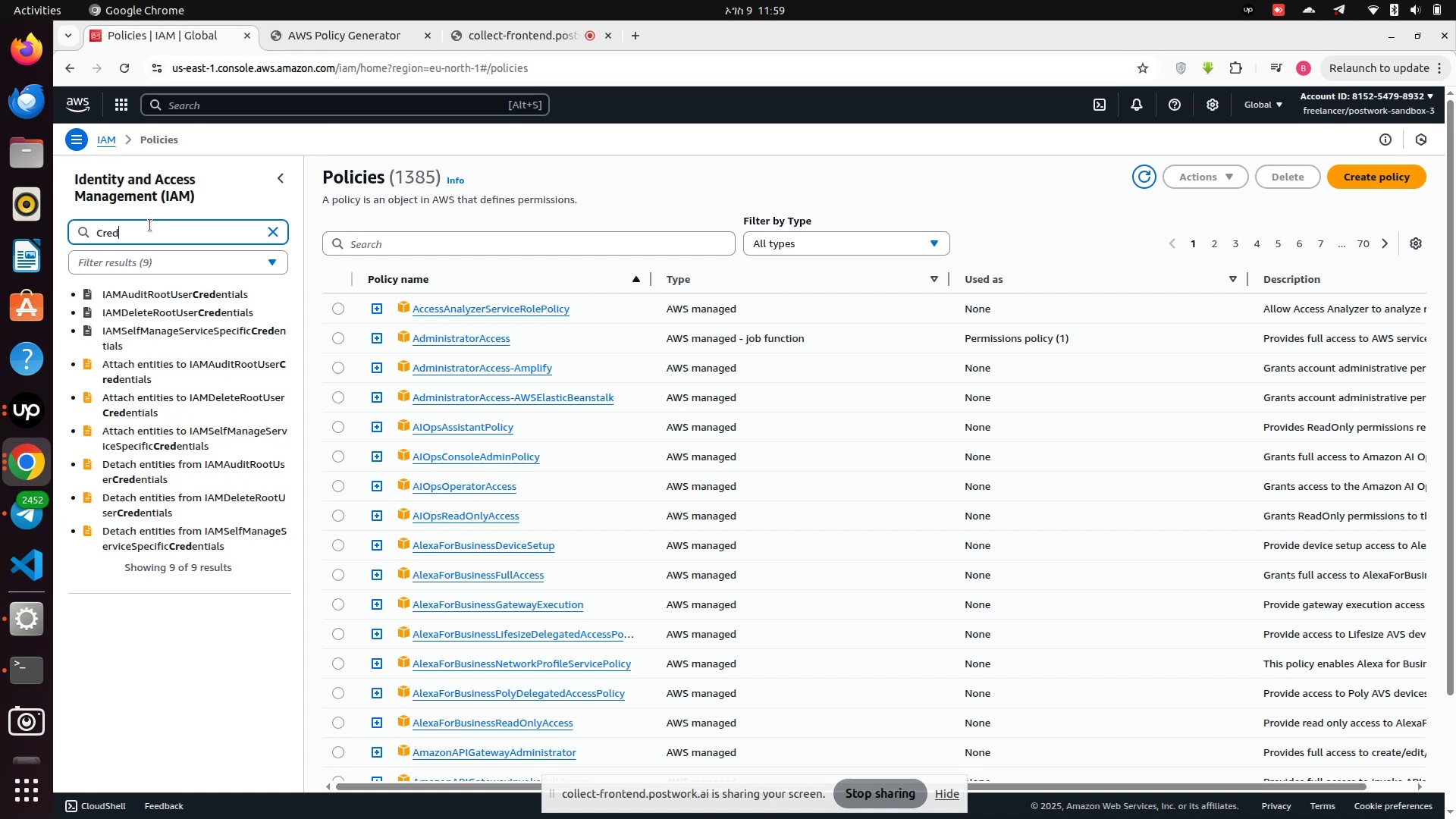 
hold_key(key=Backspace, duration=1.26)
 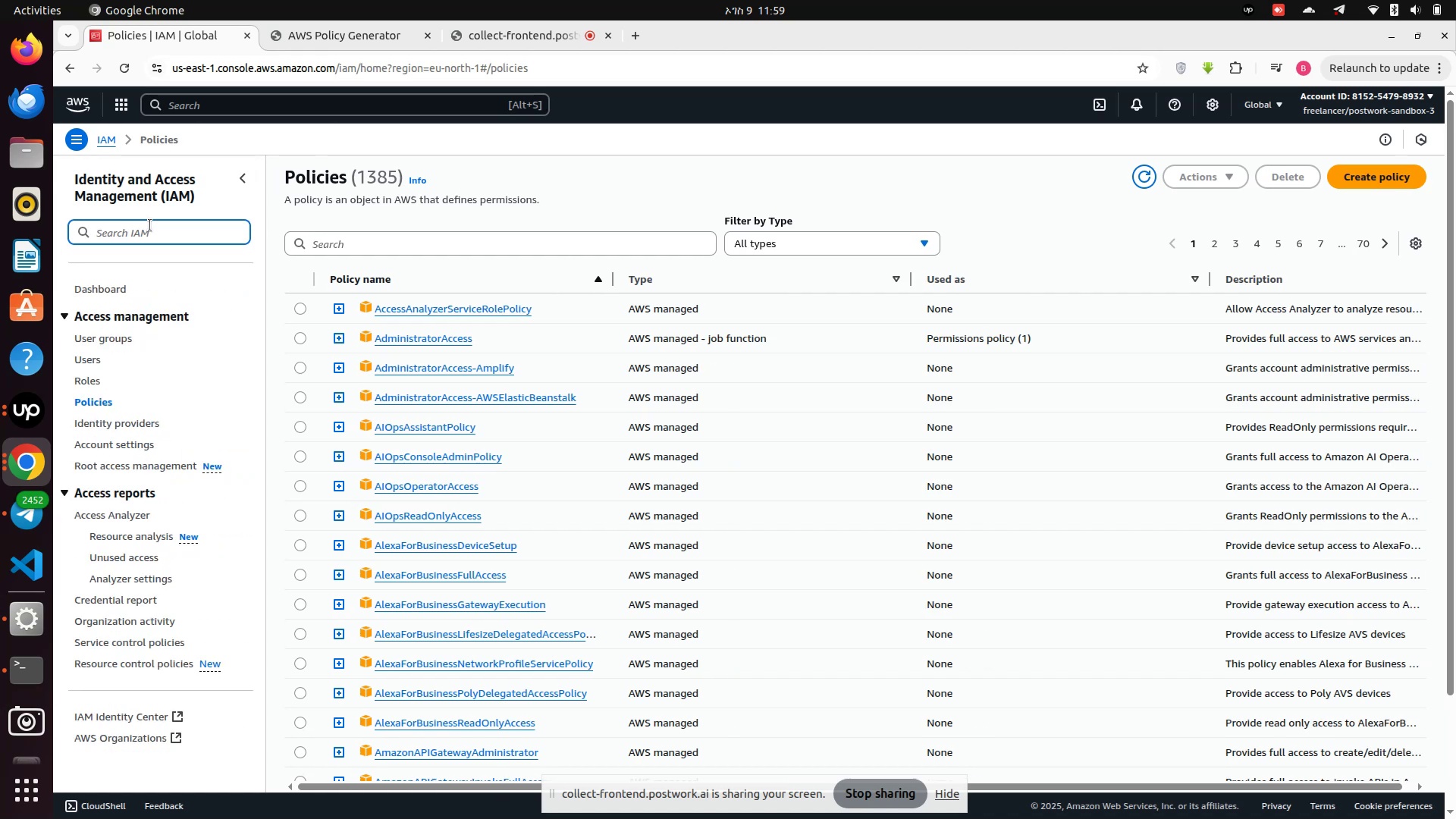 
type(access key)
 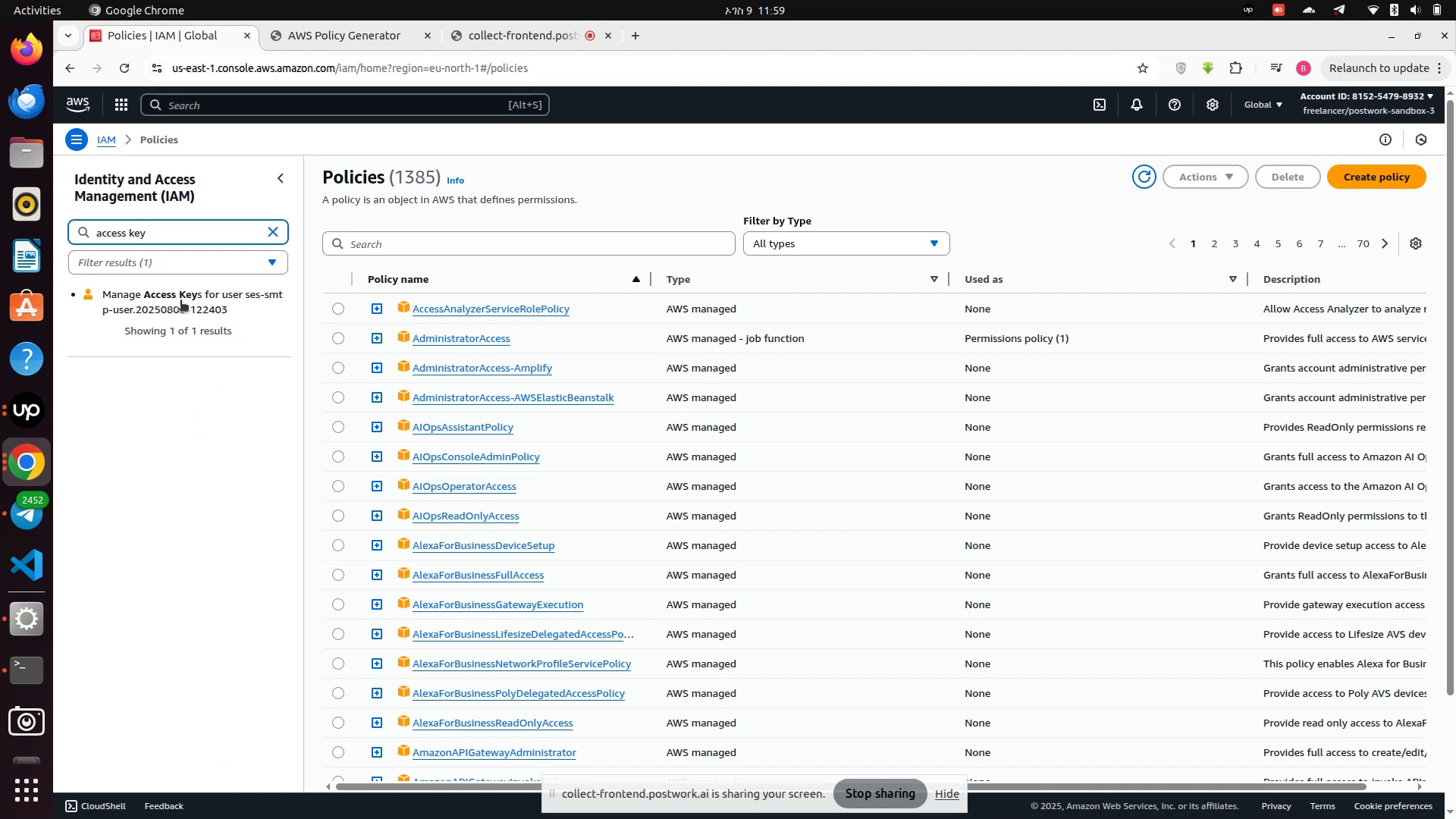 
left_click([165, 304])
 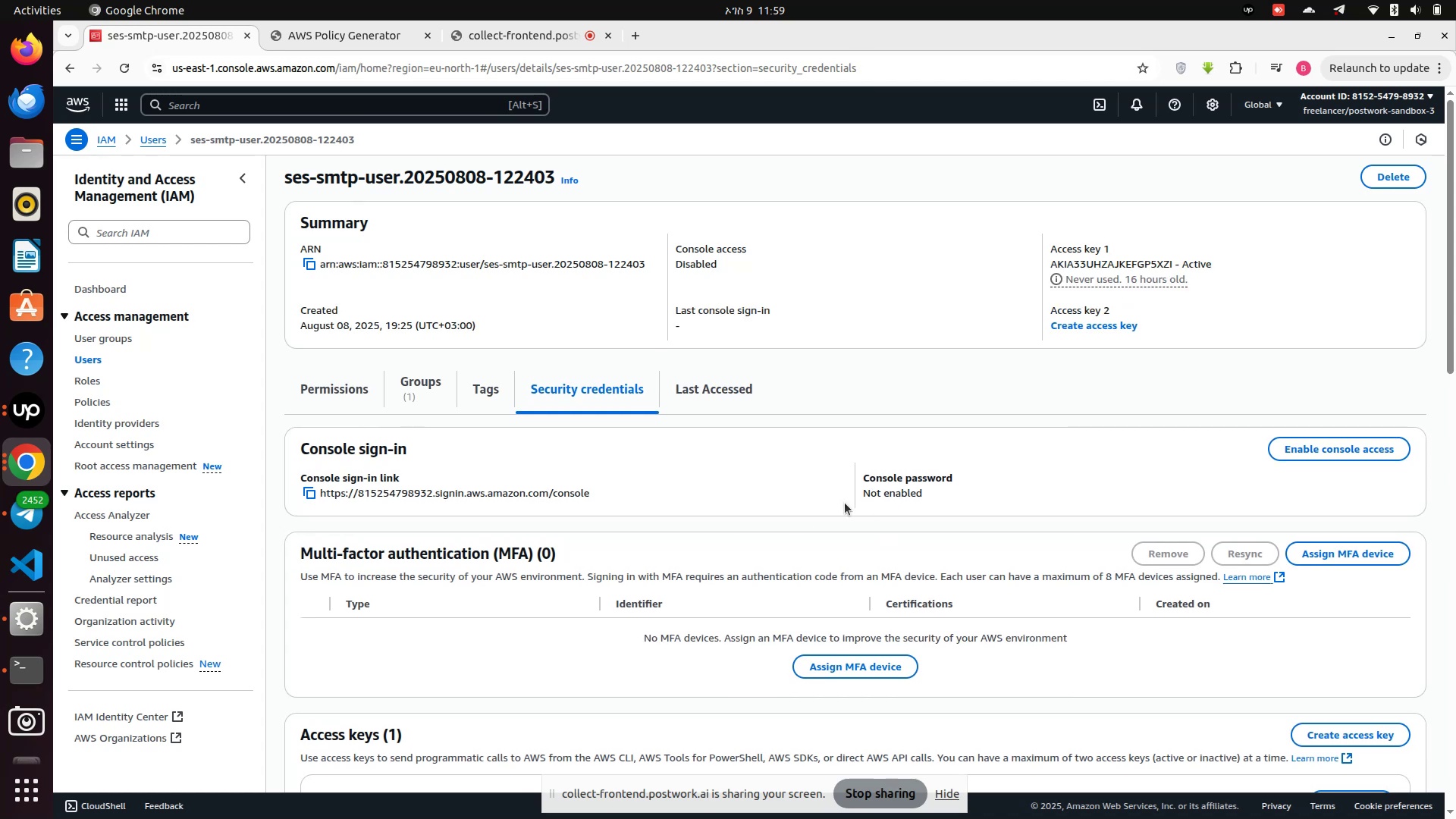 
scroll: coordinate [710, 507], scroll_direction: up, amount: 1.0
 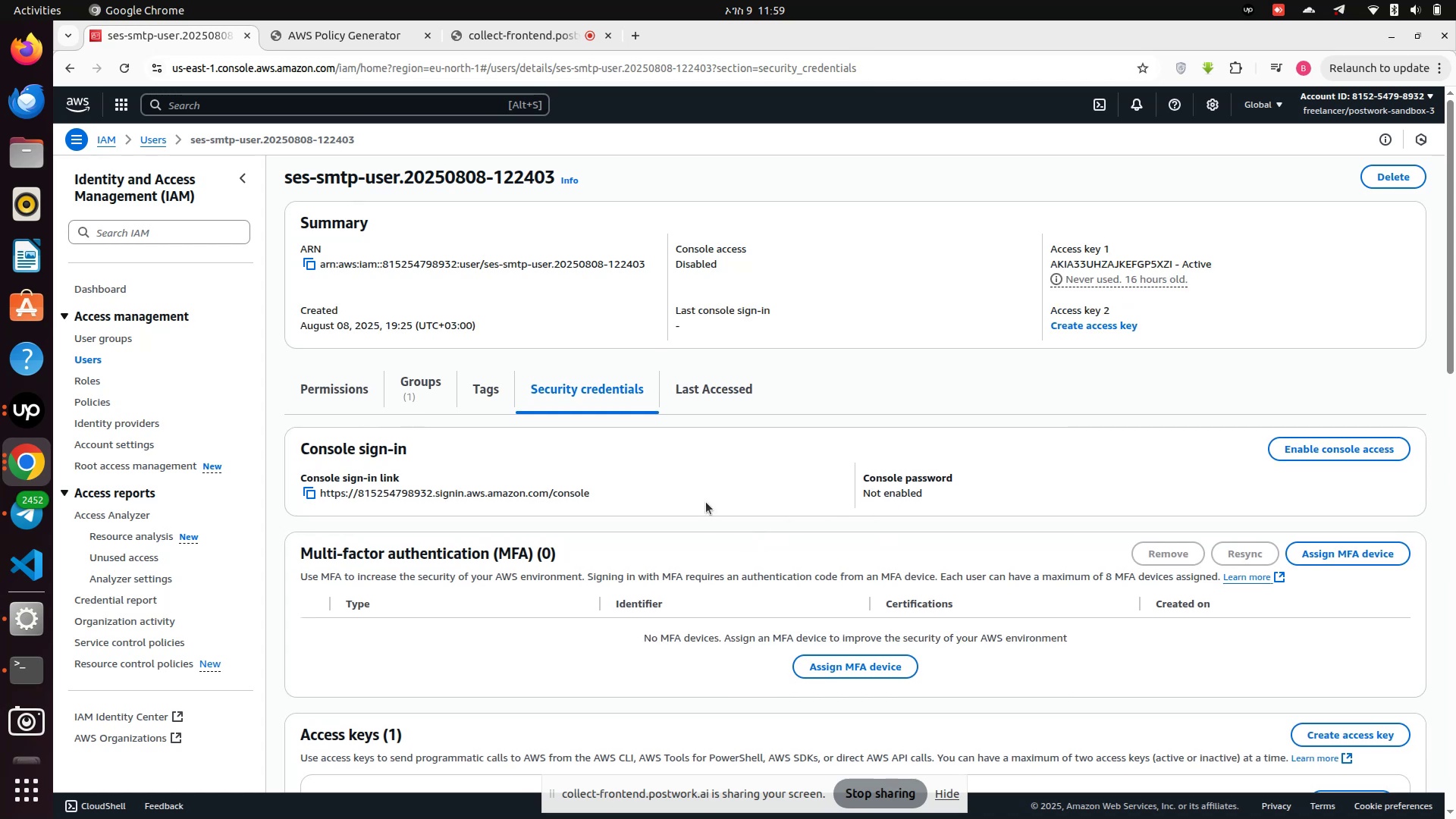 
scroll: coordinate [704, 500], scroll_direction: down, amount: 9.0
 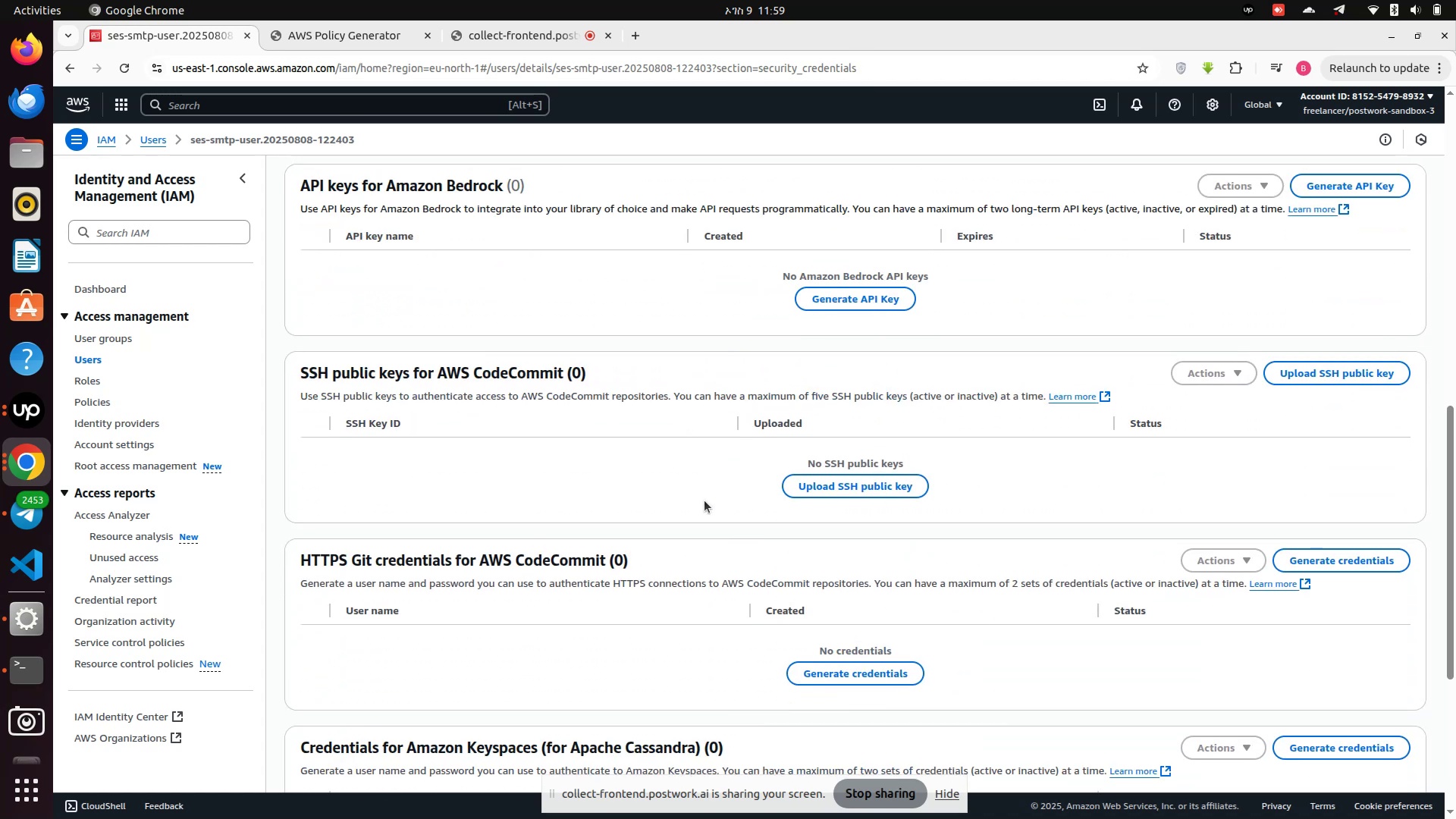 
wait(9.75)
 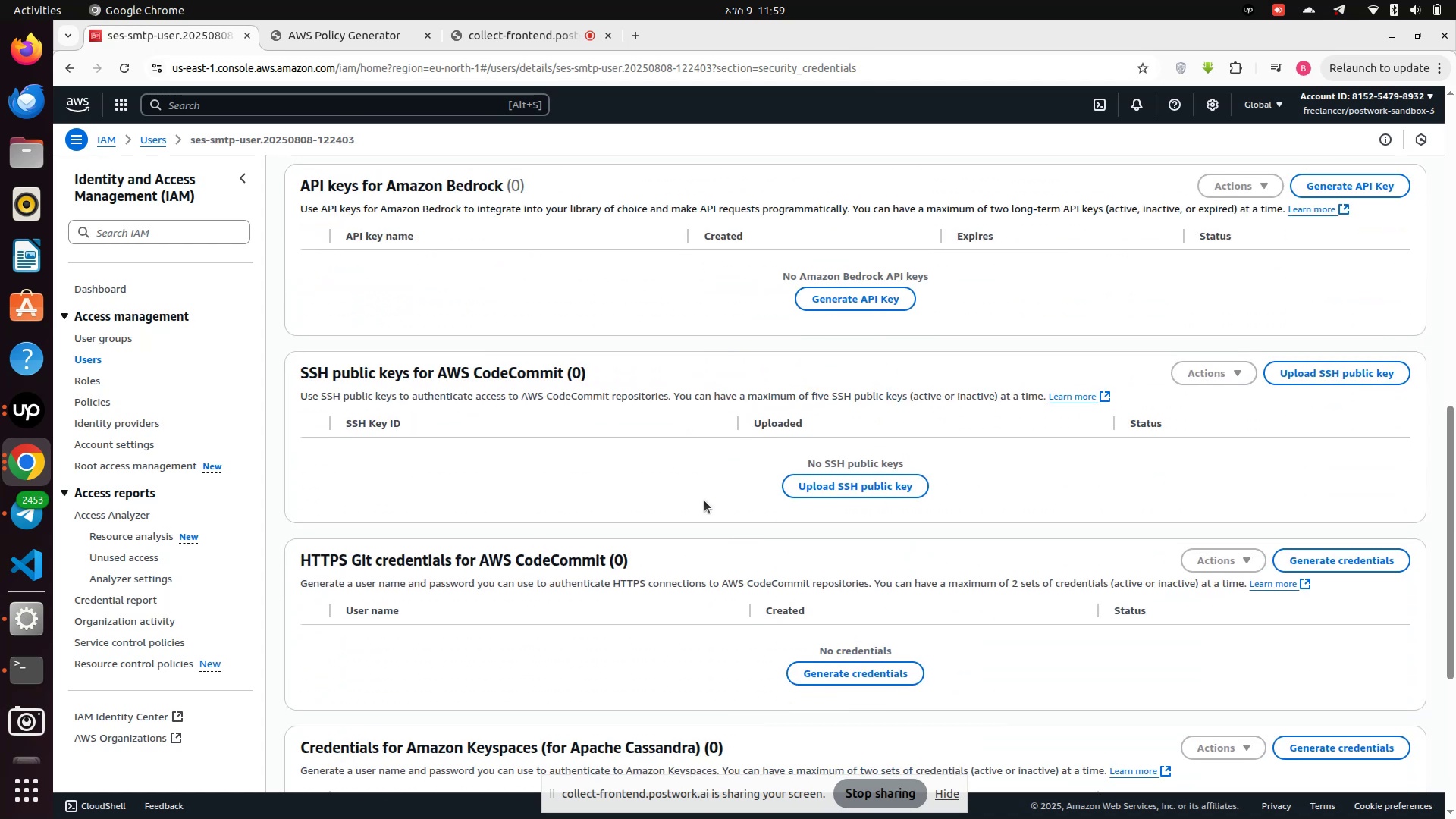 
scroll: coordinate [704, 500], scroll_direction: down, amount: 5.0
 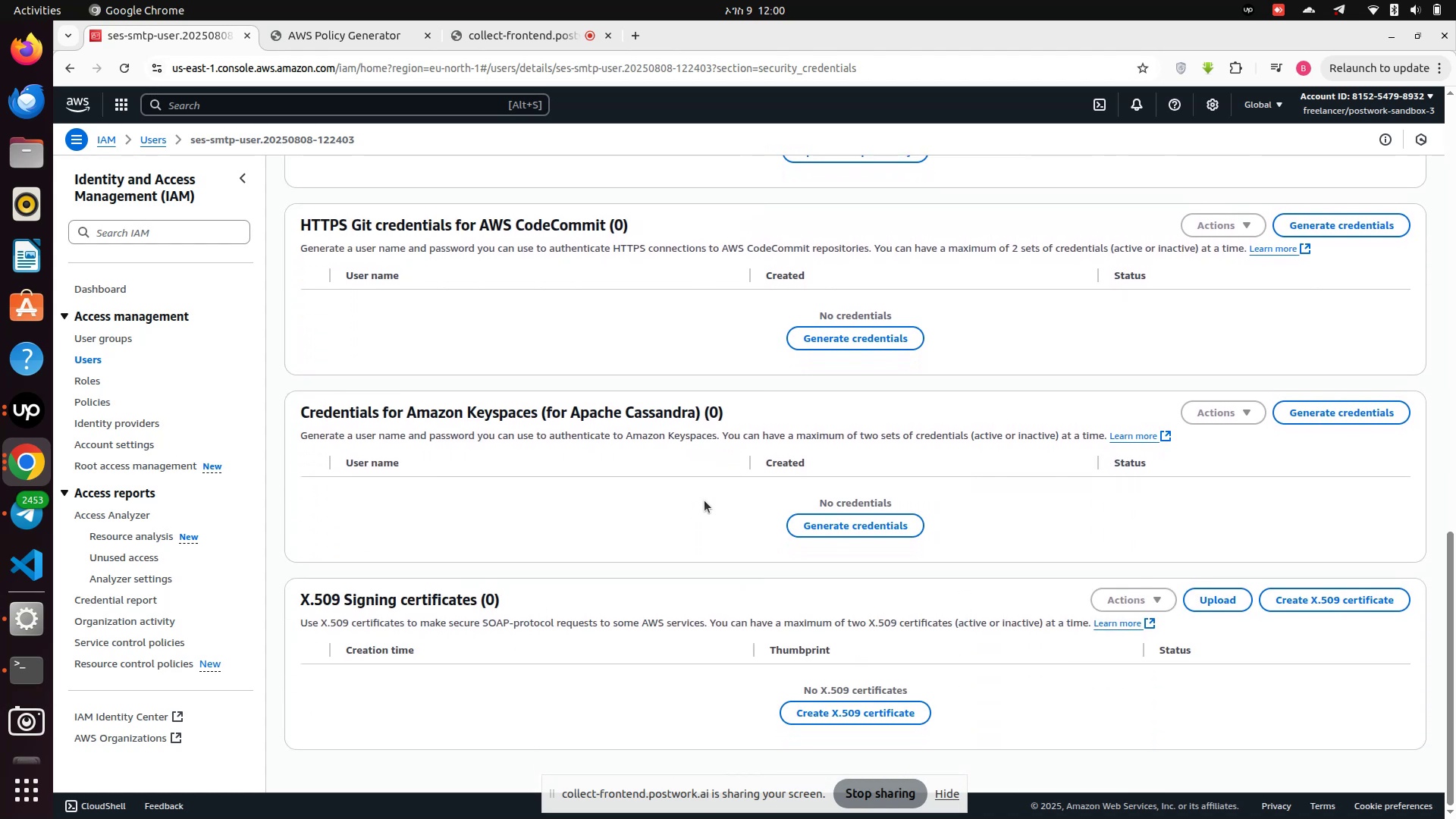 
scroll: coordinate [704, 500], scroll_direction: up, amount: 3.0
 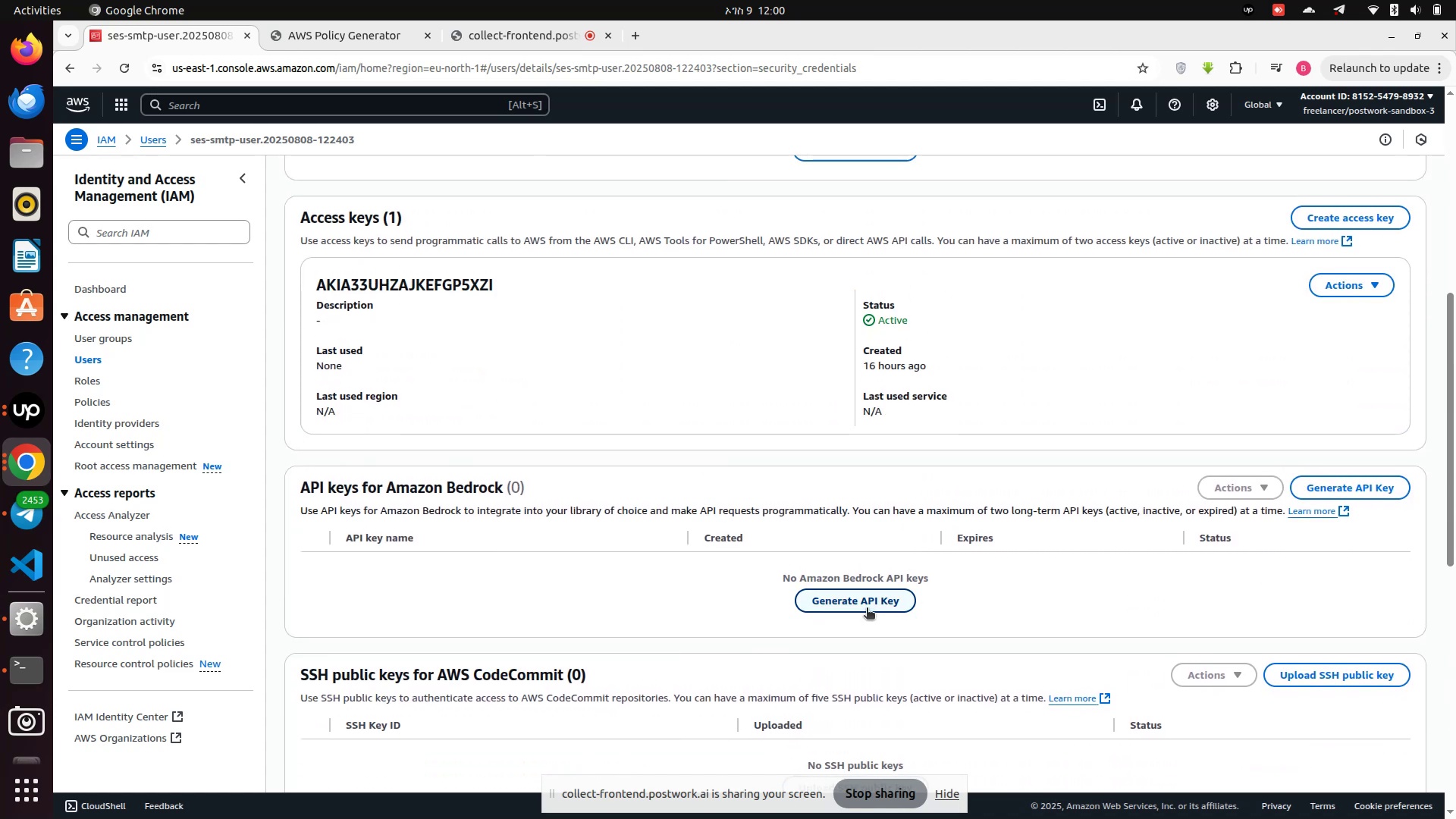 
left_click([867, 608])
 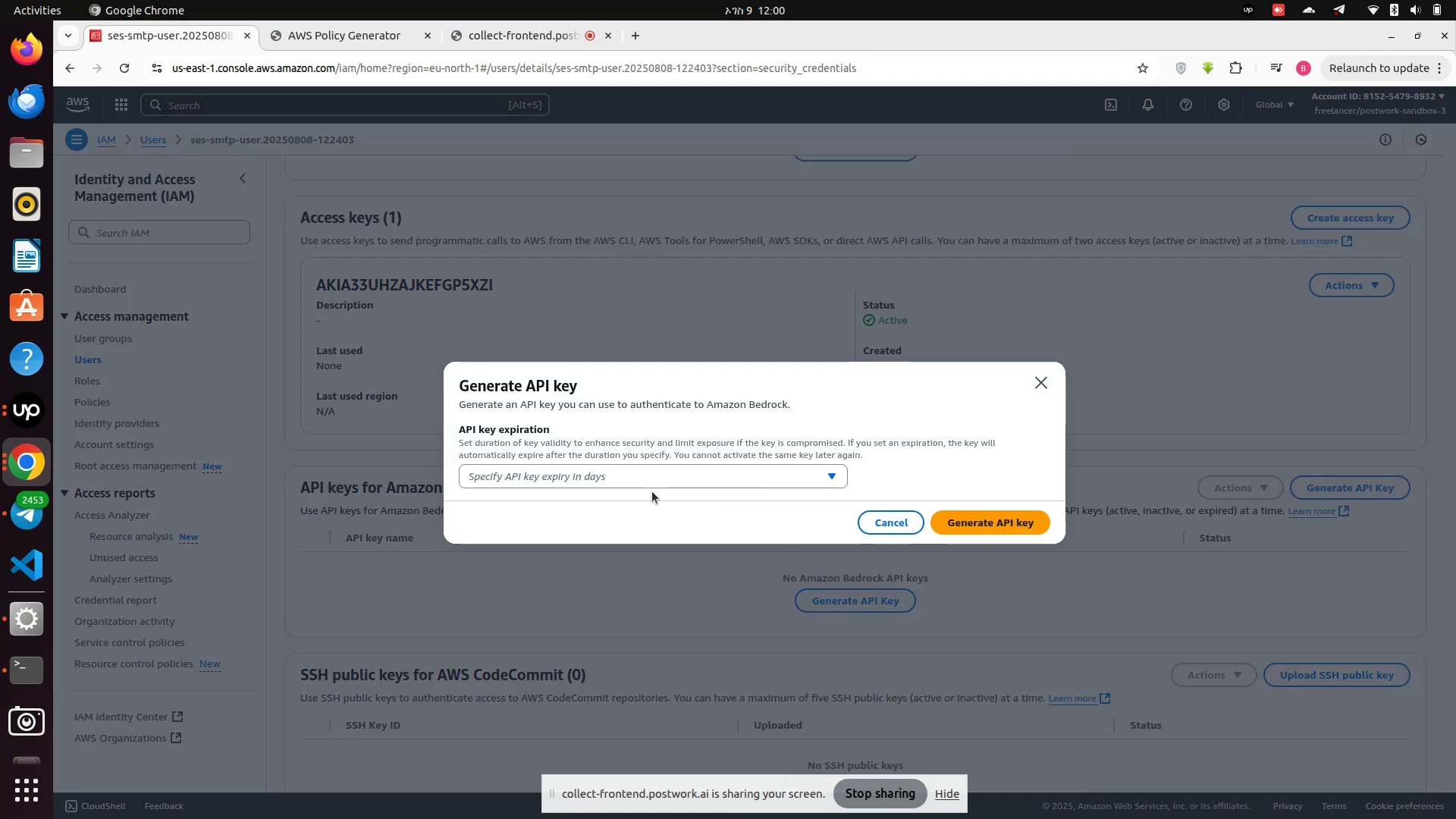 
left_click([639, 468])
 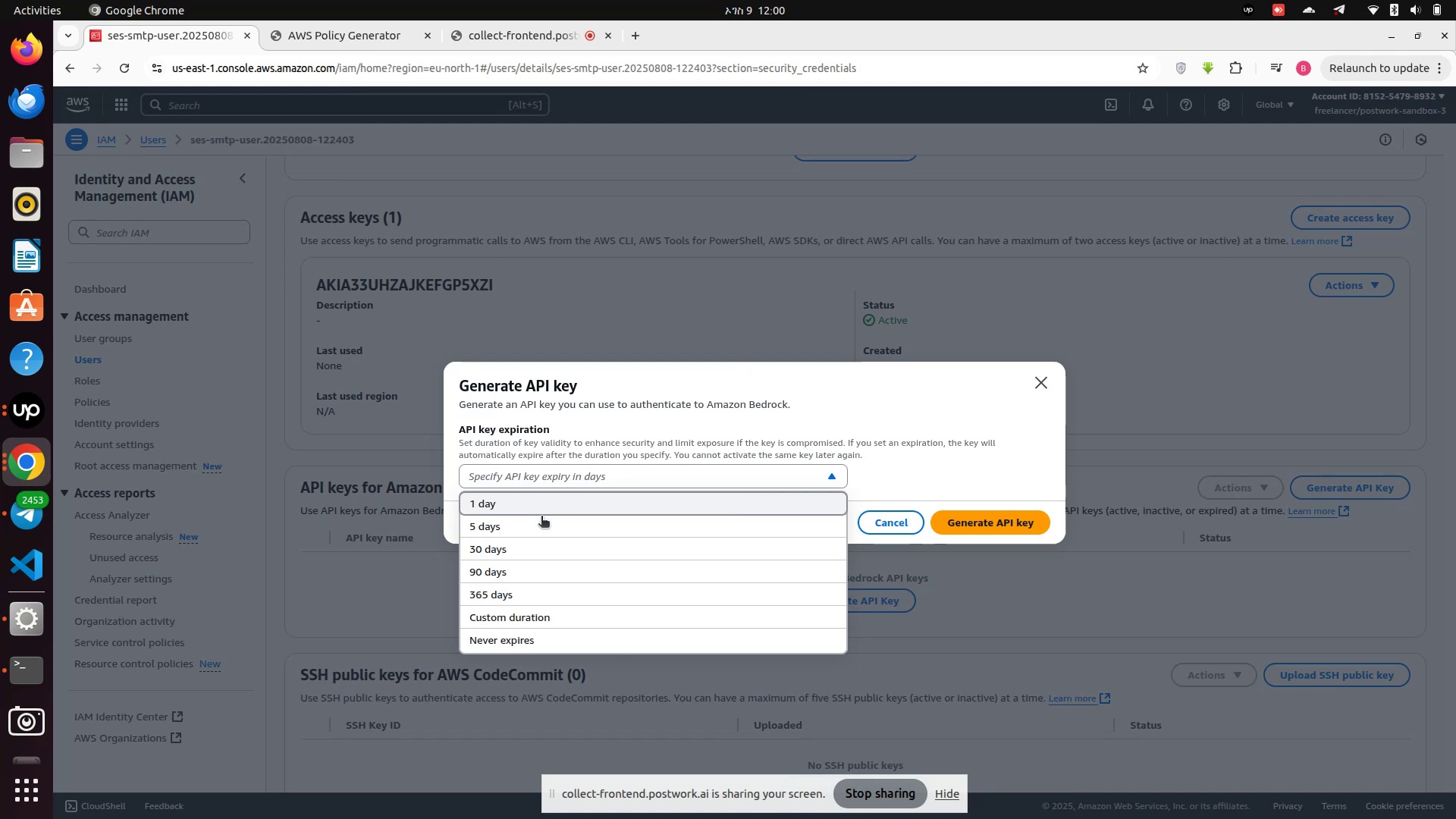 
left_click([541, 521])
 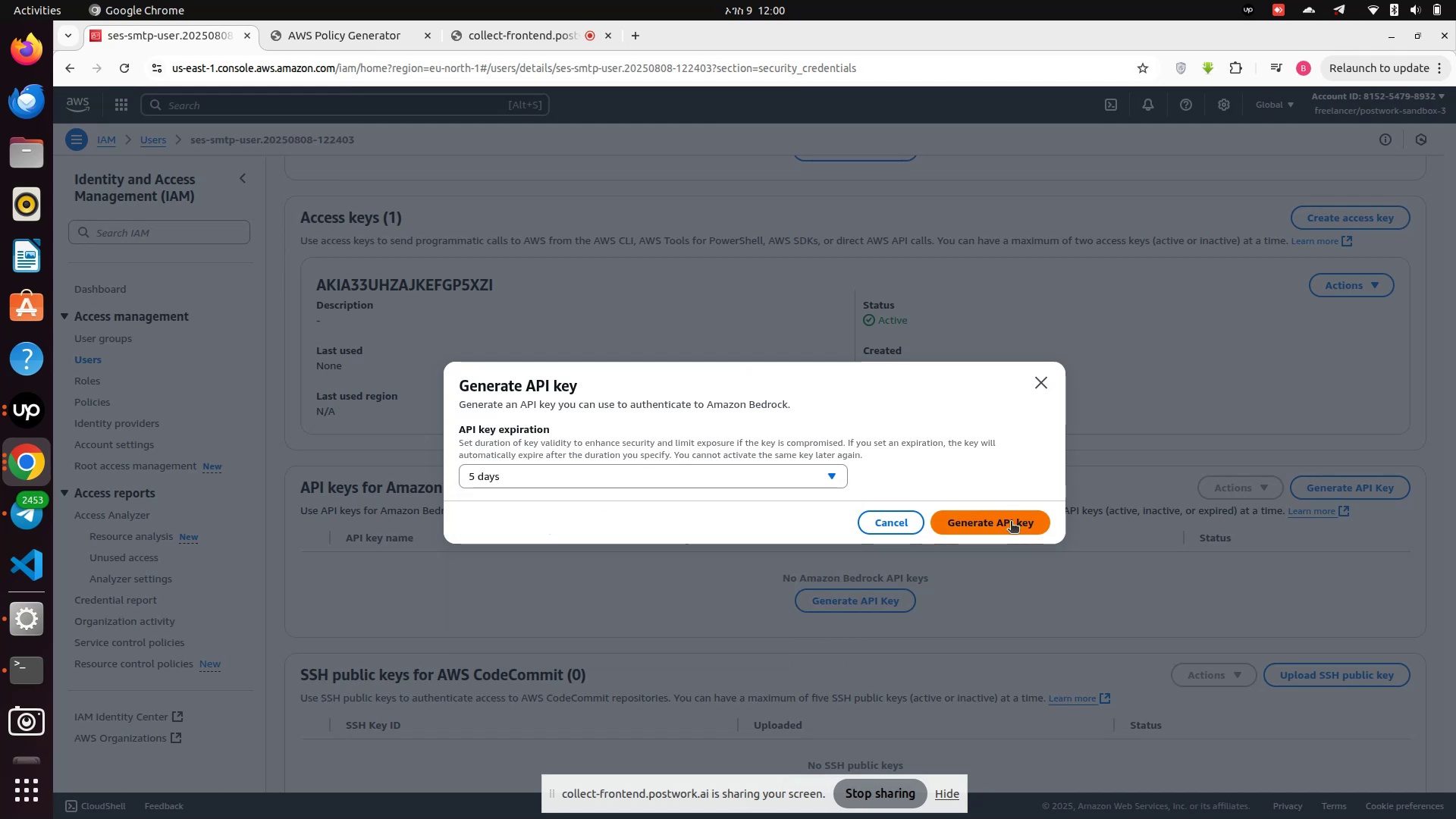 
left_click([1011, 522])
 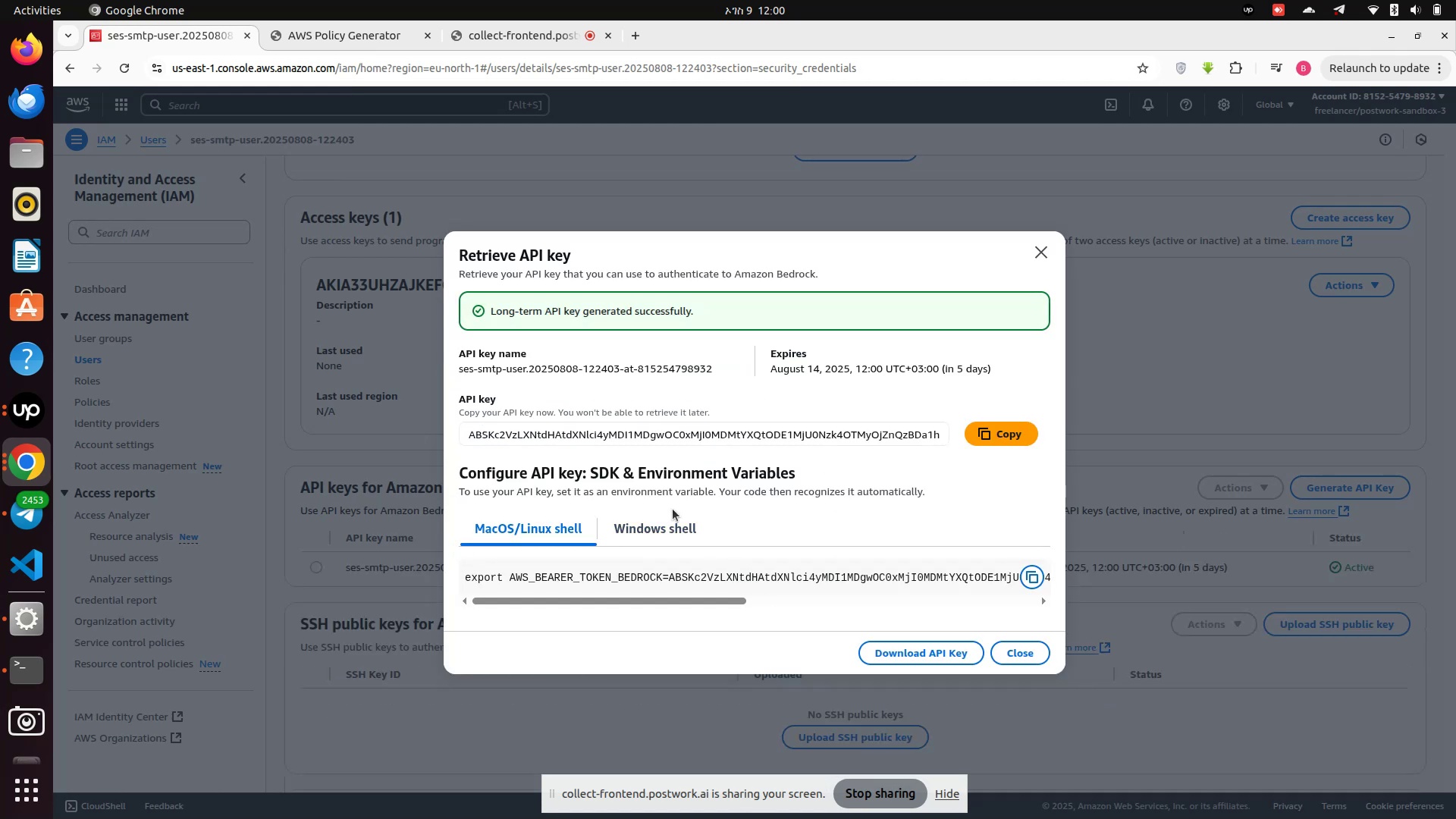 
scroll: coordinate [696, 497], scroll_direction: down, amount: 1.0
 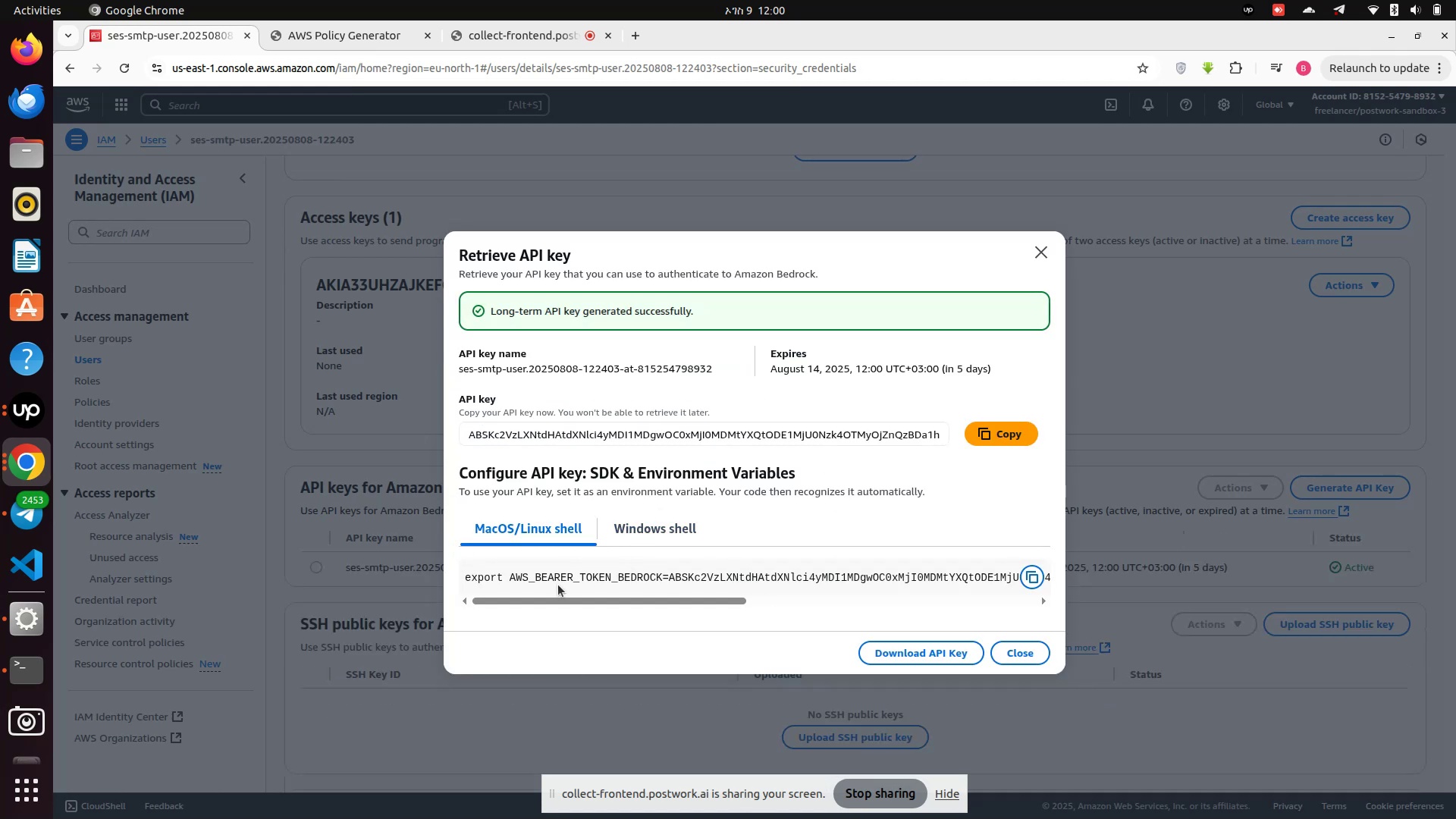 
left_click_drag(start_coordinate=[566, 596], to_coordinate=[474, 549])
 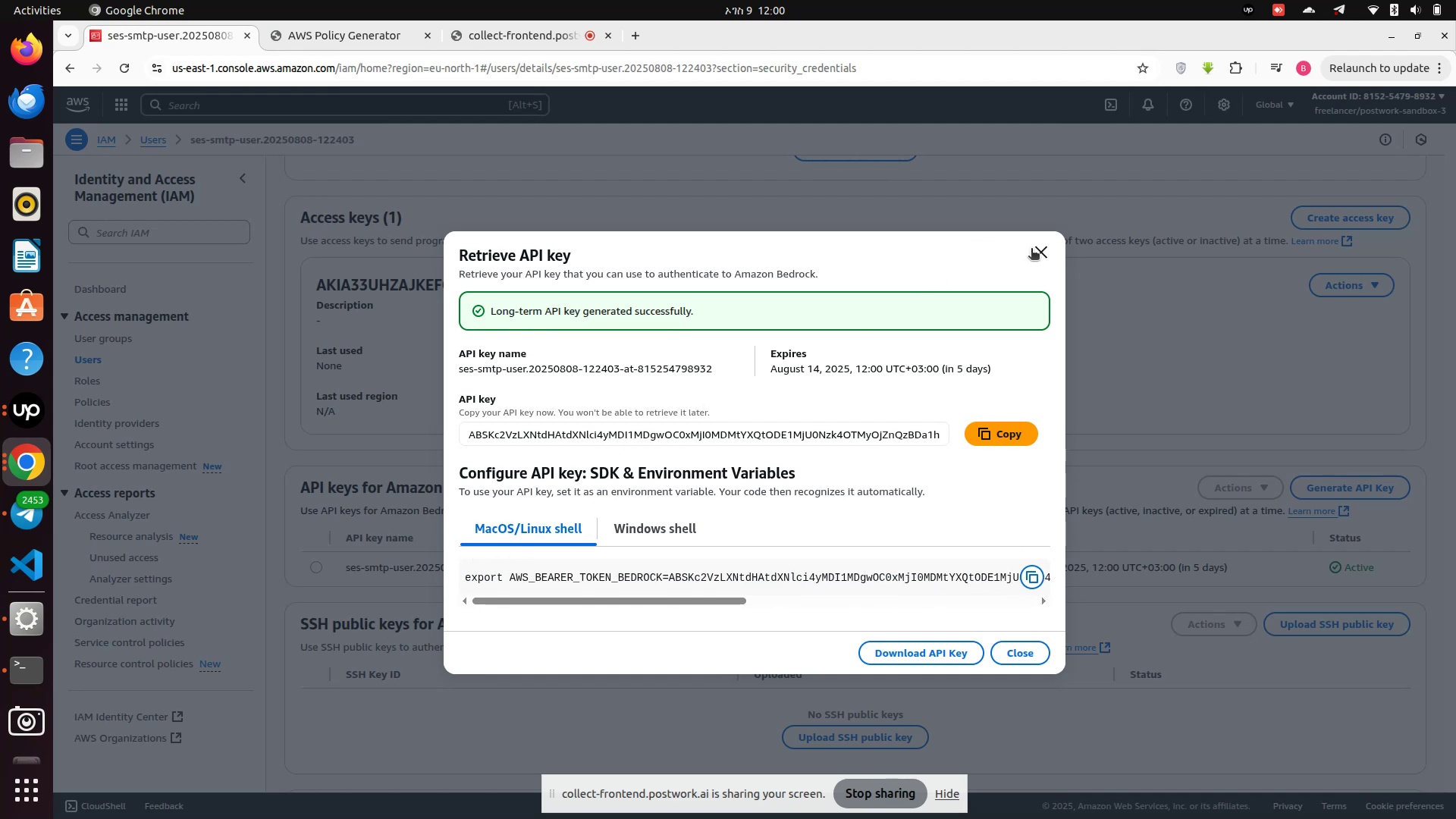 
left_click([1038, 249])
 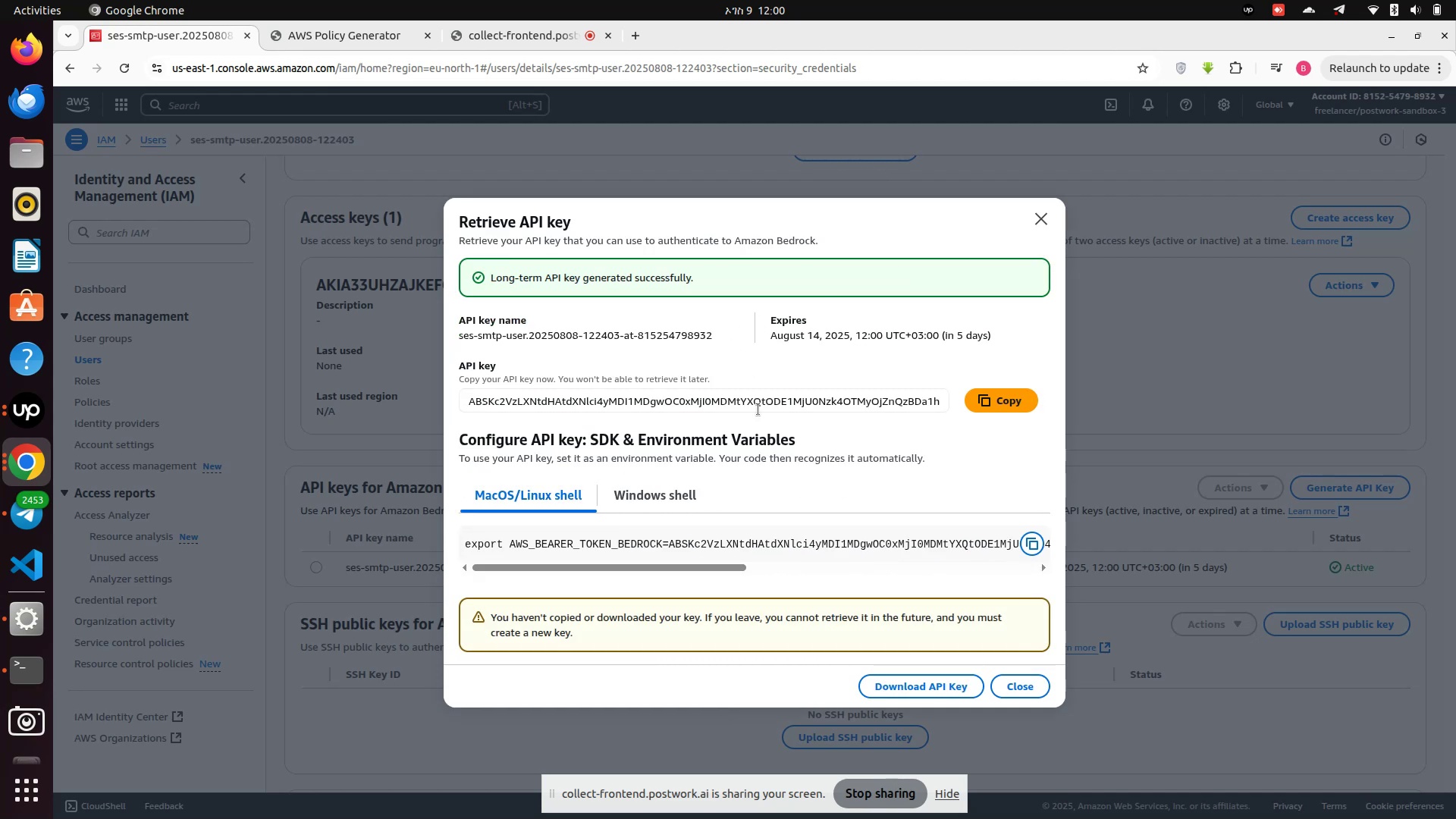 
scroll: coordinate [813, 439], scroll_direction: down, amount: 7.0
 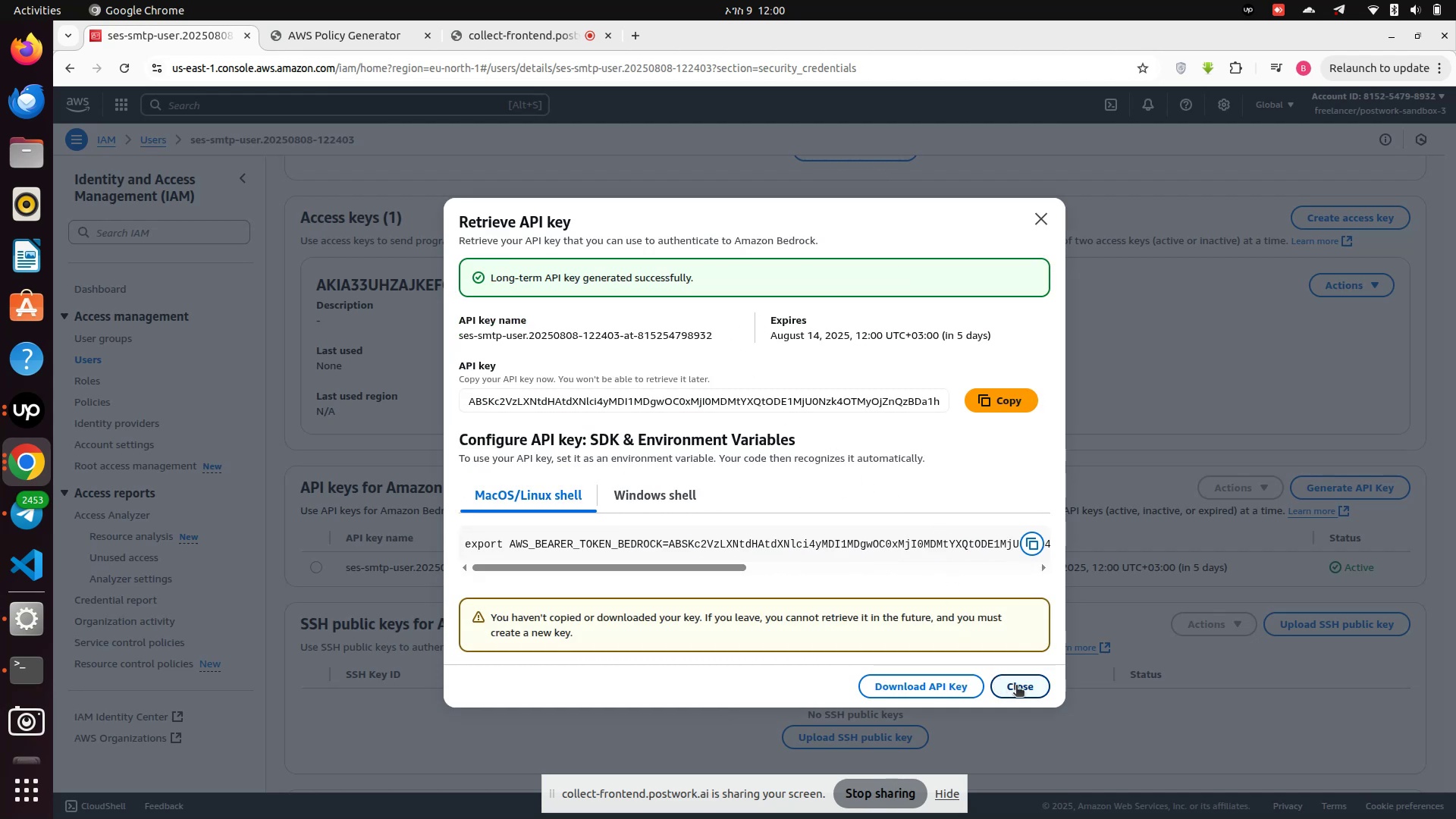 
left_click([1016, 686])
 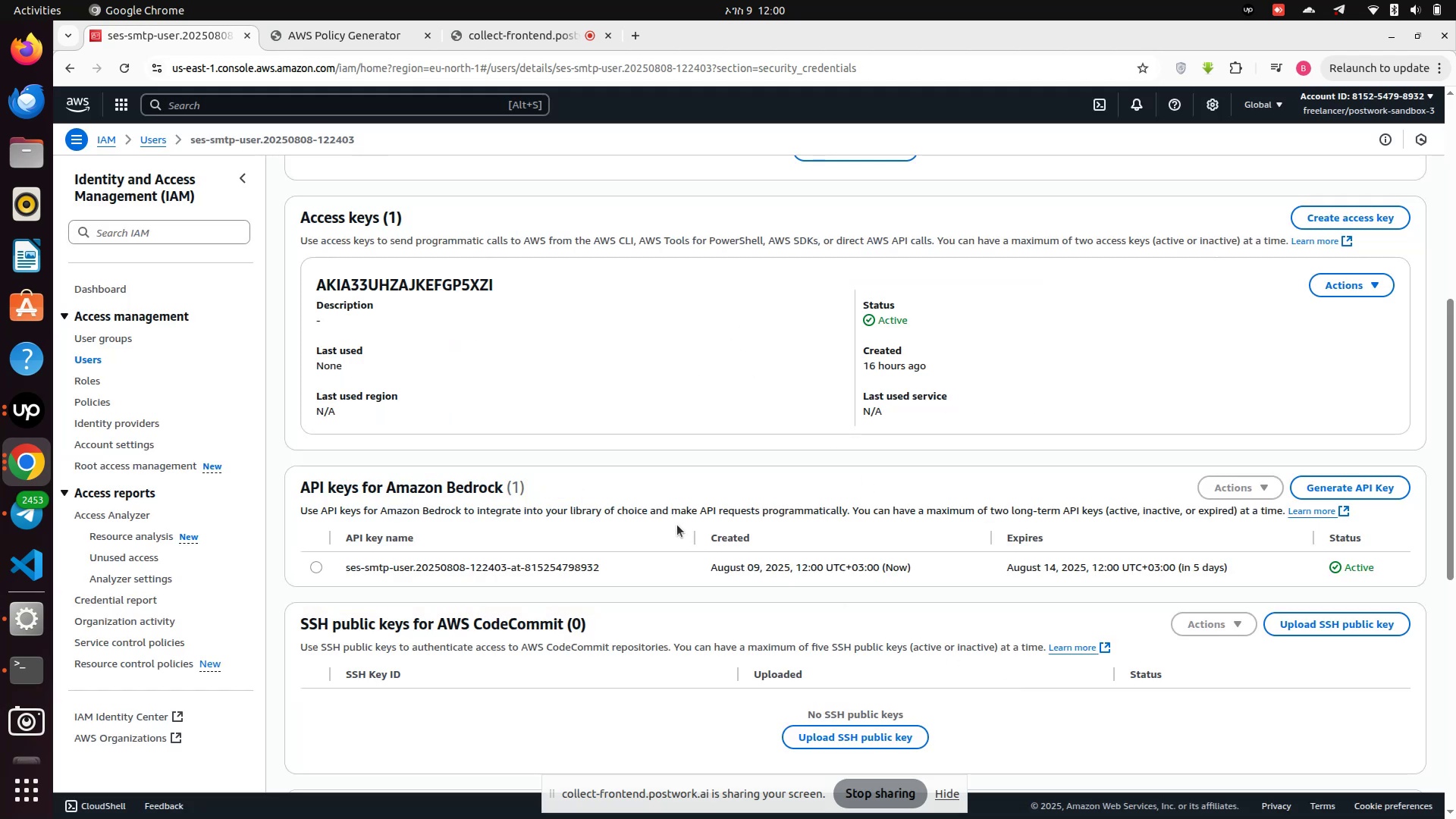 
scroll: coordinate [651, 491], scroll_direction: down, amount: 8.0
 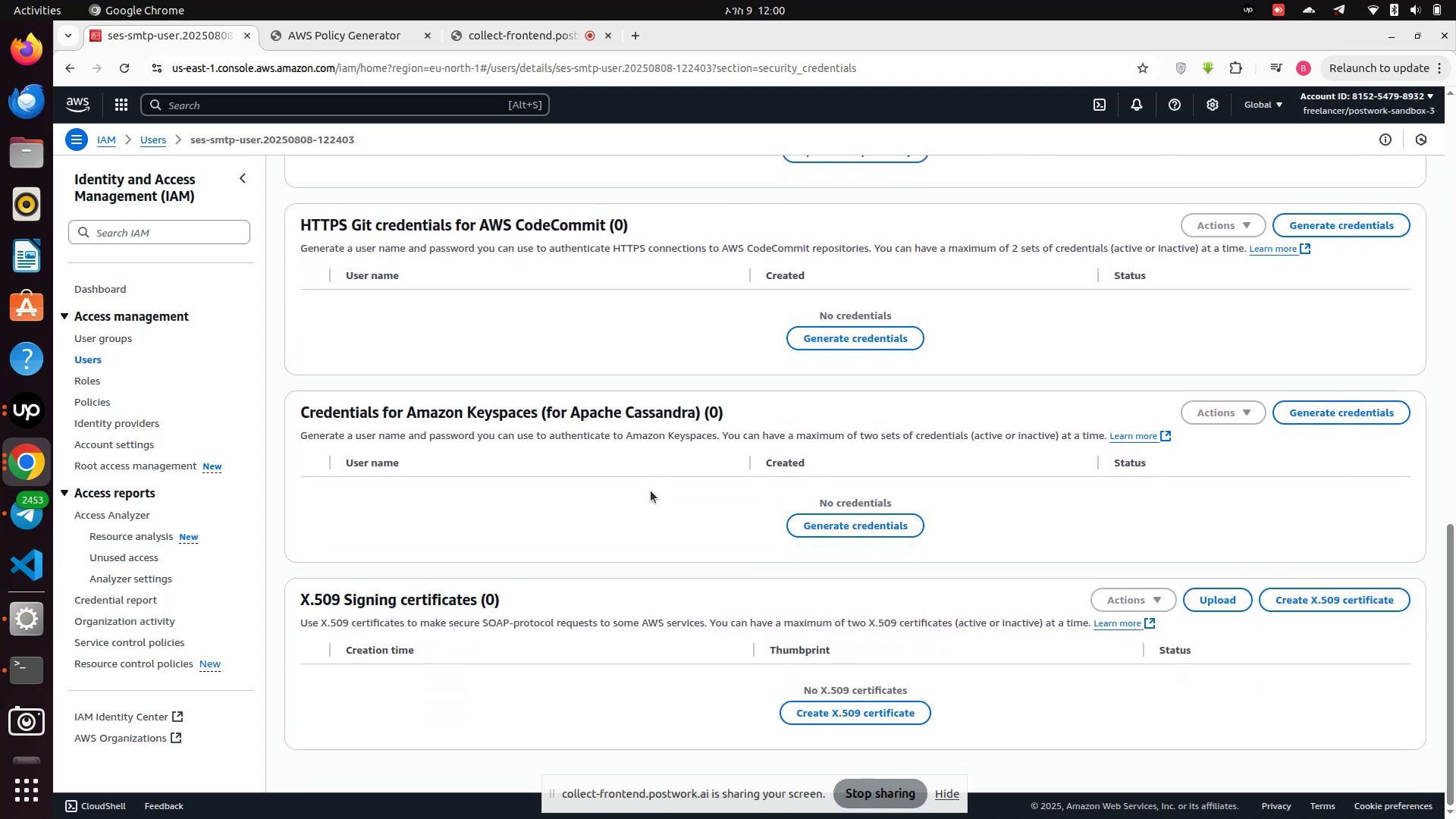 
scroll: coordinate [651, 491], scroll_direction: up, amount: 10.0
 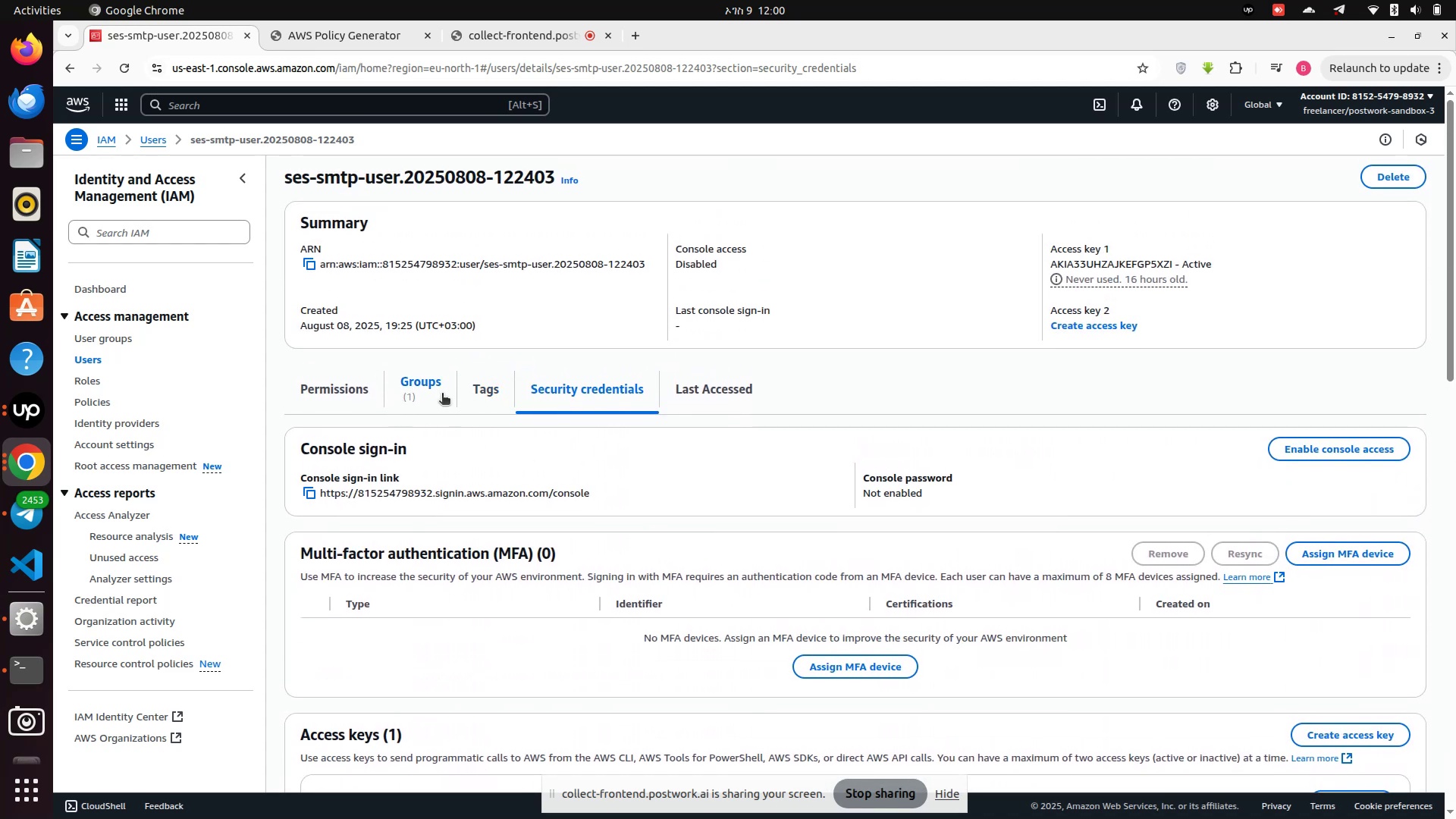 
wait(5.1)
 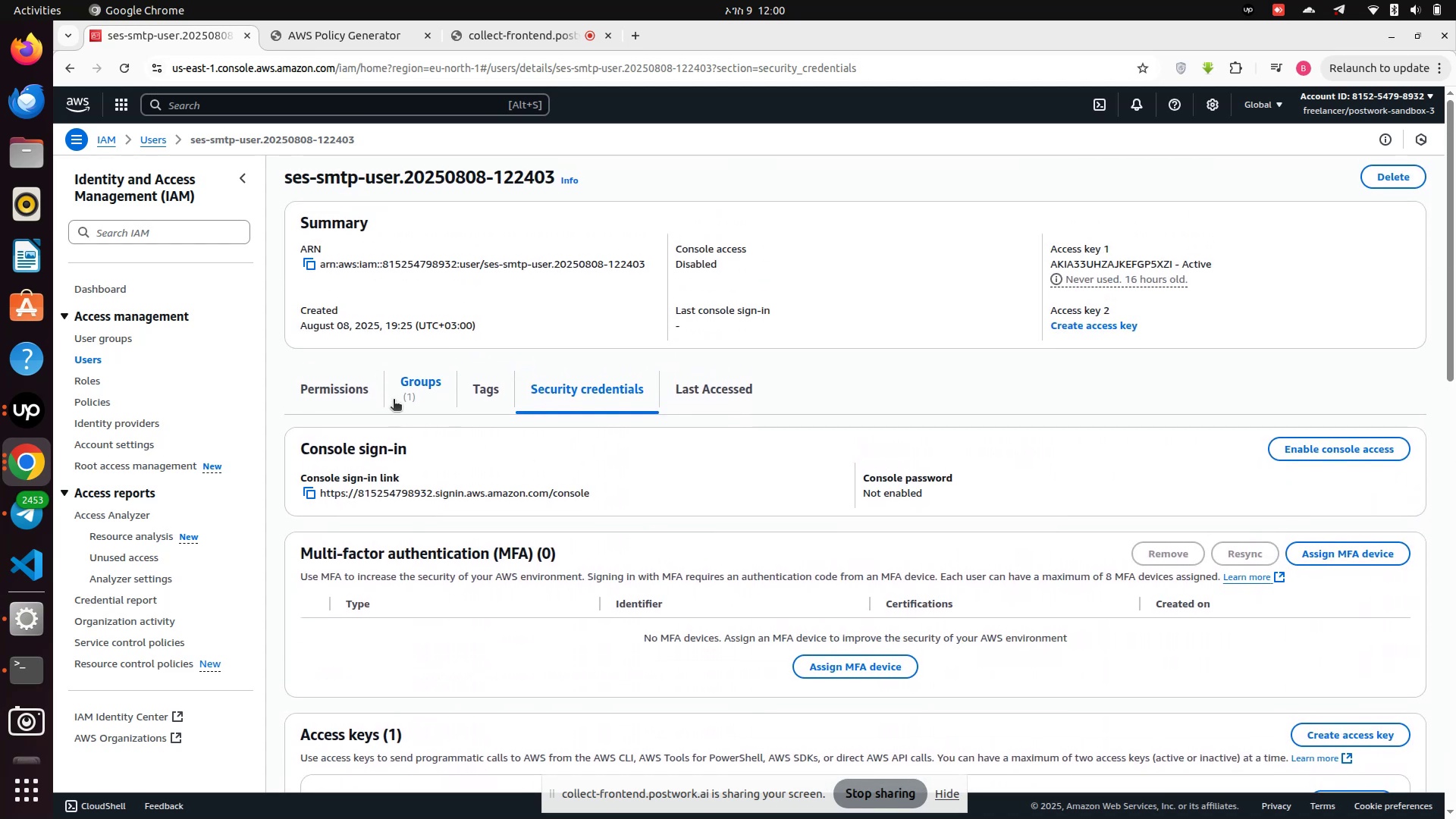 
left_click([318, 388])
 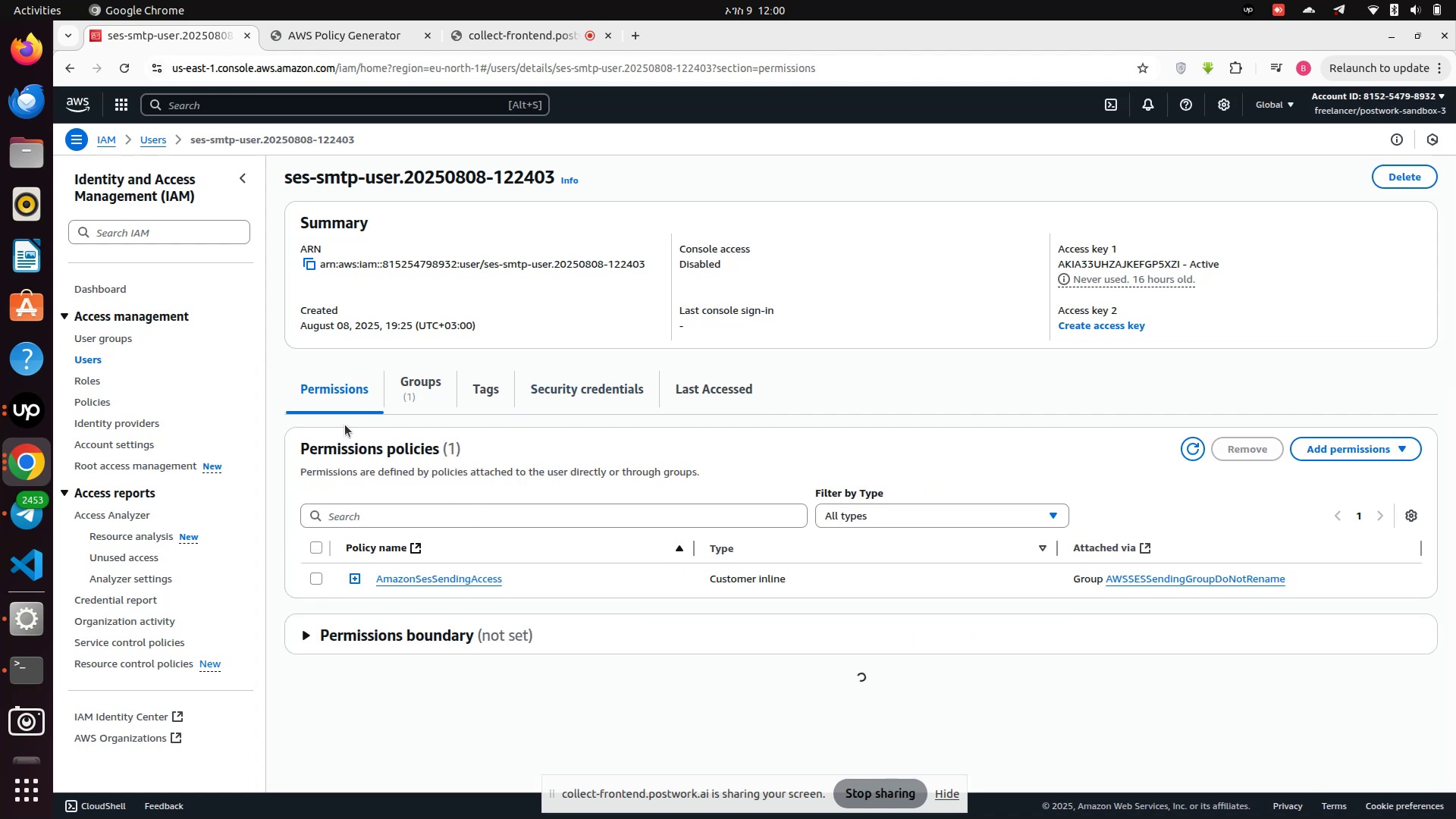 
wait(5.18)
 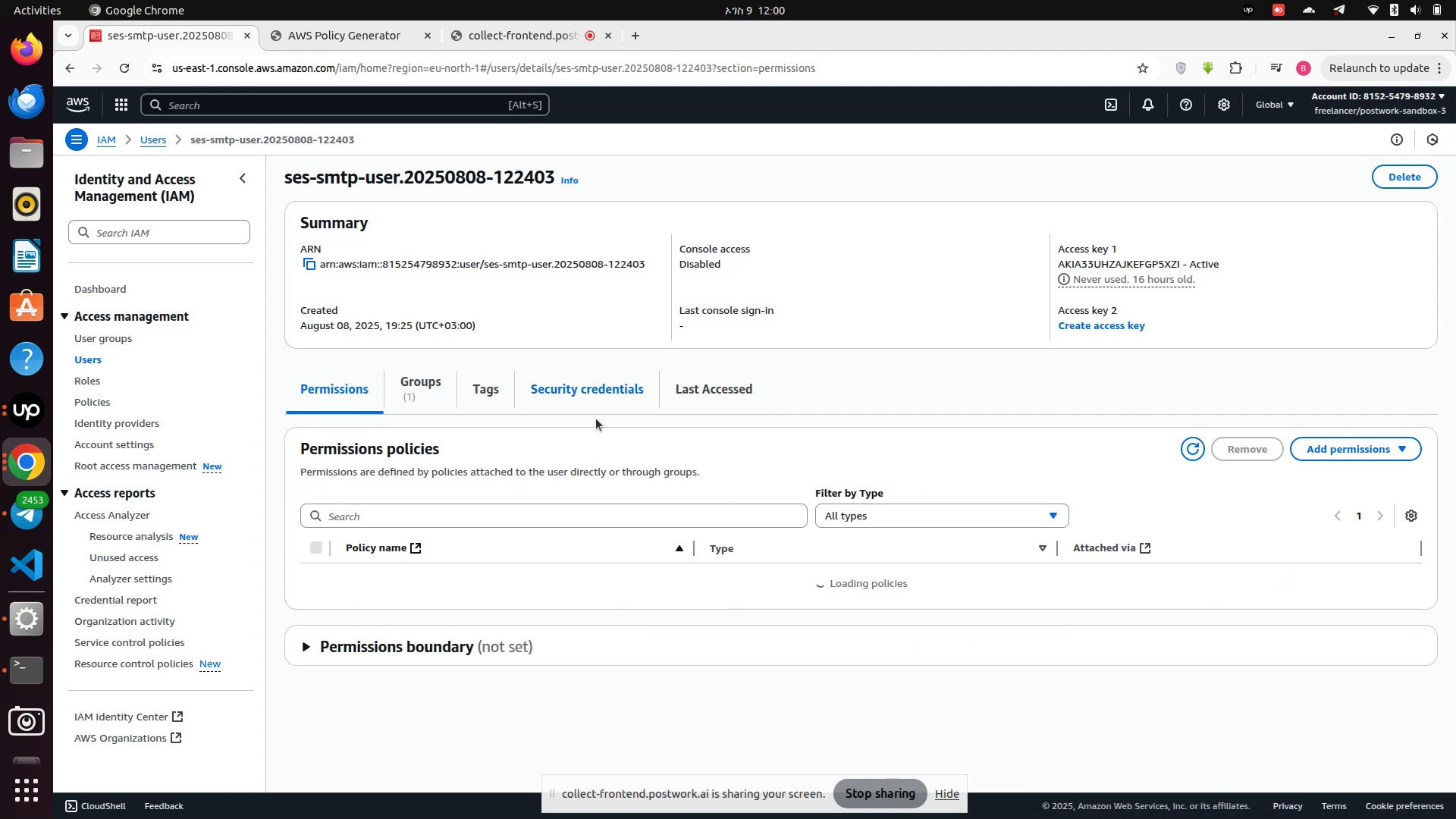 
scroll: coordinate [386, 413], scroll_direction: down, amount: 3.0
 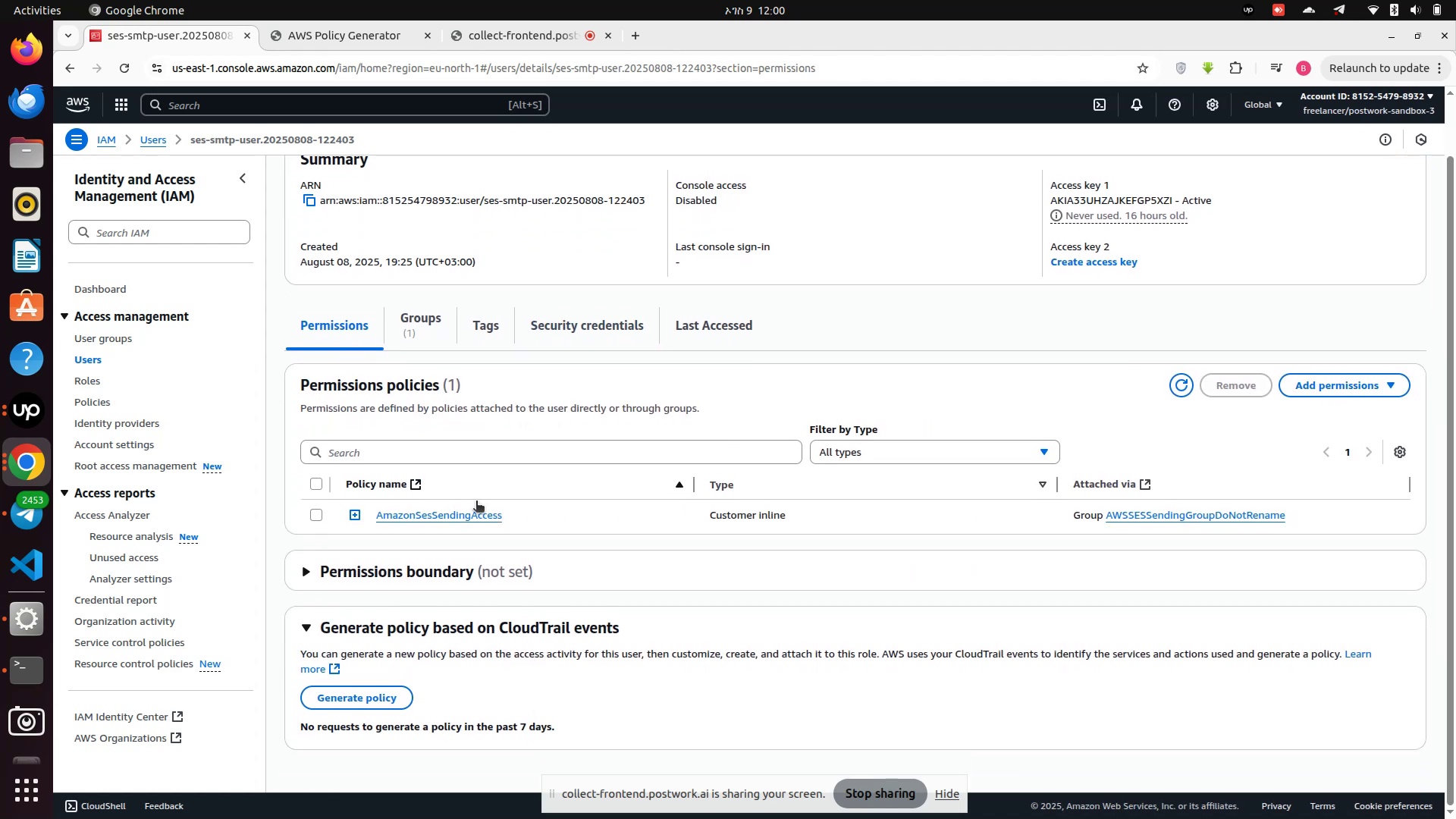 
scroll: coordinate [278, 262], scroll_direction: up, amount: 6.0
 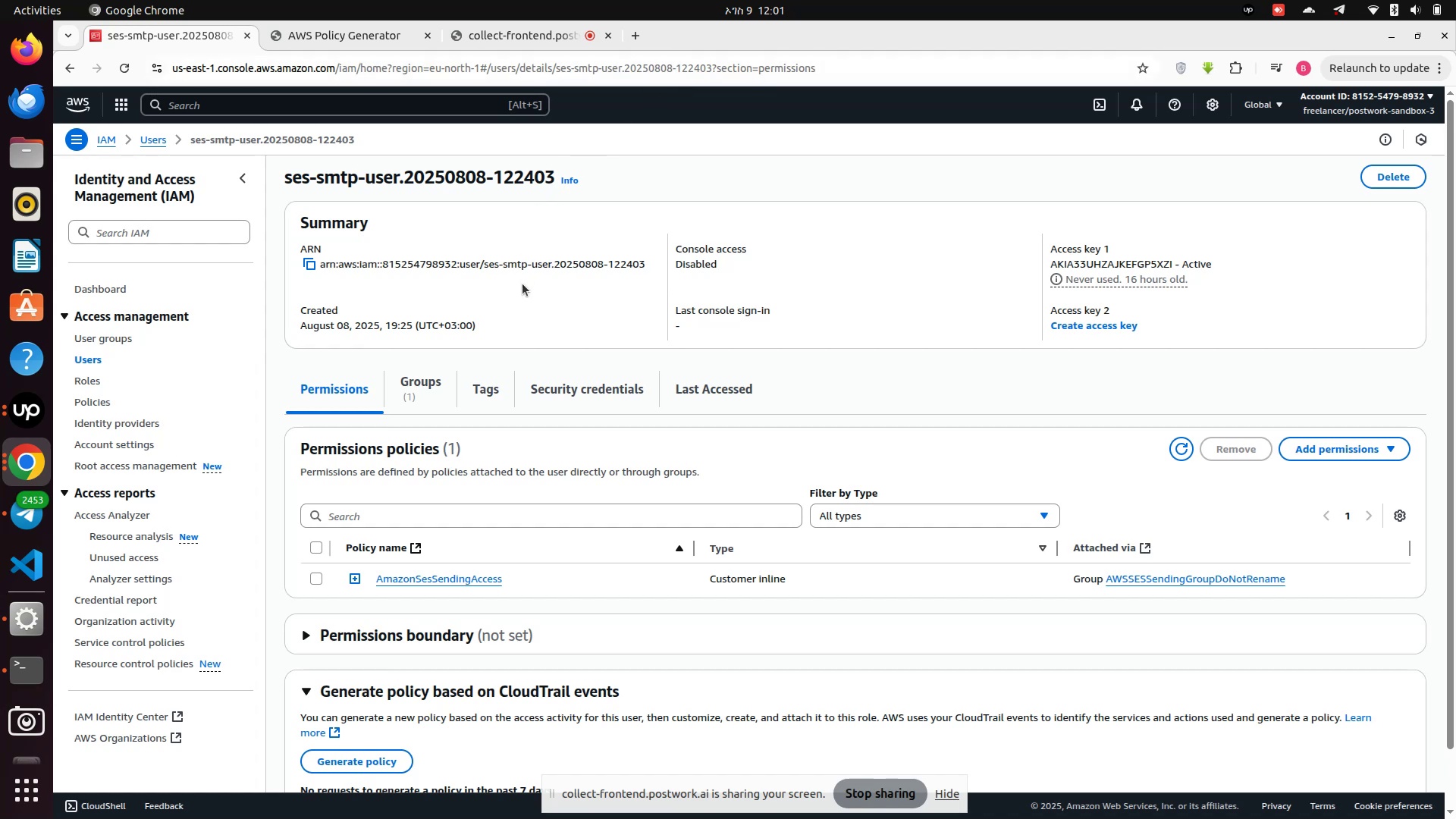 
wait(33.86)
 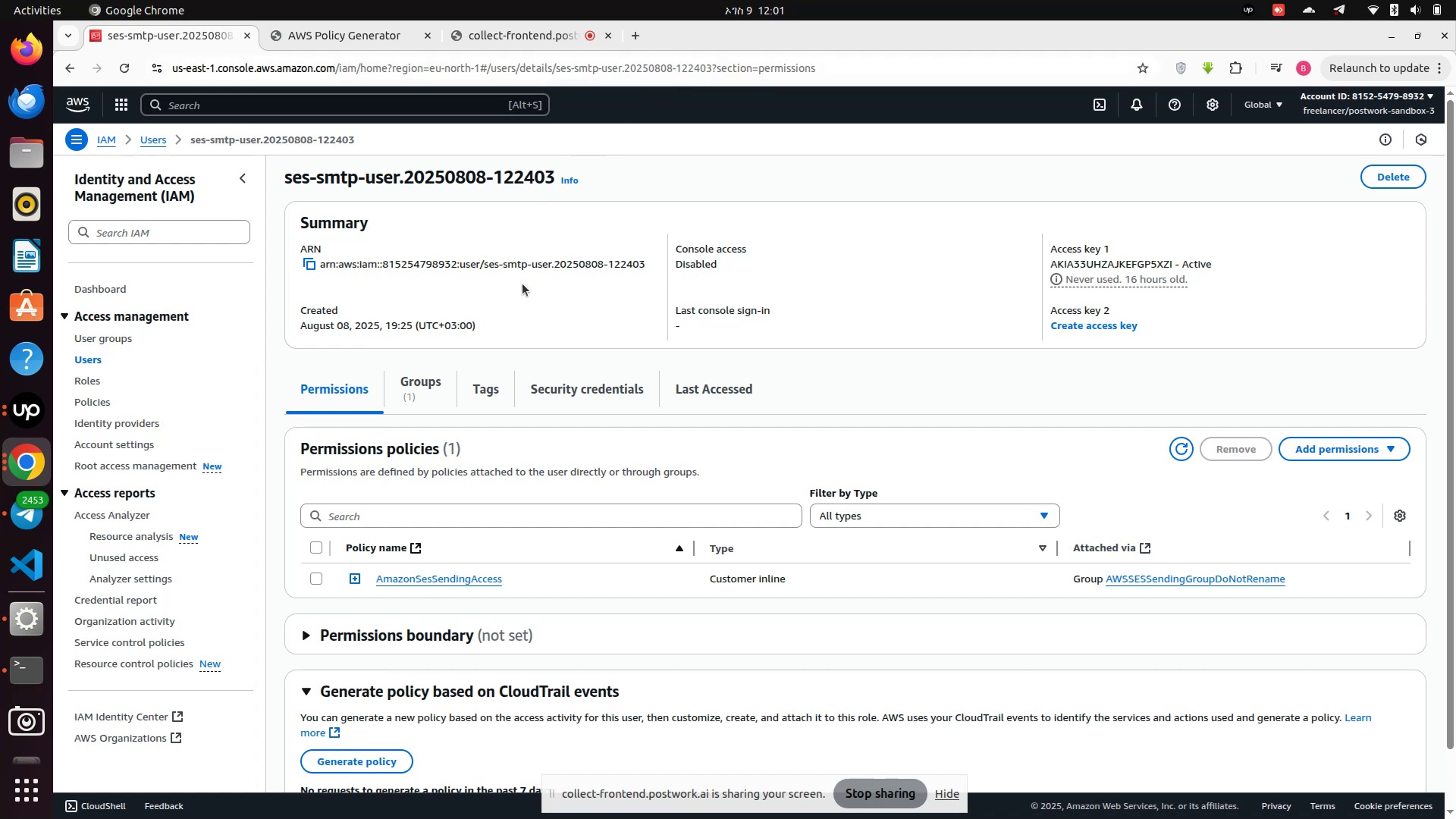 
left_click([65, 320])
 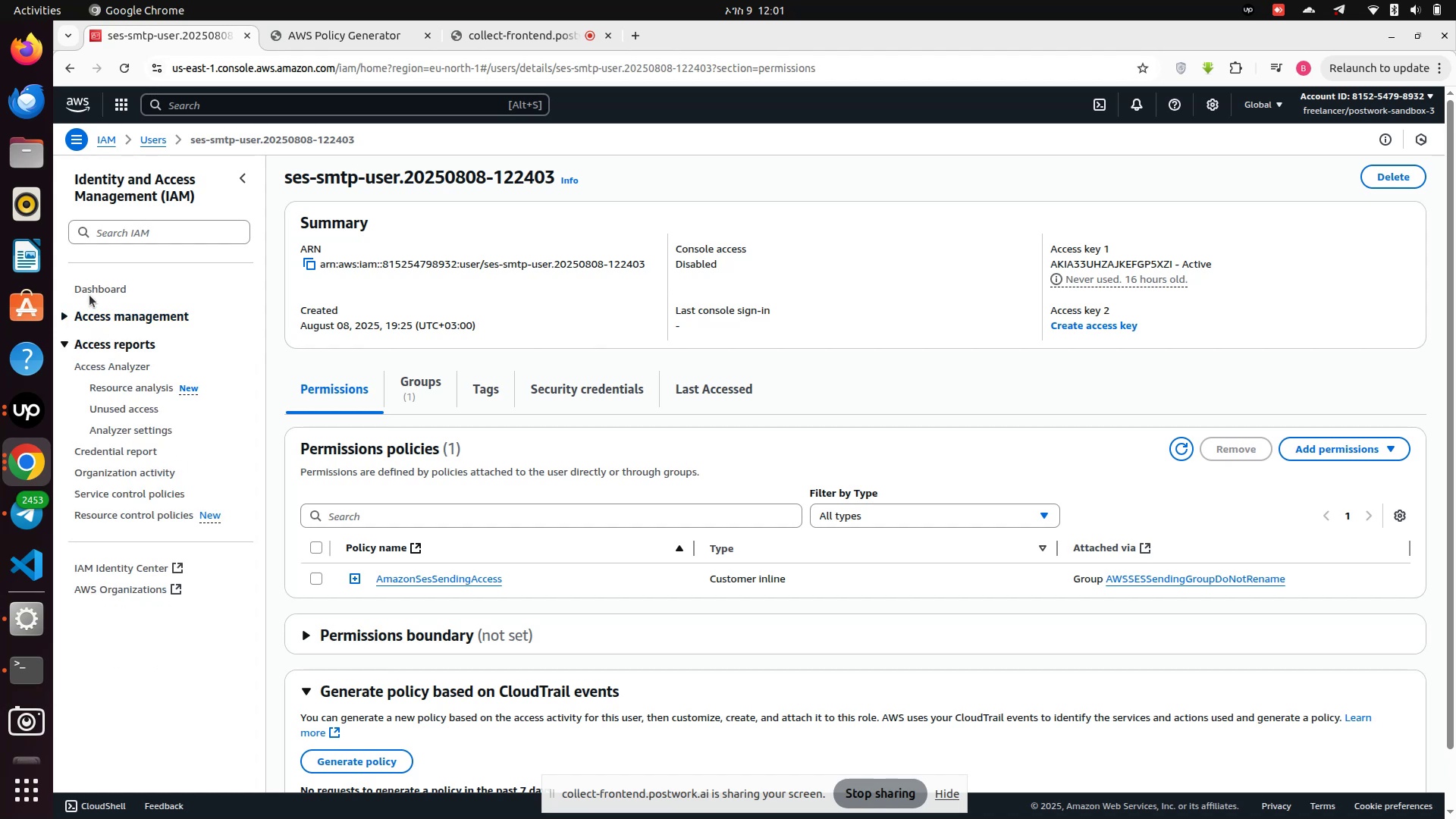 
left_click([89, 290])
 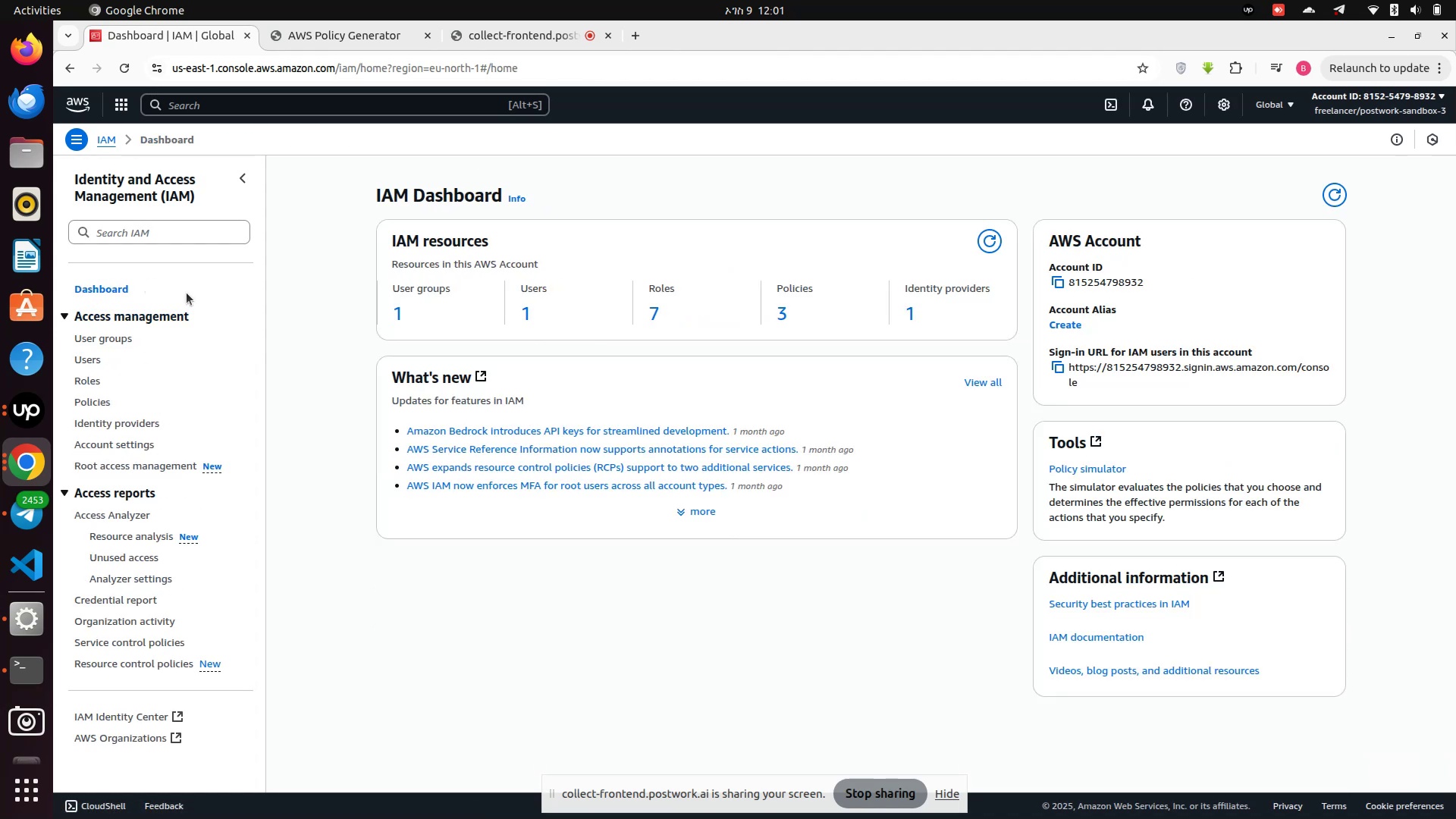 
mouse_move([86, 506])
 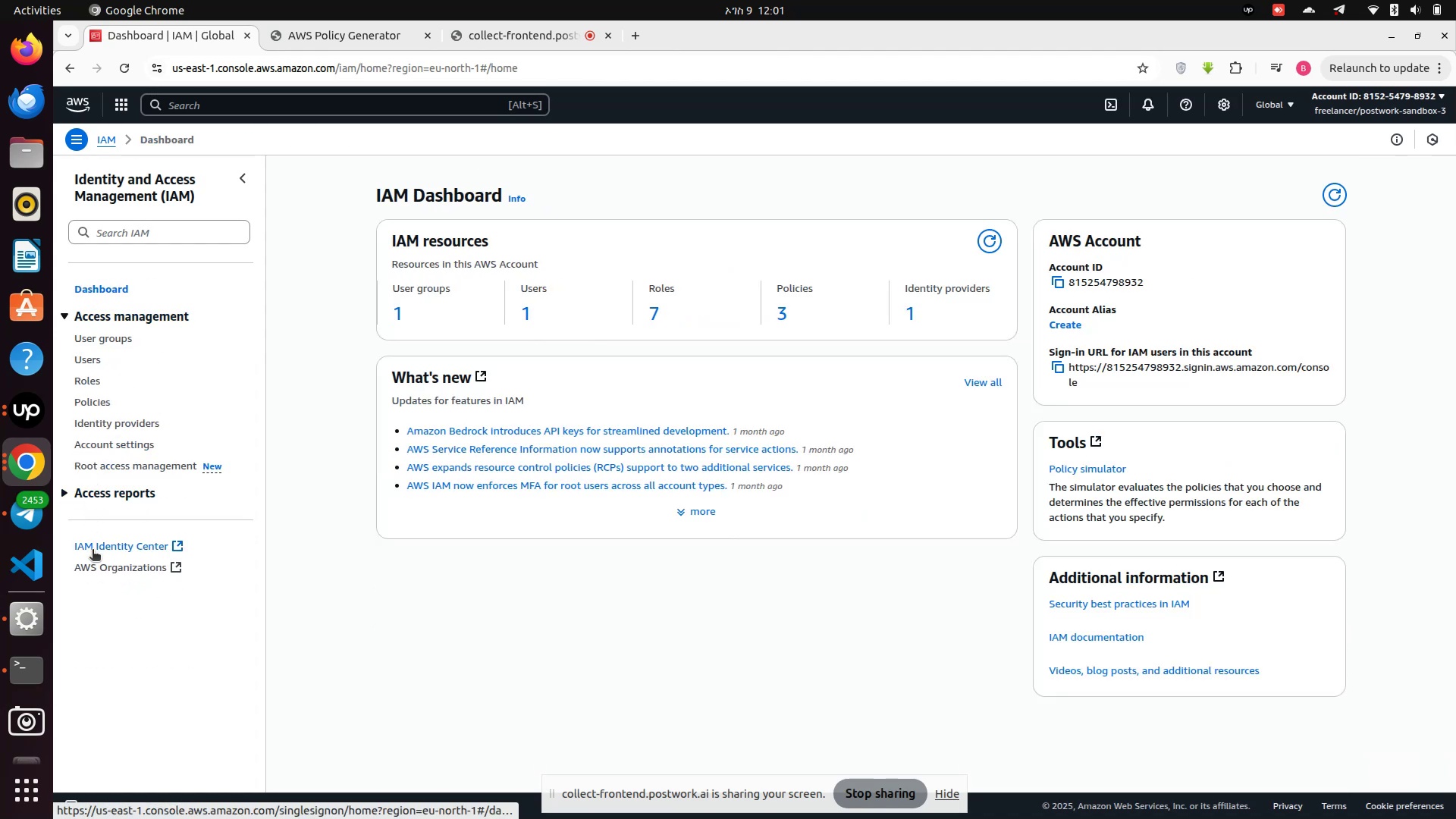 
left_click([93, 551])
 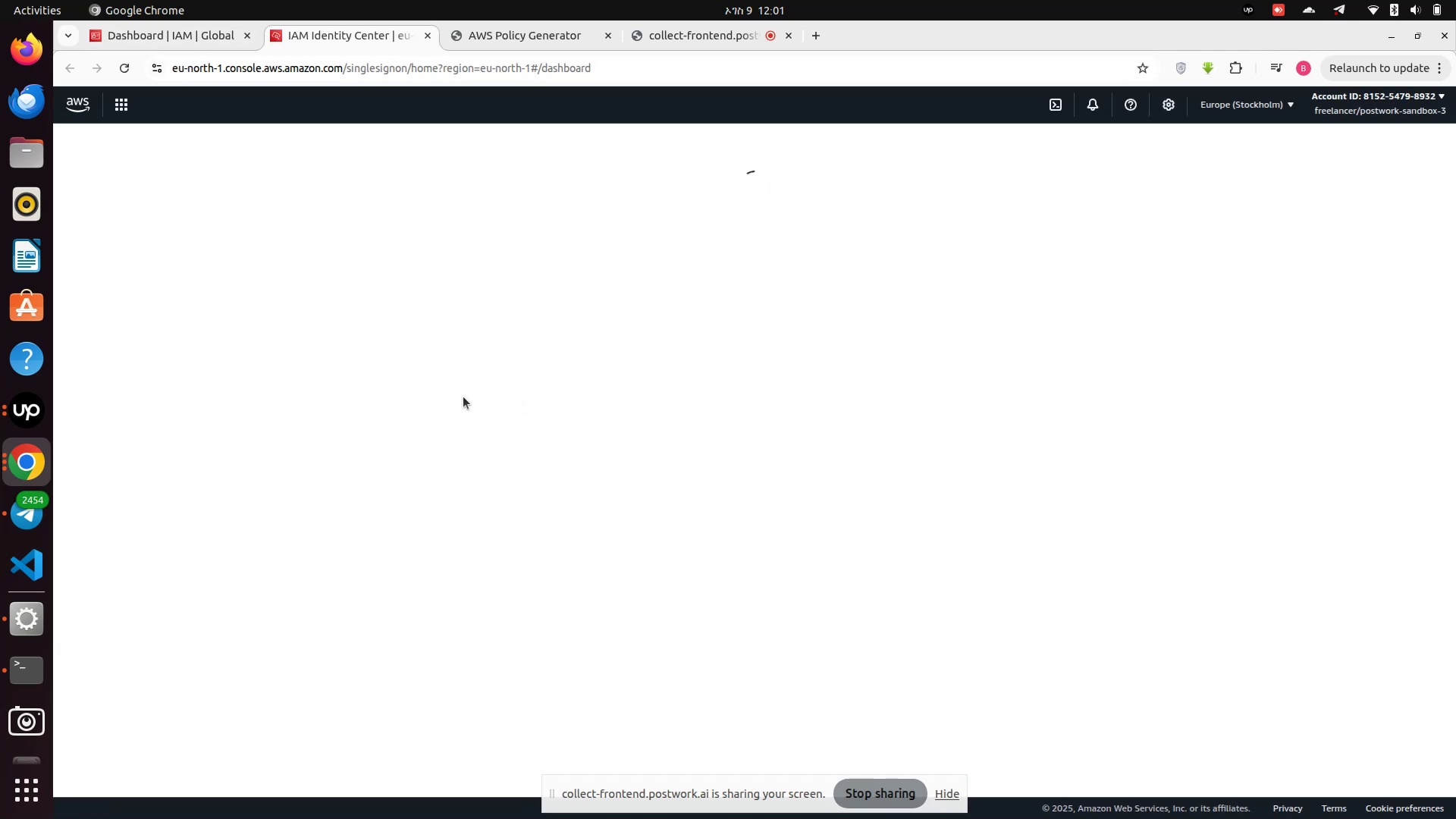 
wait(15.94)
 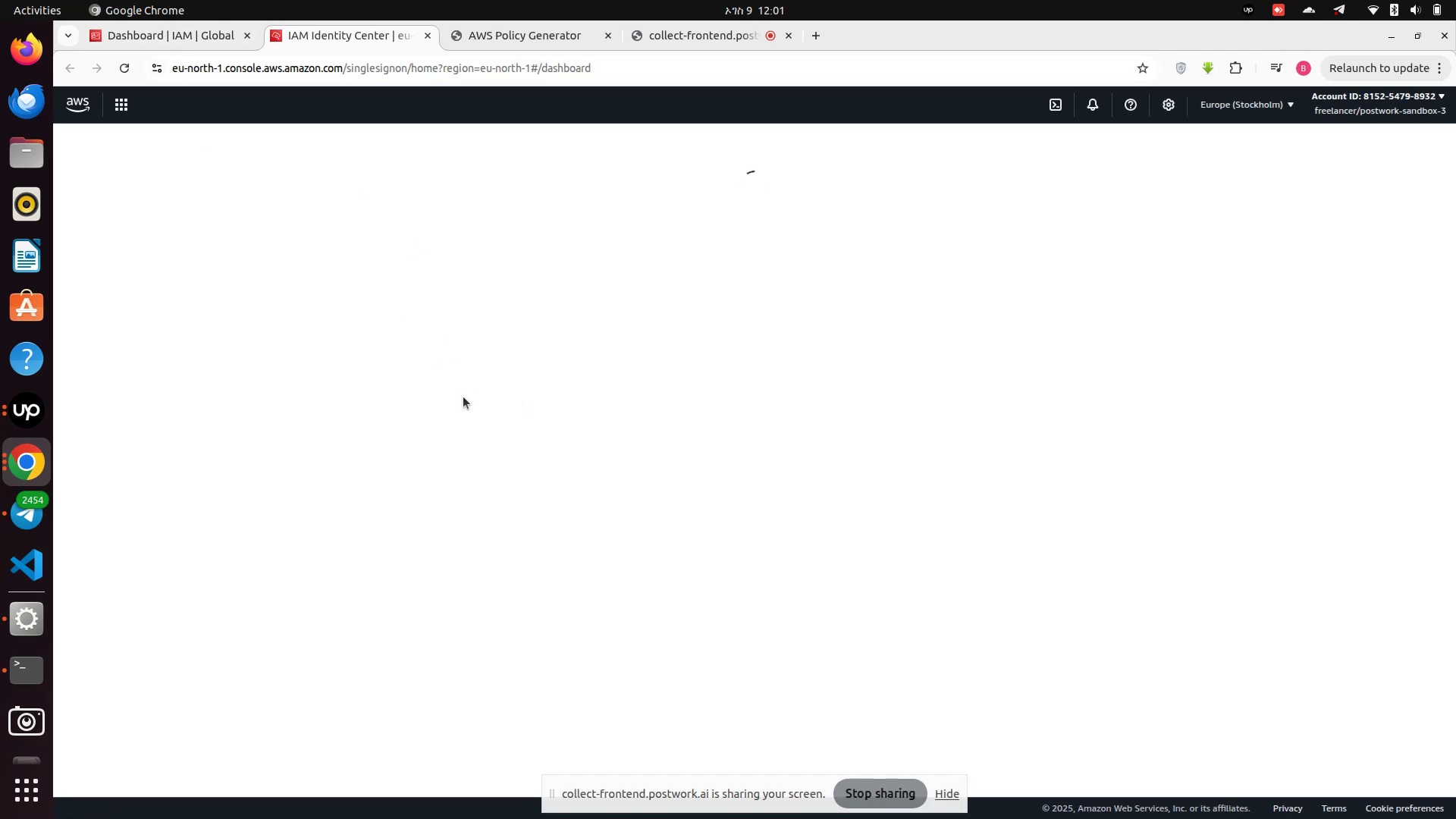 
scroll: coordinate [455, 379], scroll_direction: down, amount: 7.0
 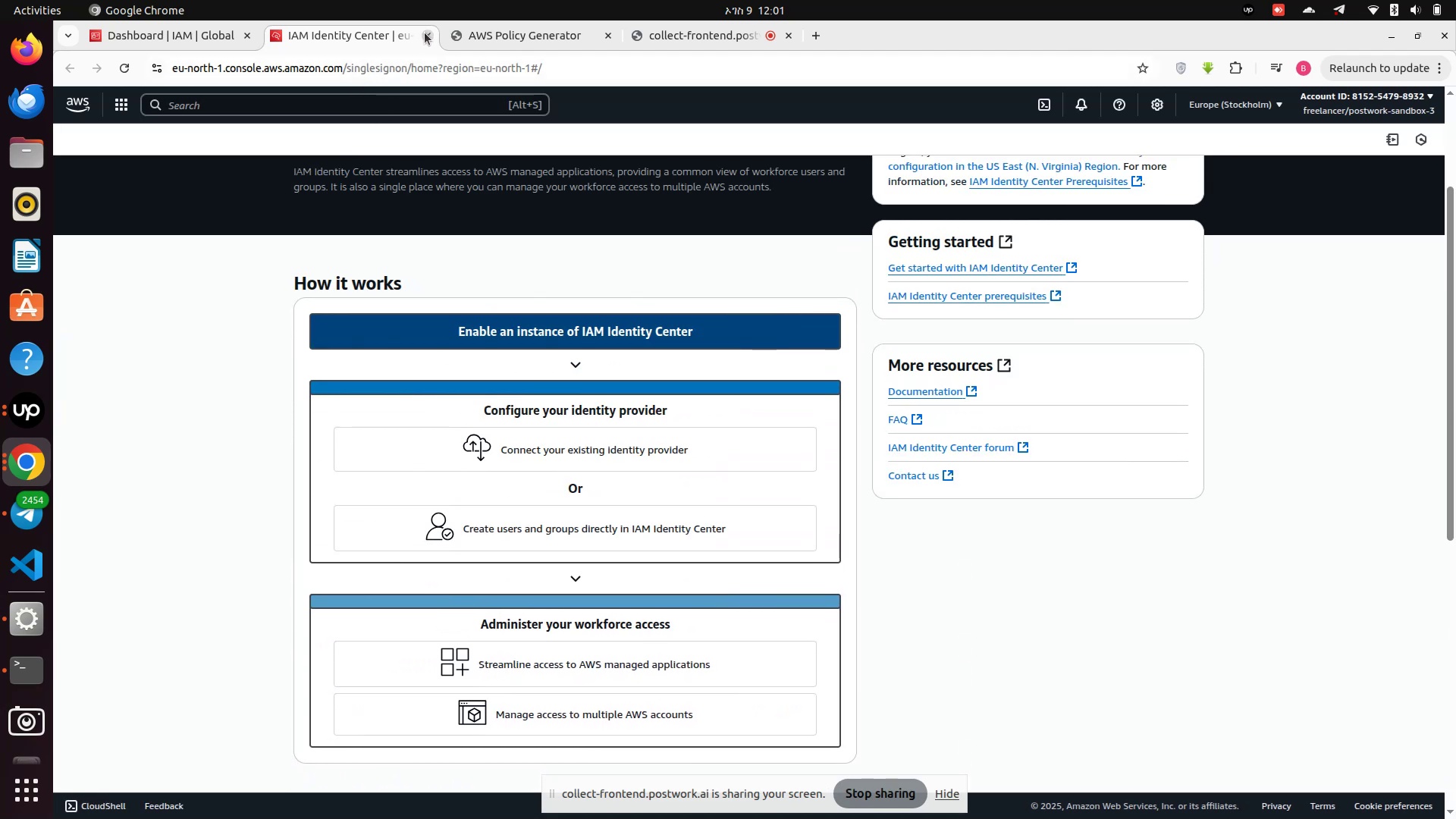 
left_click([428, 33])
 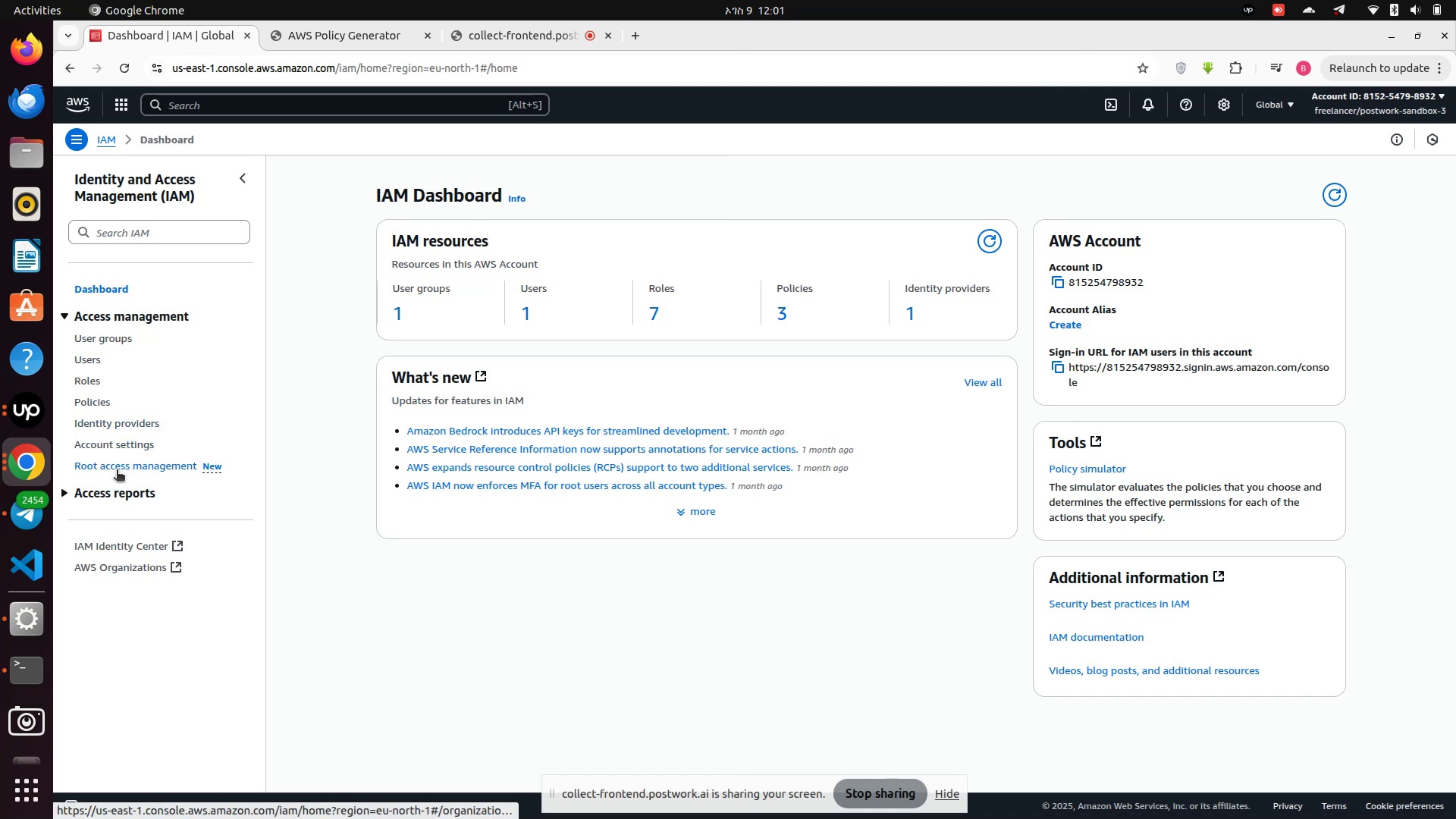 
wait(5.96)
 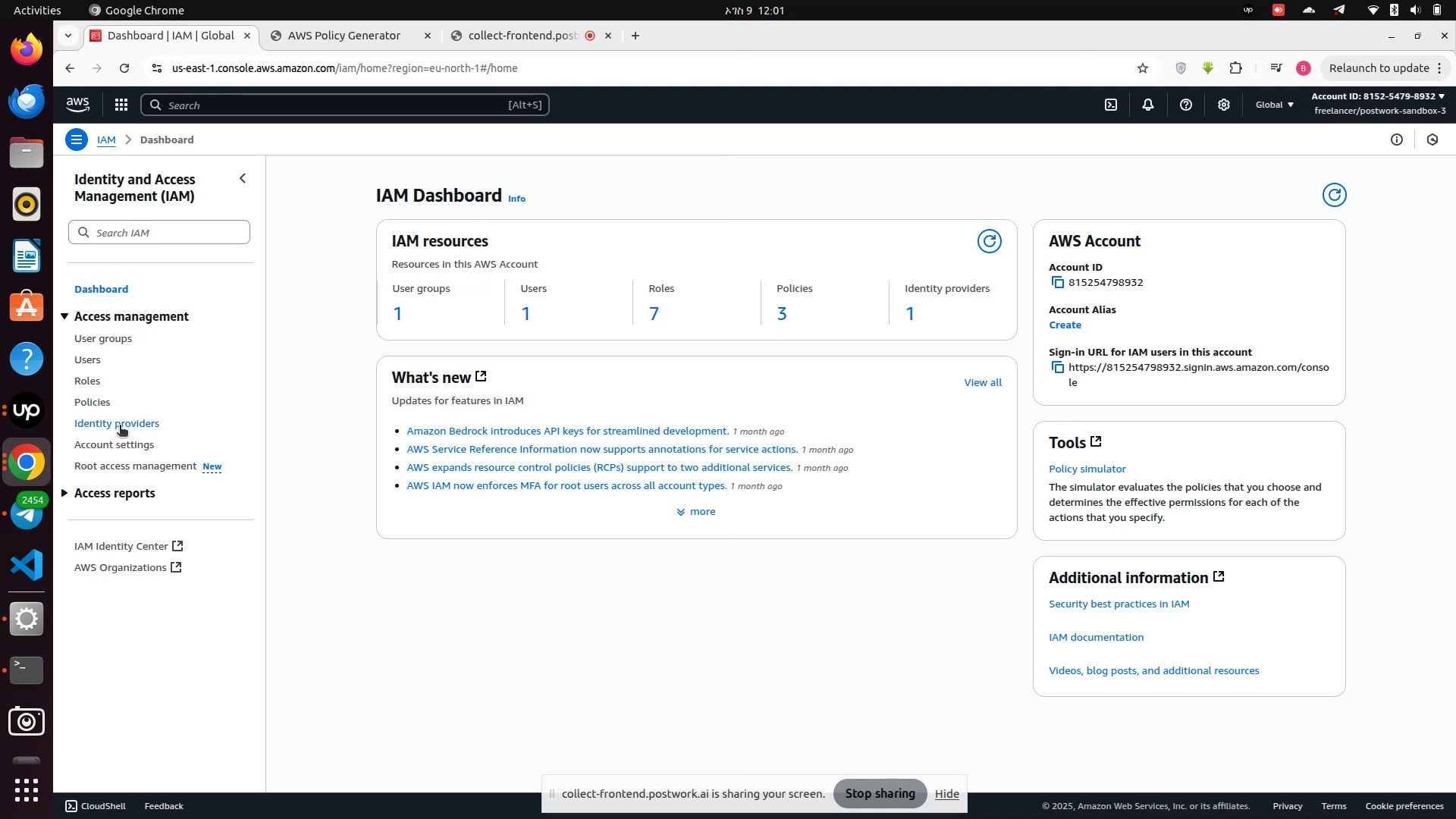 
left_click([117, 470])
 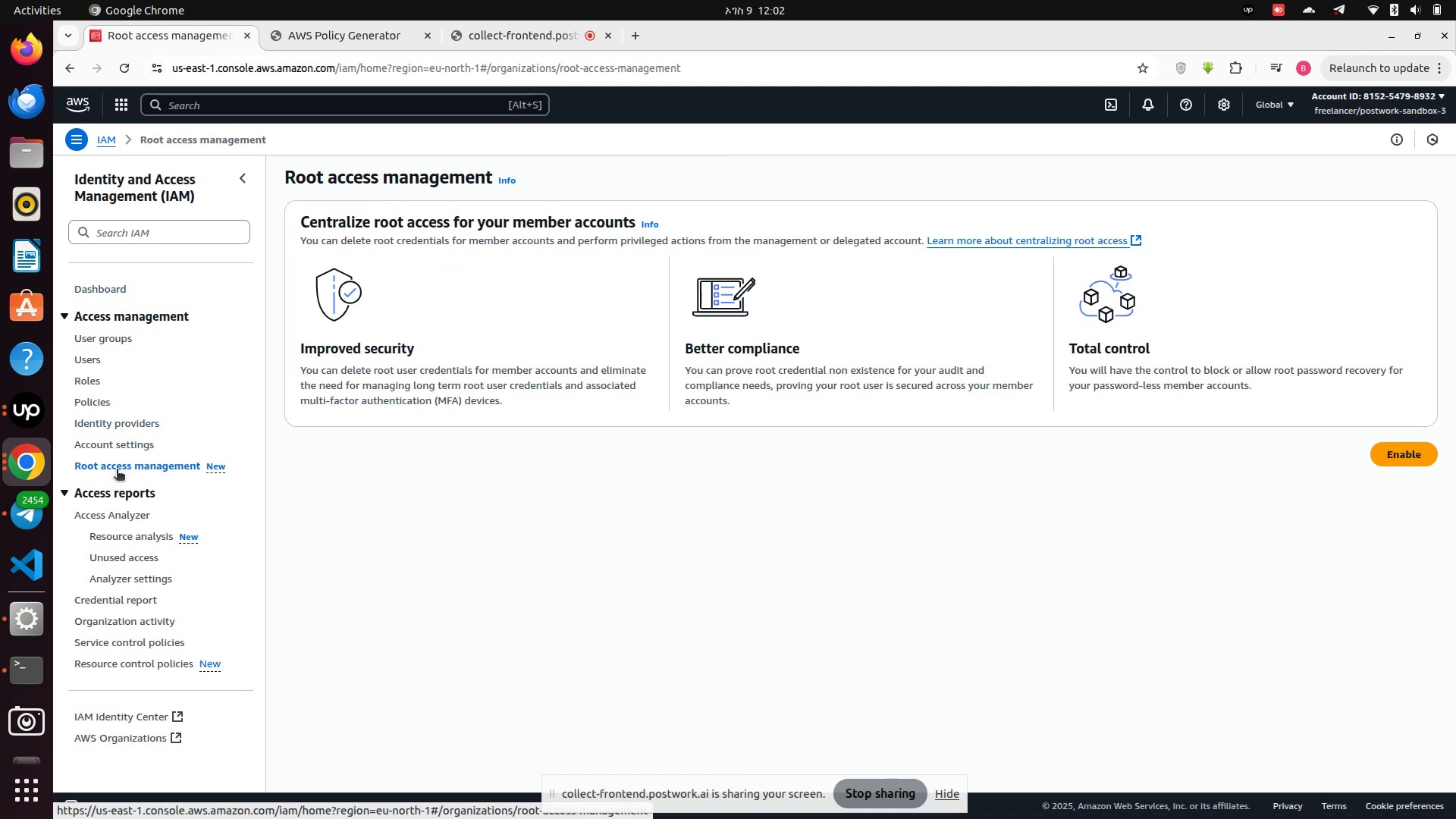 
scroll: coordinate [139, 653], scroll_direction: down, amount: 4.0
 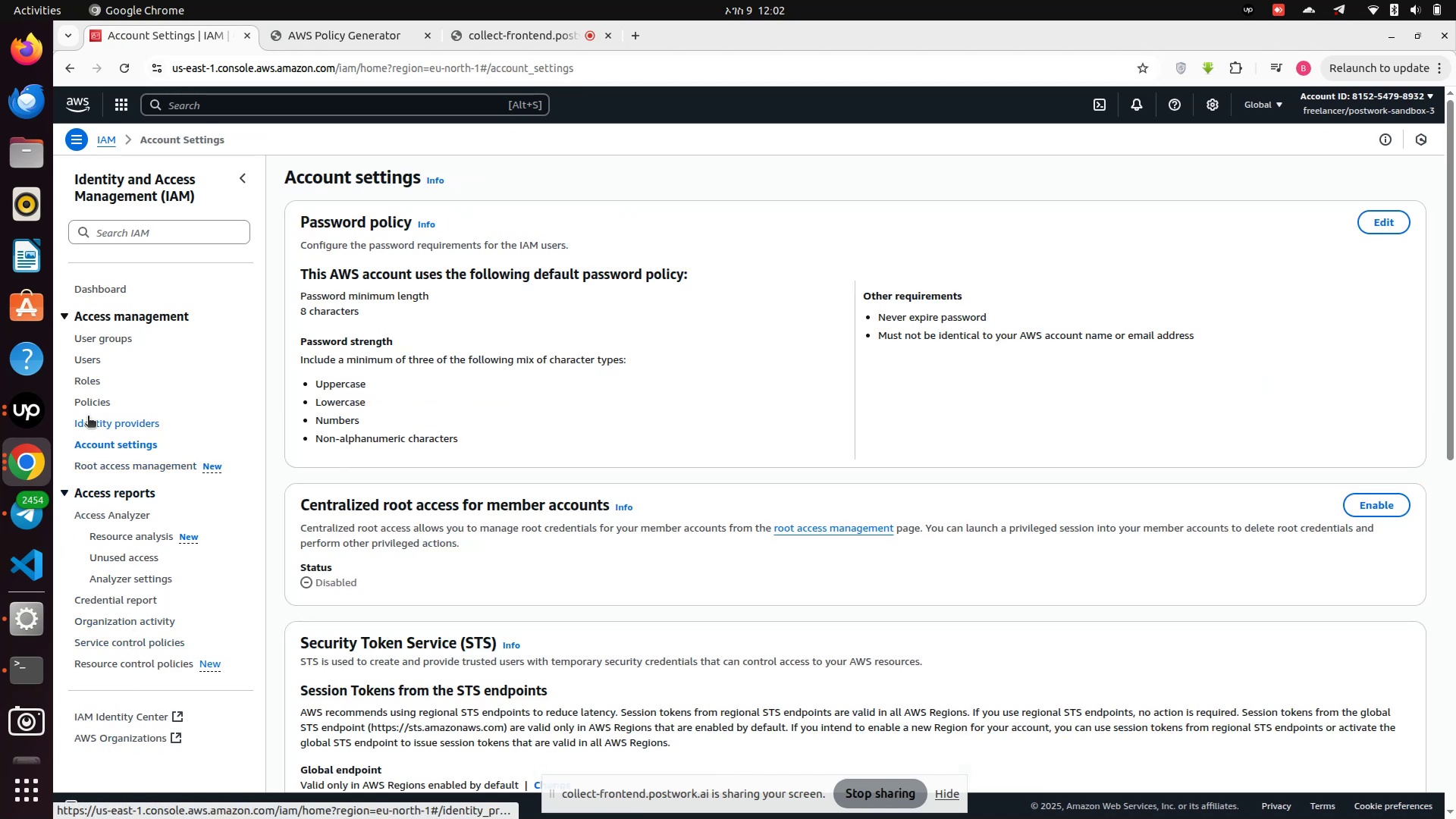 
wait(5.37)
 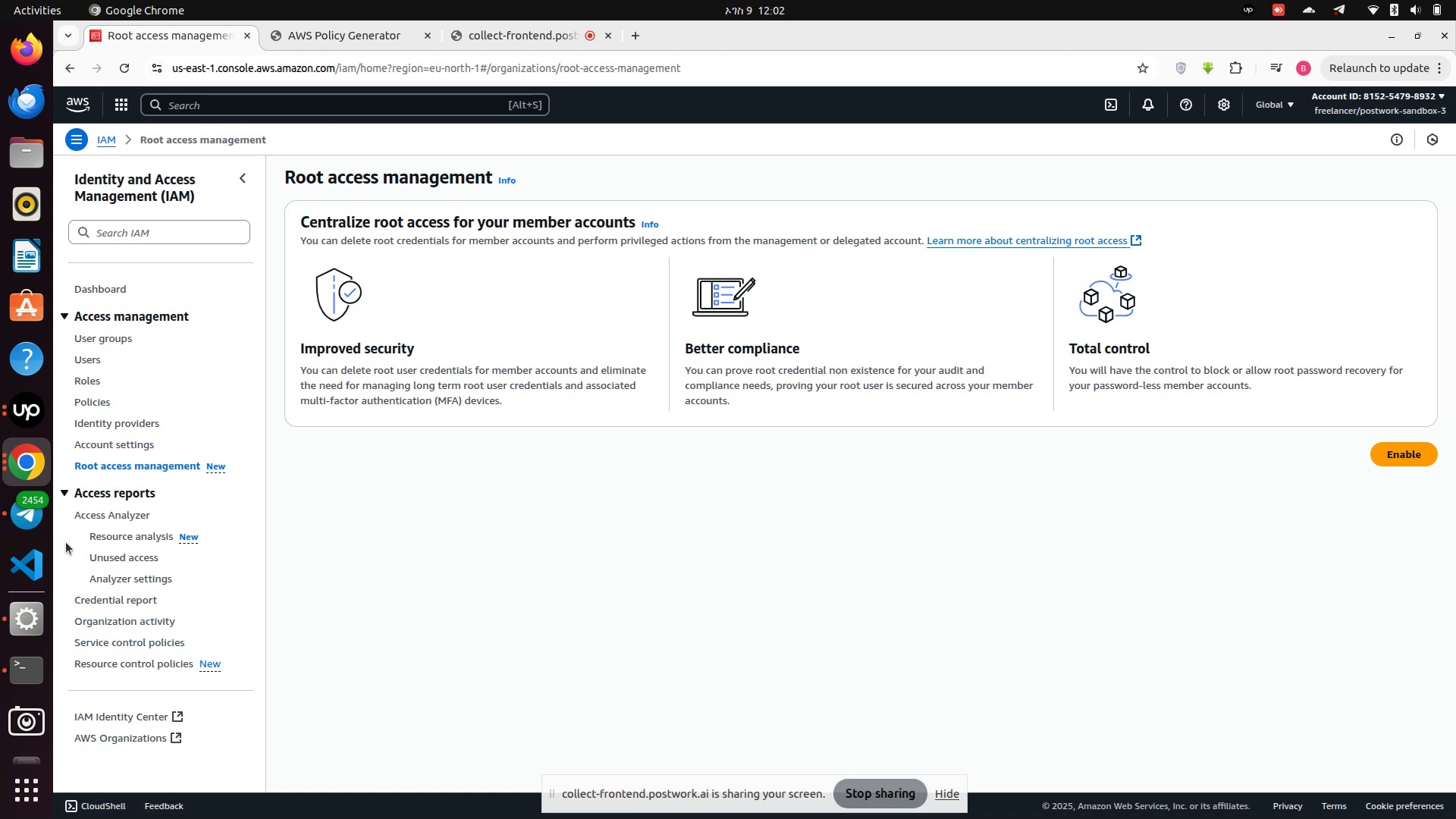 
left_click([88, 417])
 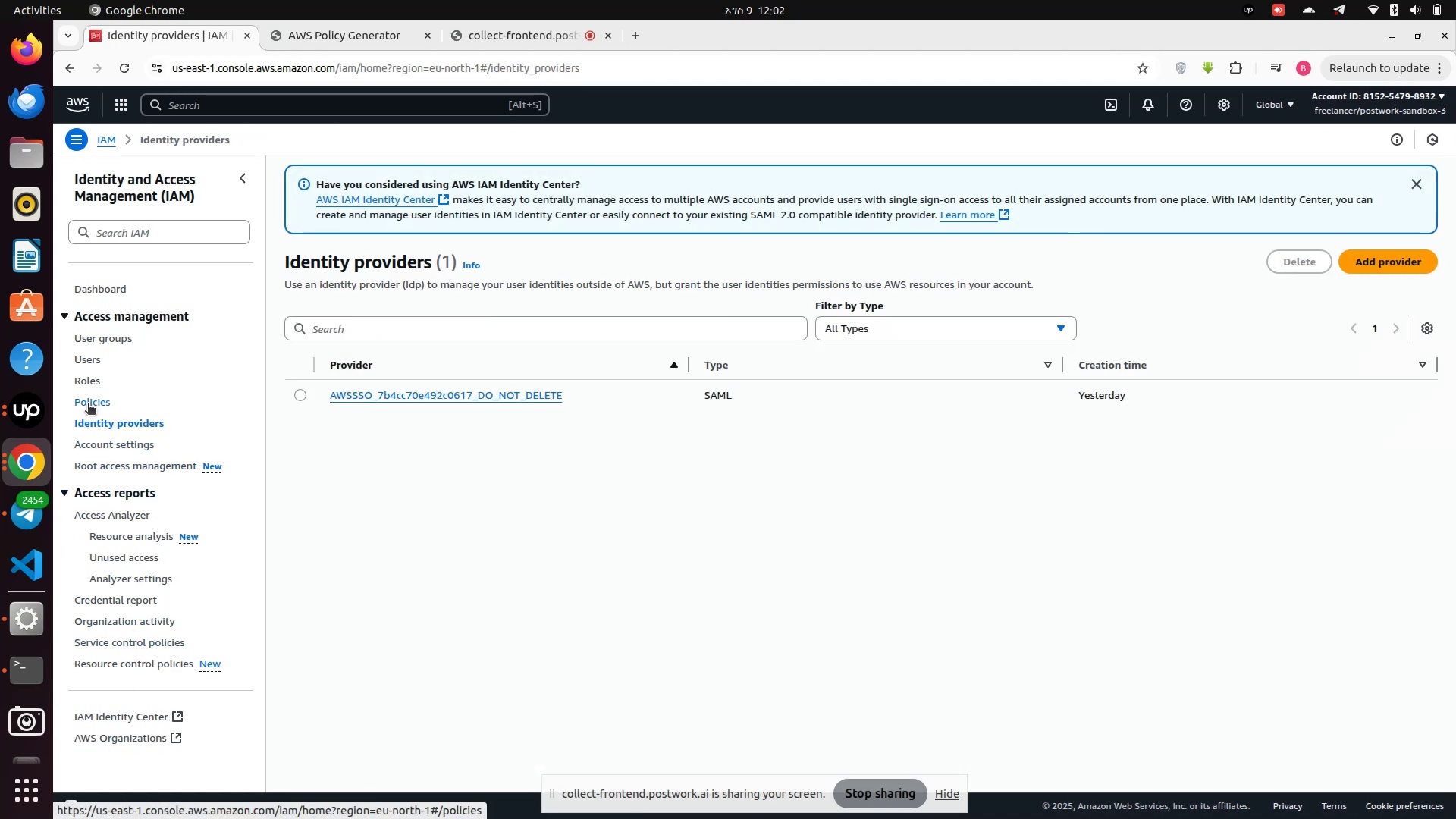 
left_click([88, 404])
 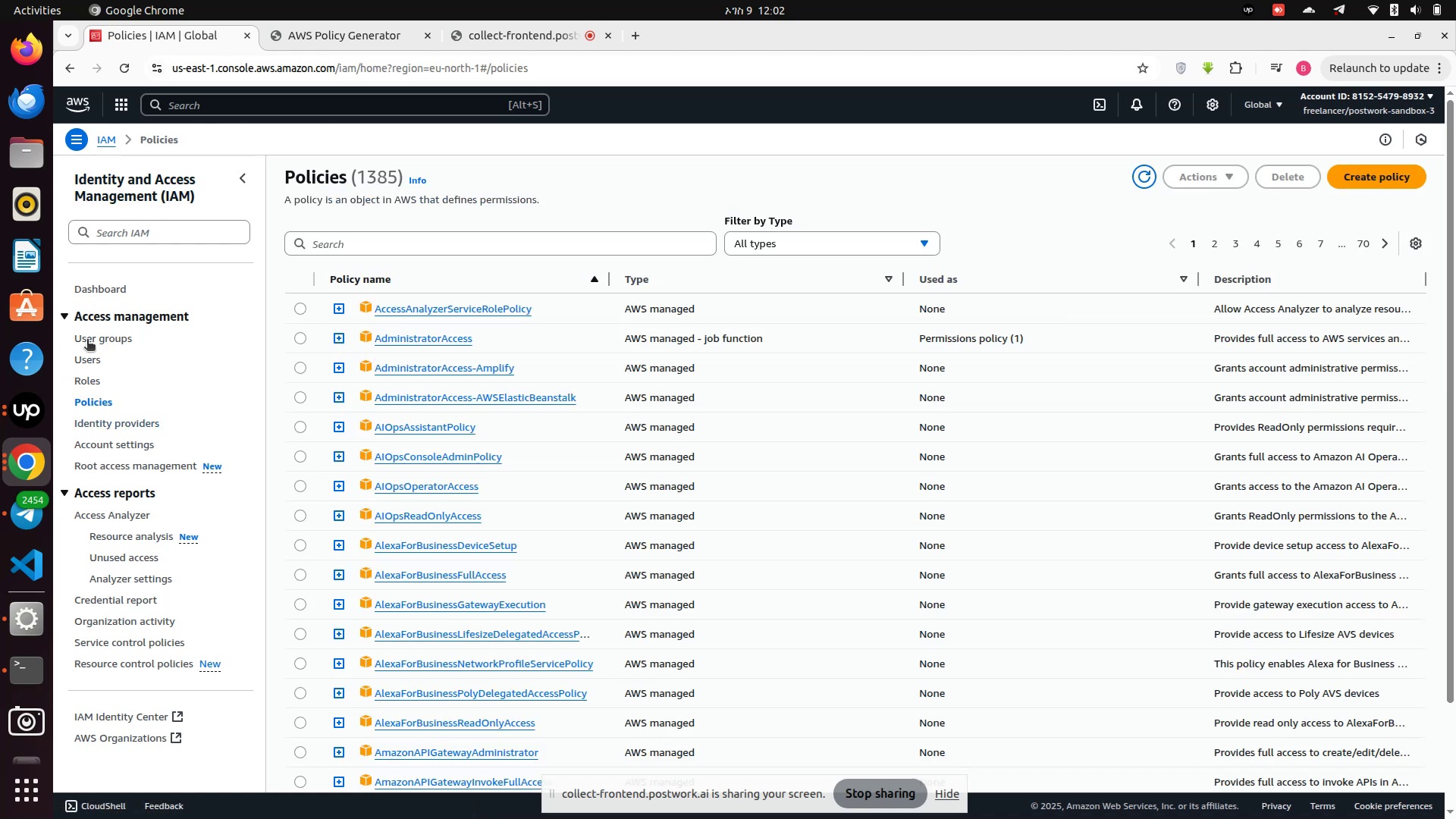 
left_click([14, 455])
 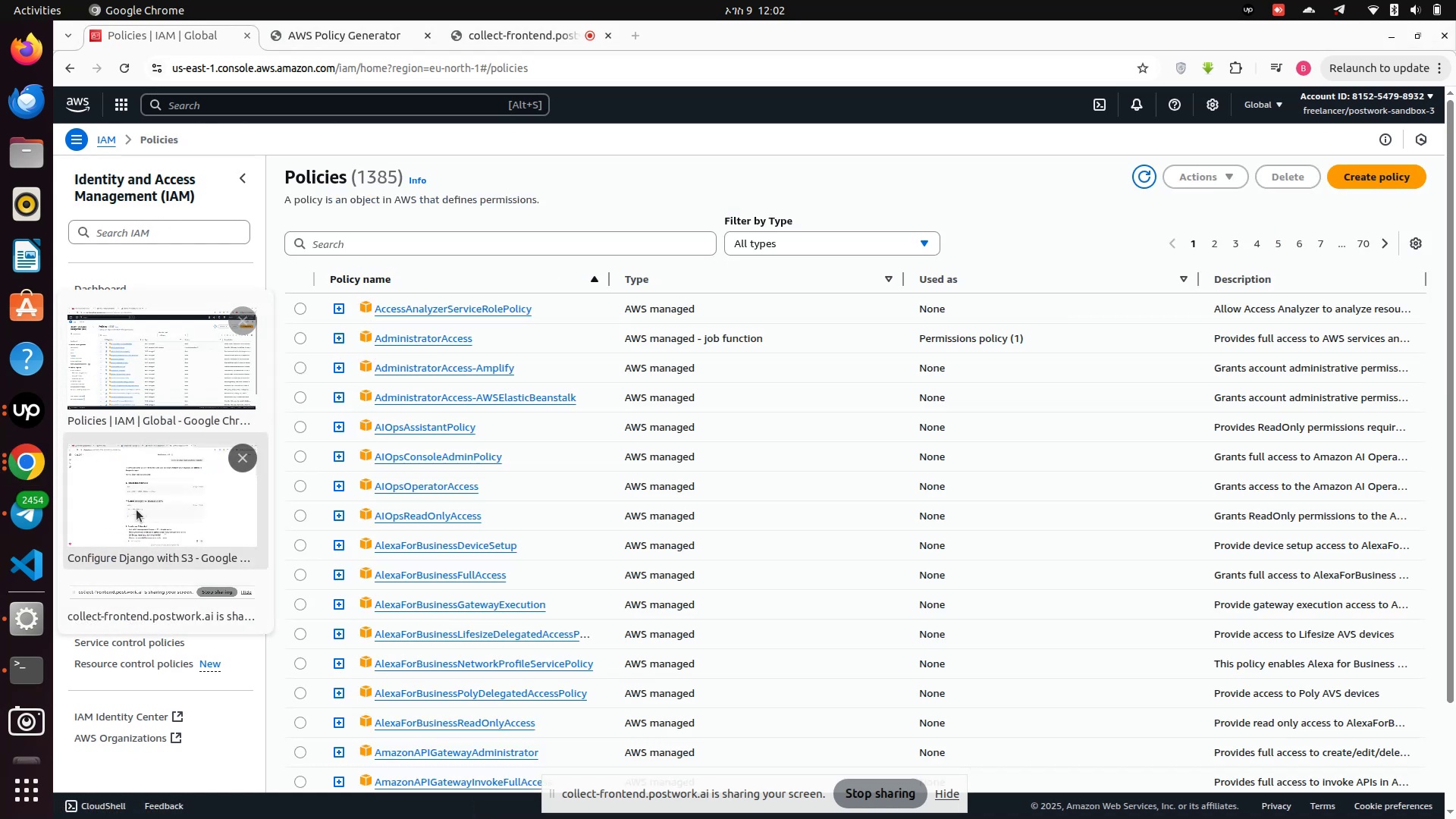 
left_click([136, 502])
 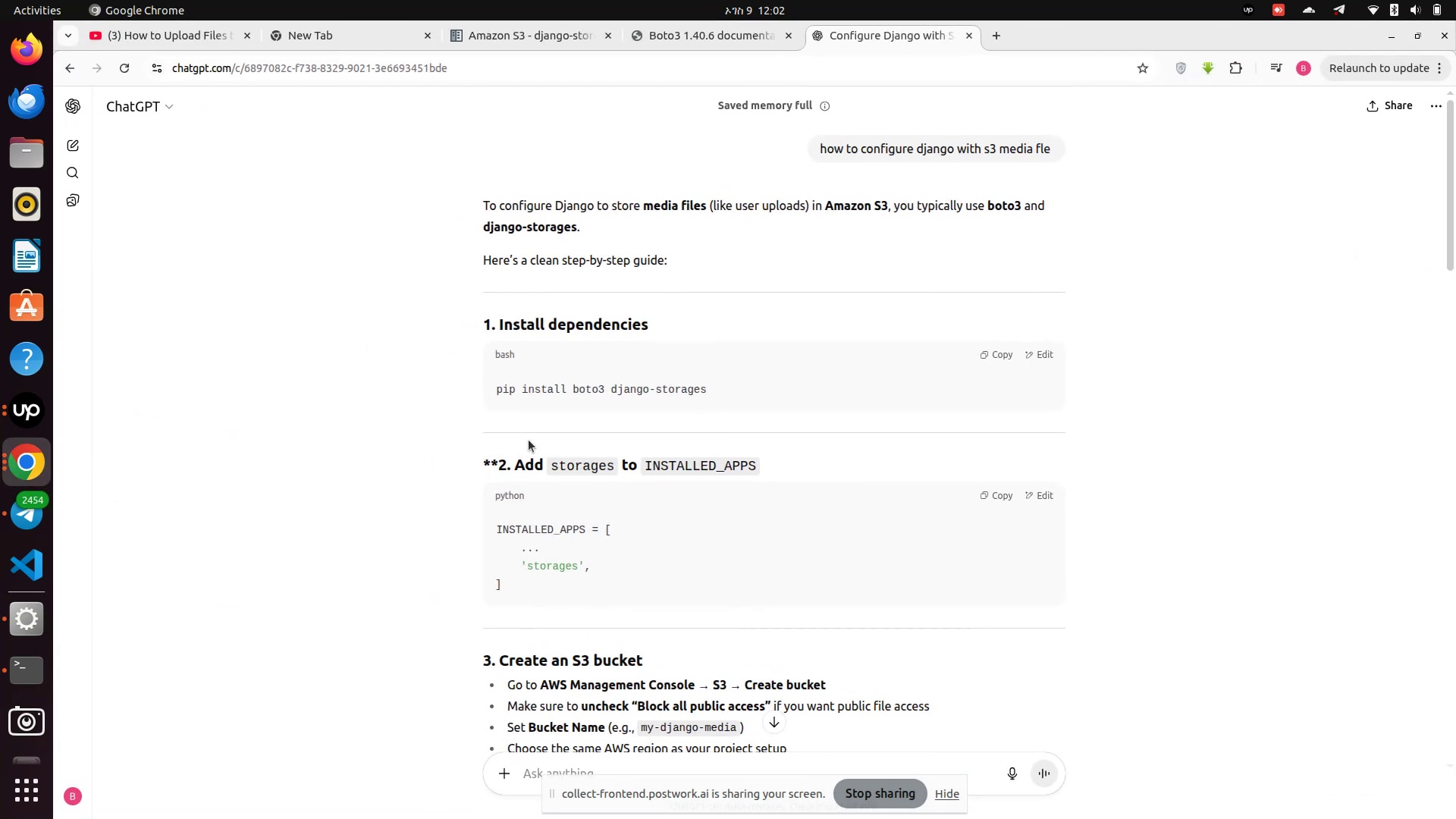 
scroll: coordinate [590, 539], scroll_direction: down, amount: 5.0
 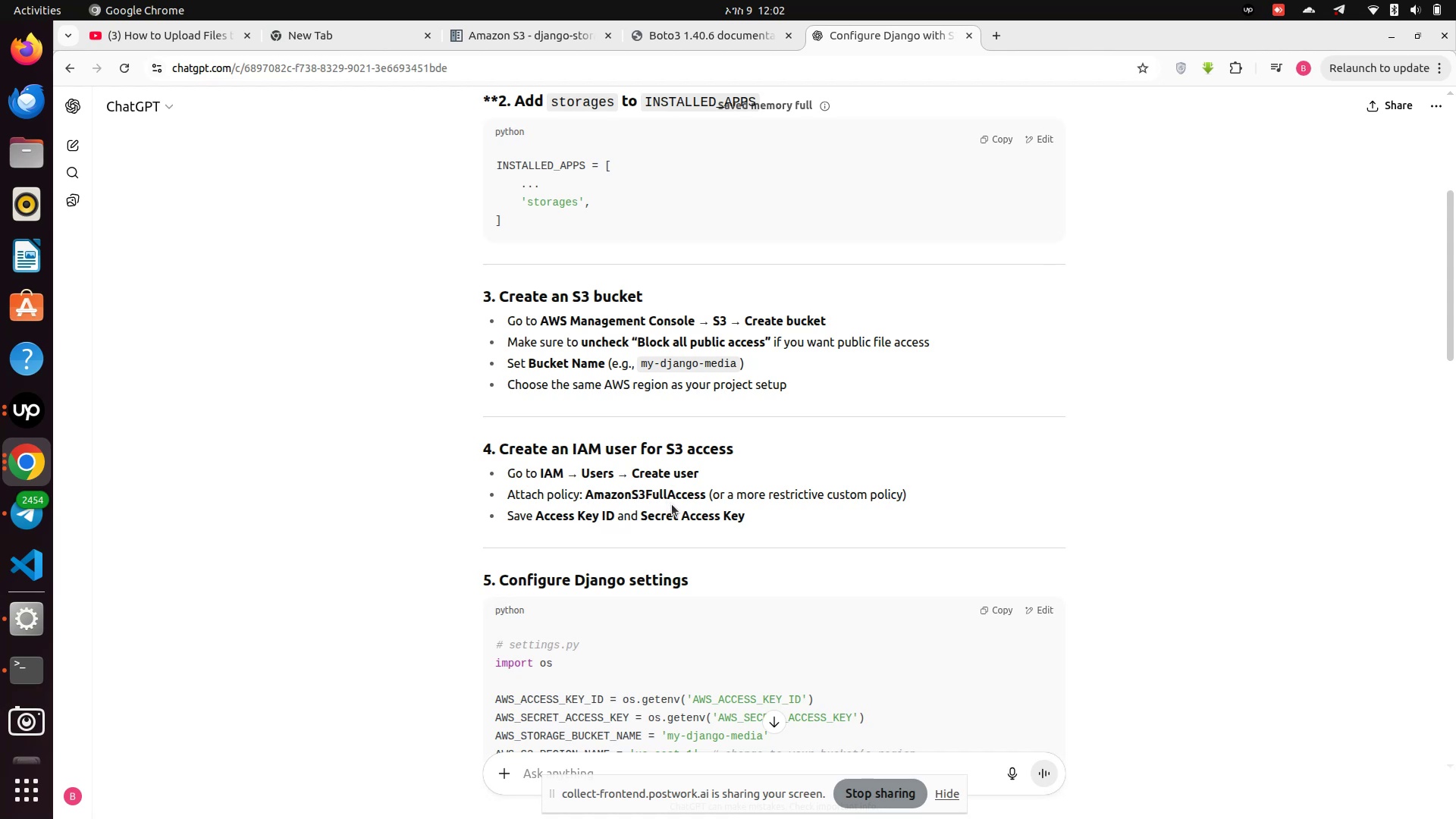 
wait(10.97)
 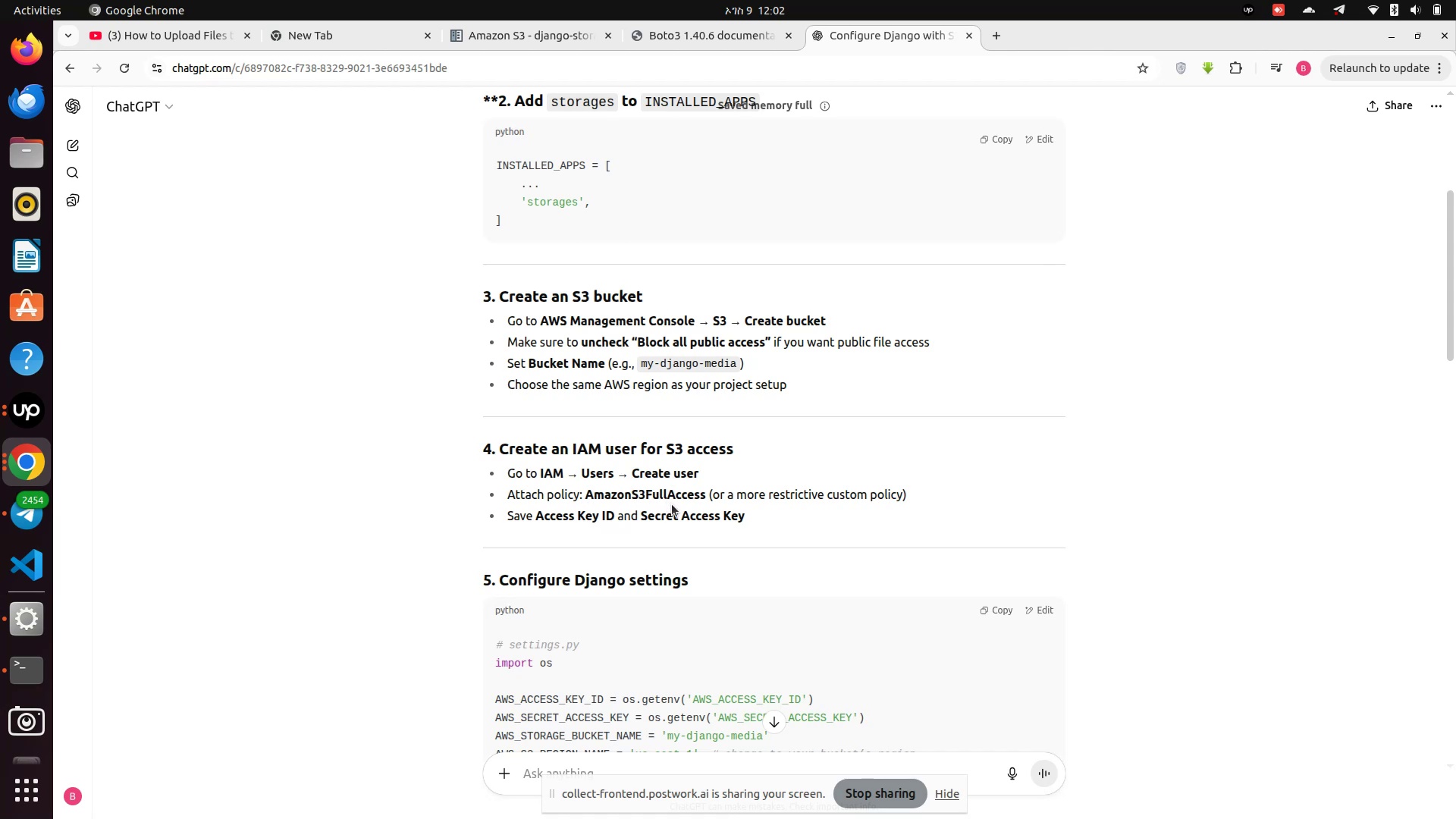 
left_click([27, 479])
 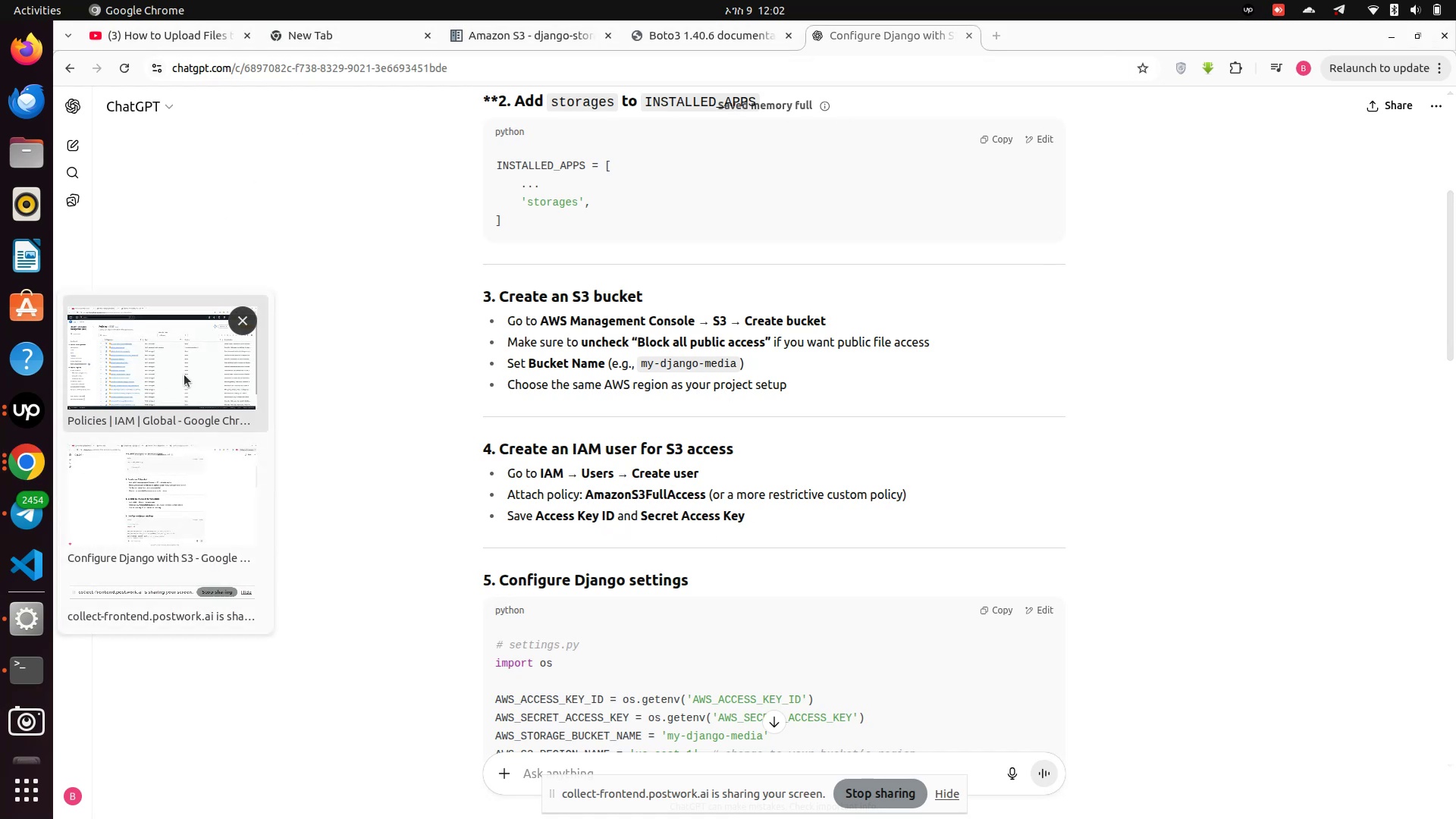 
left_click([184, 374])
 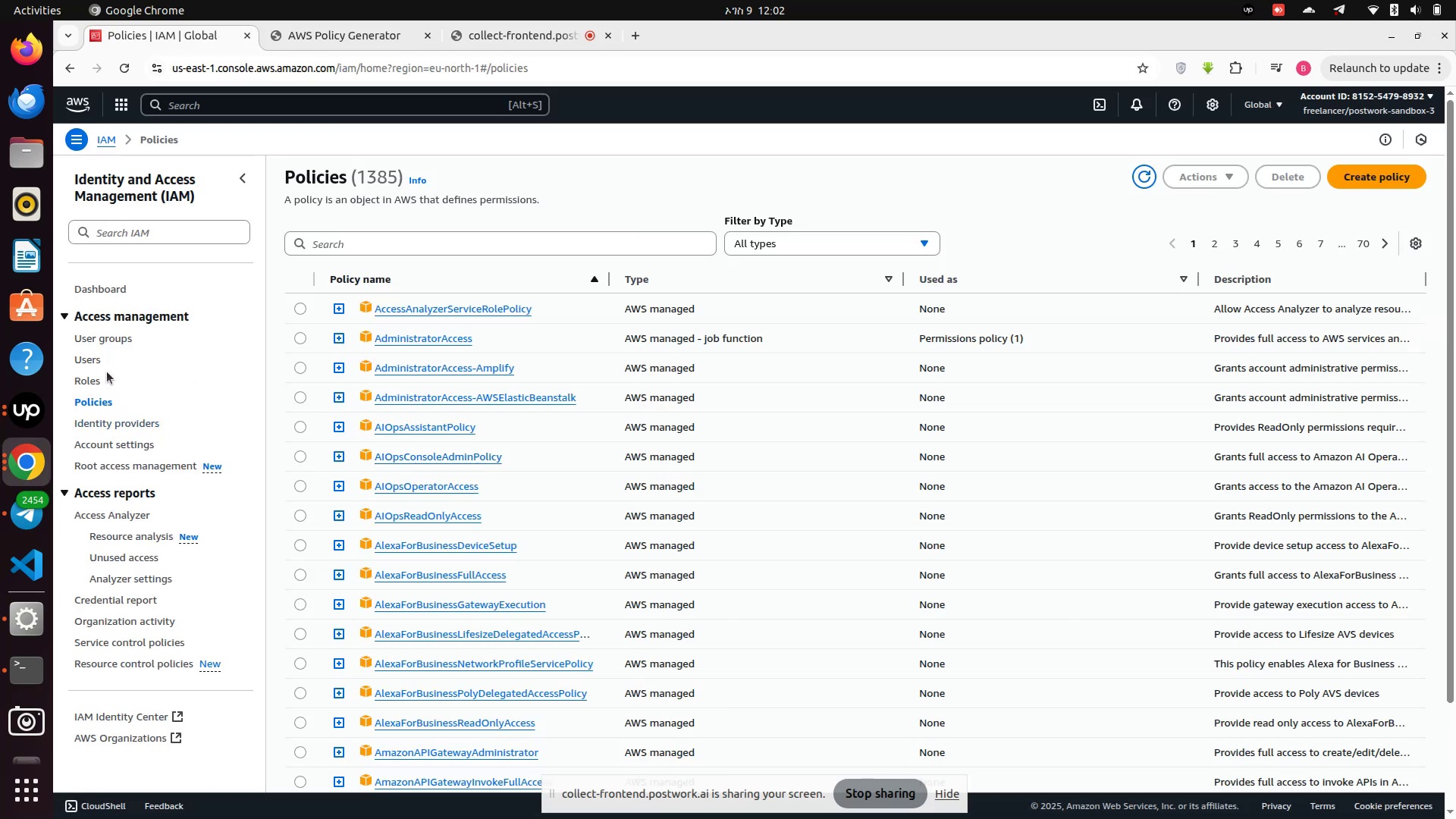 
left_click([101, 362])
 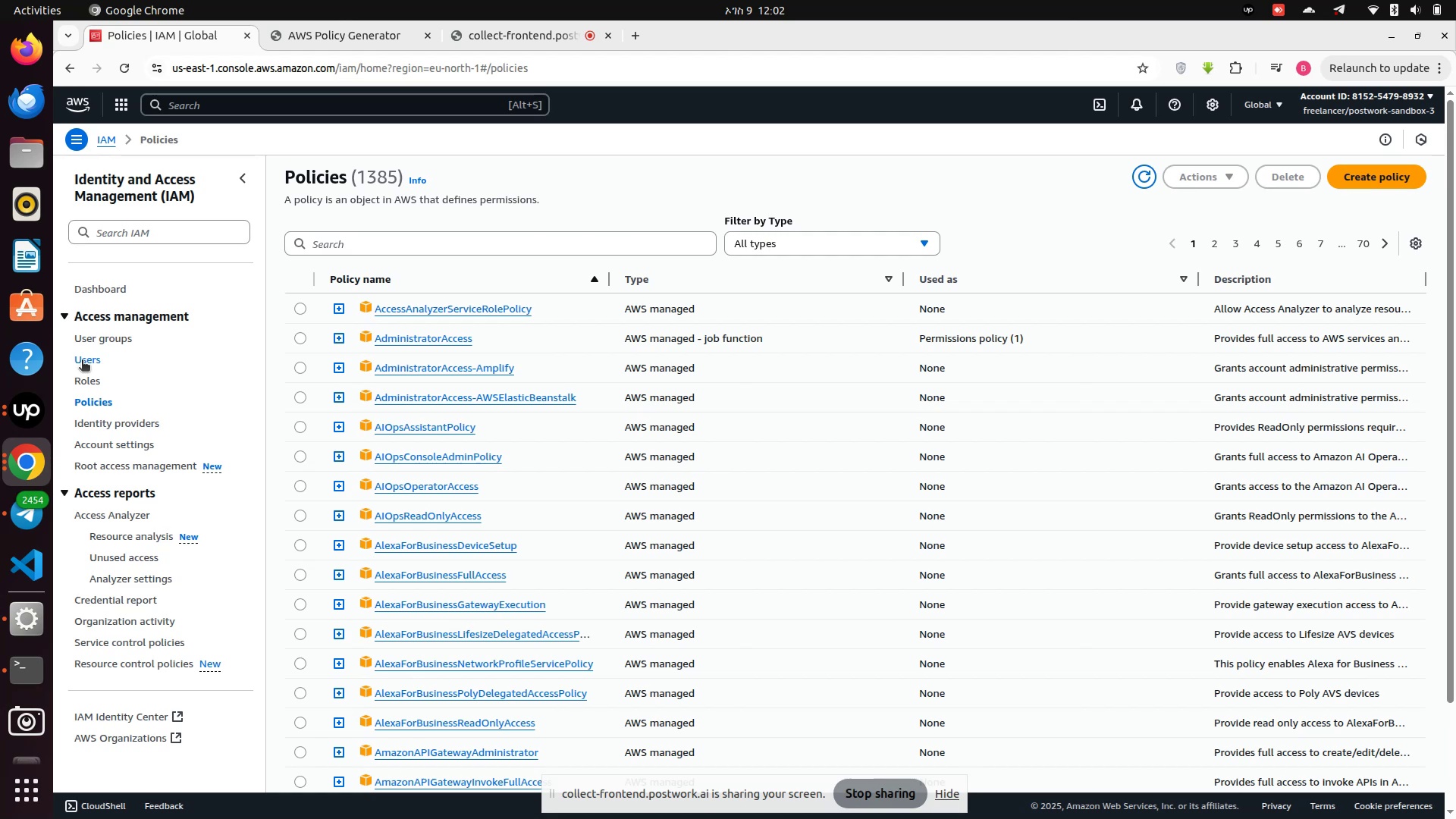 
left_click([82, 361])
 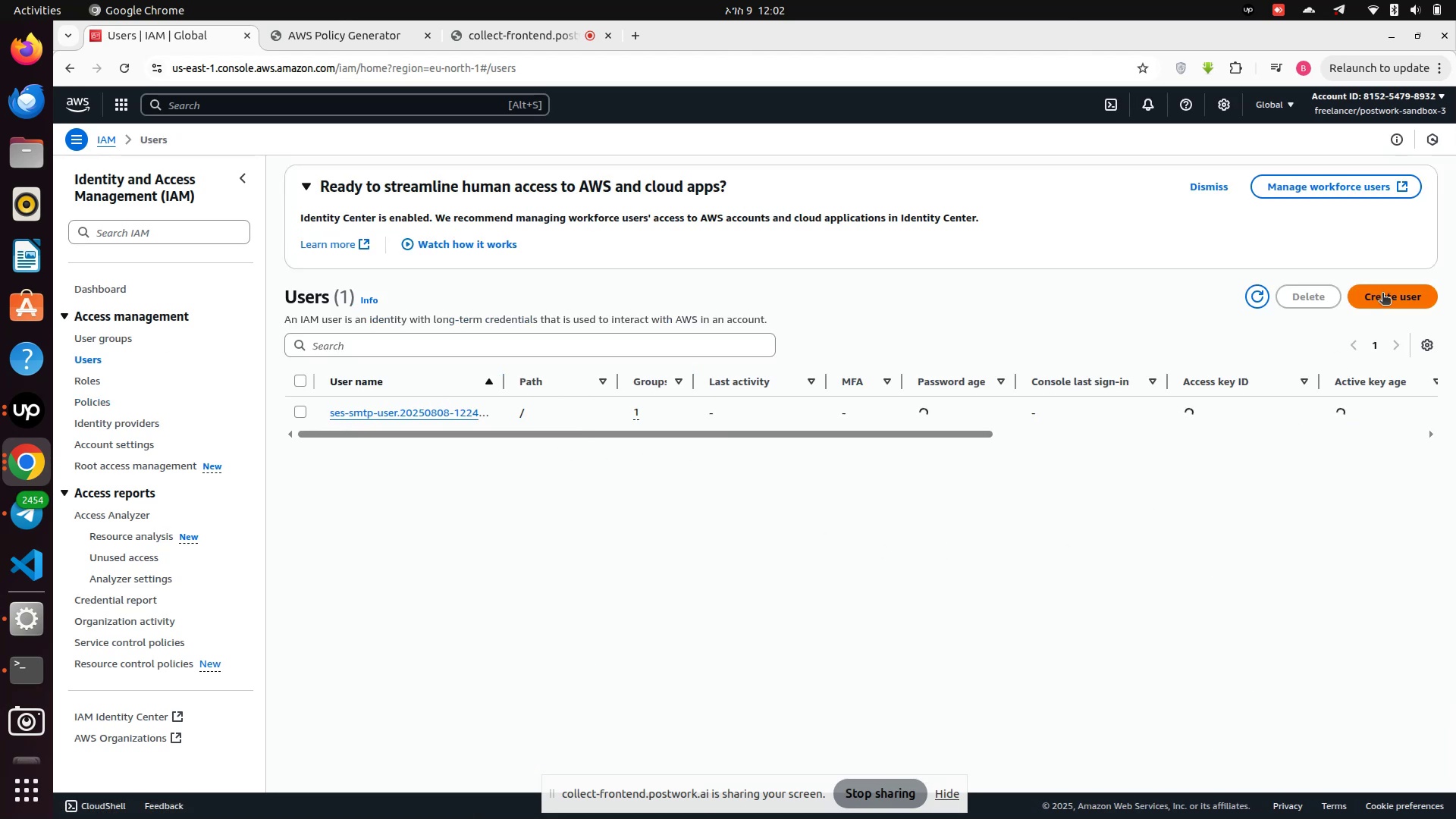 
wait(6.55)
 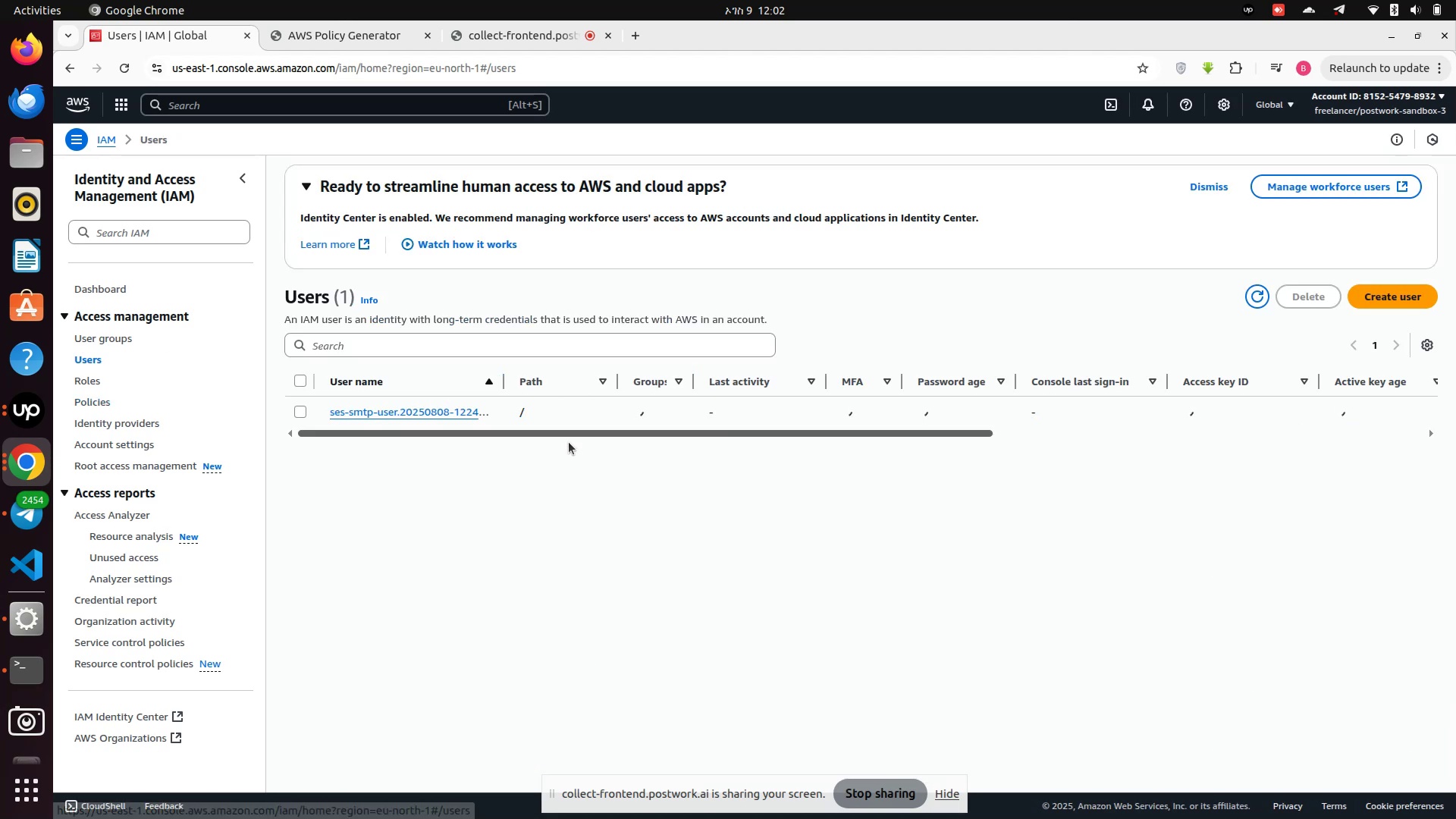 
left_click([1382, 294])
 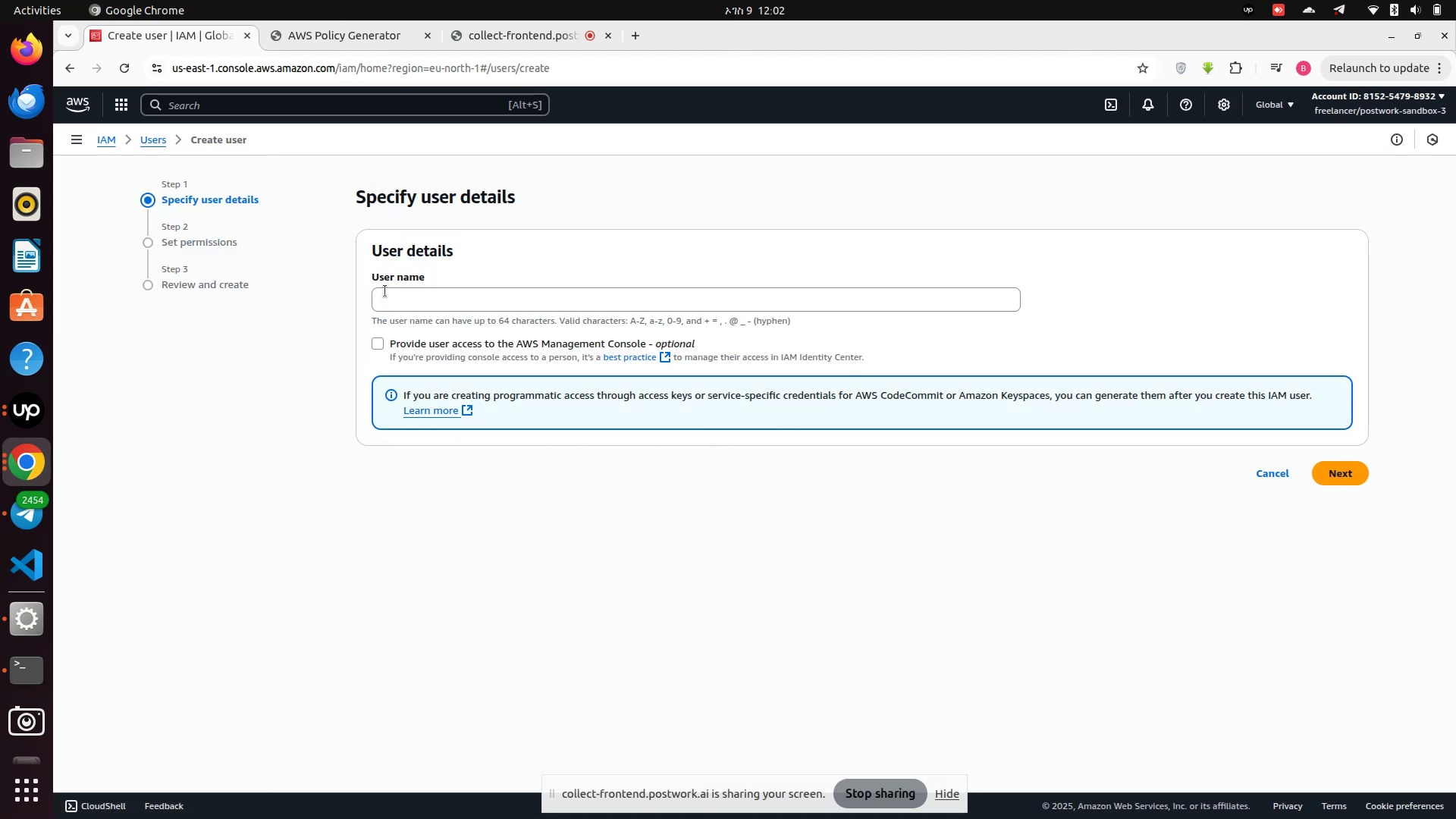 
left_click([385, 291])
 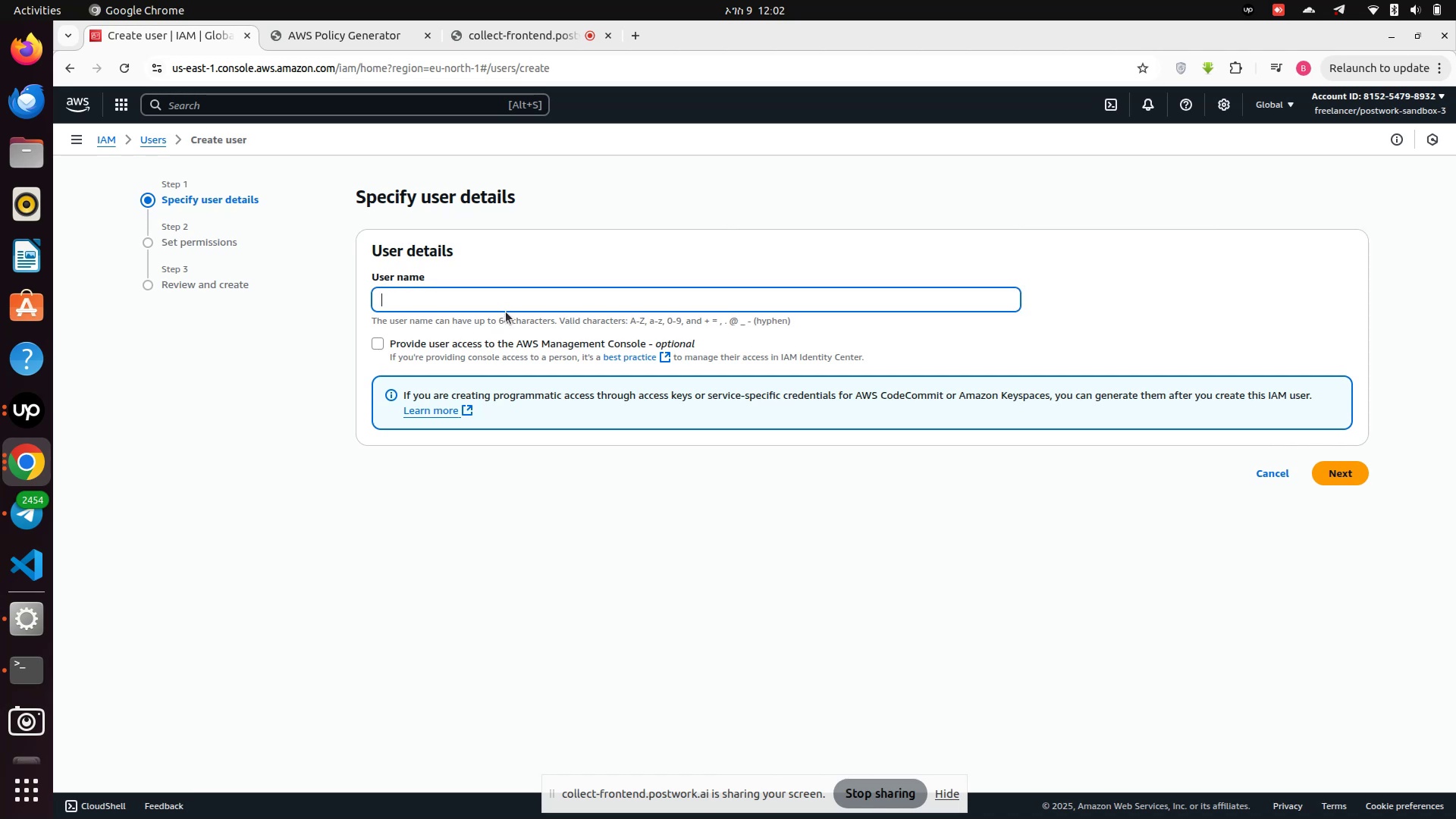 
wait(11.15)
 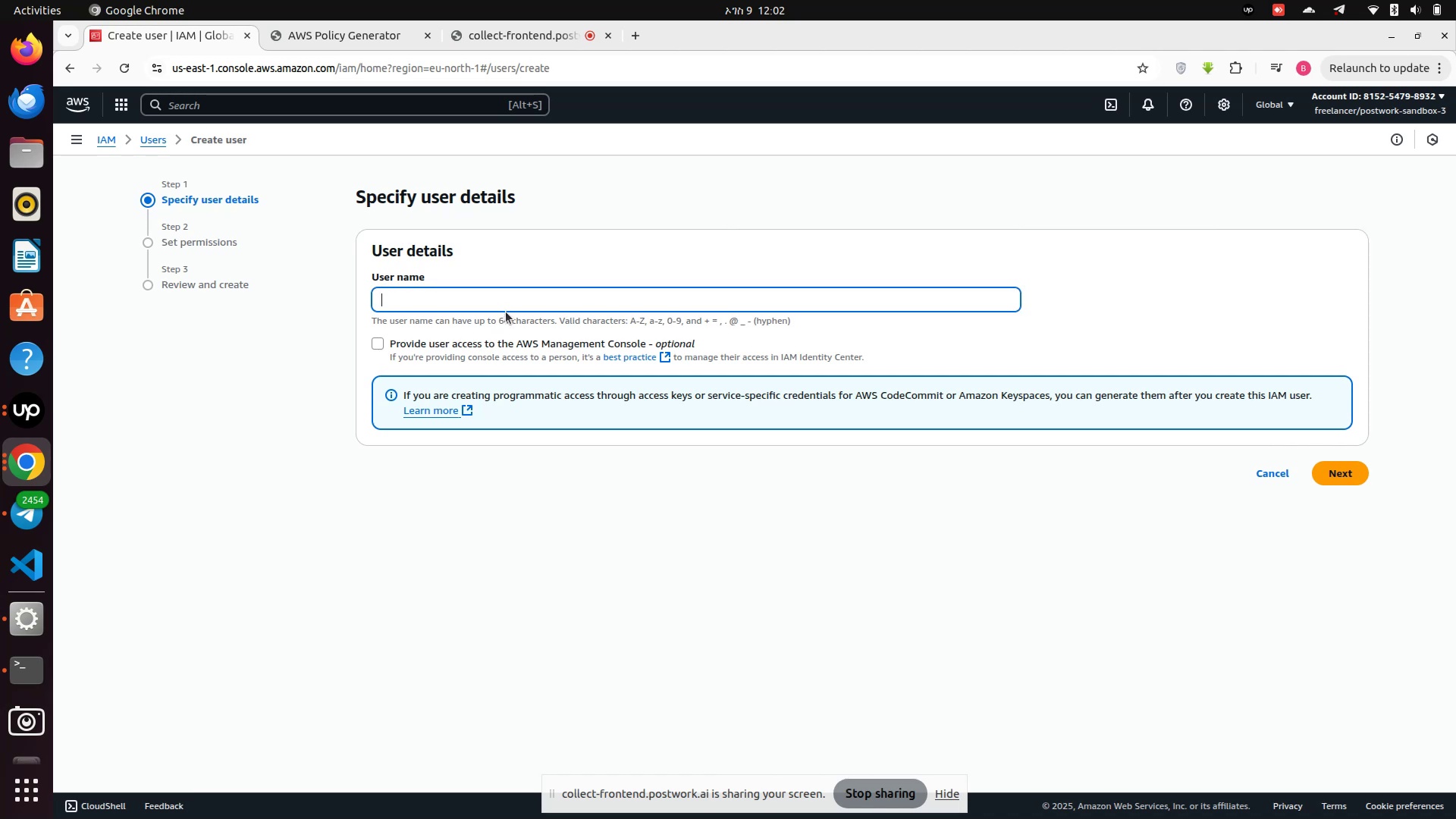 
type(s3-user)
 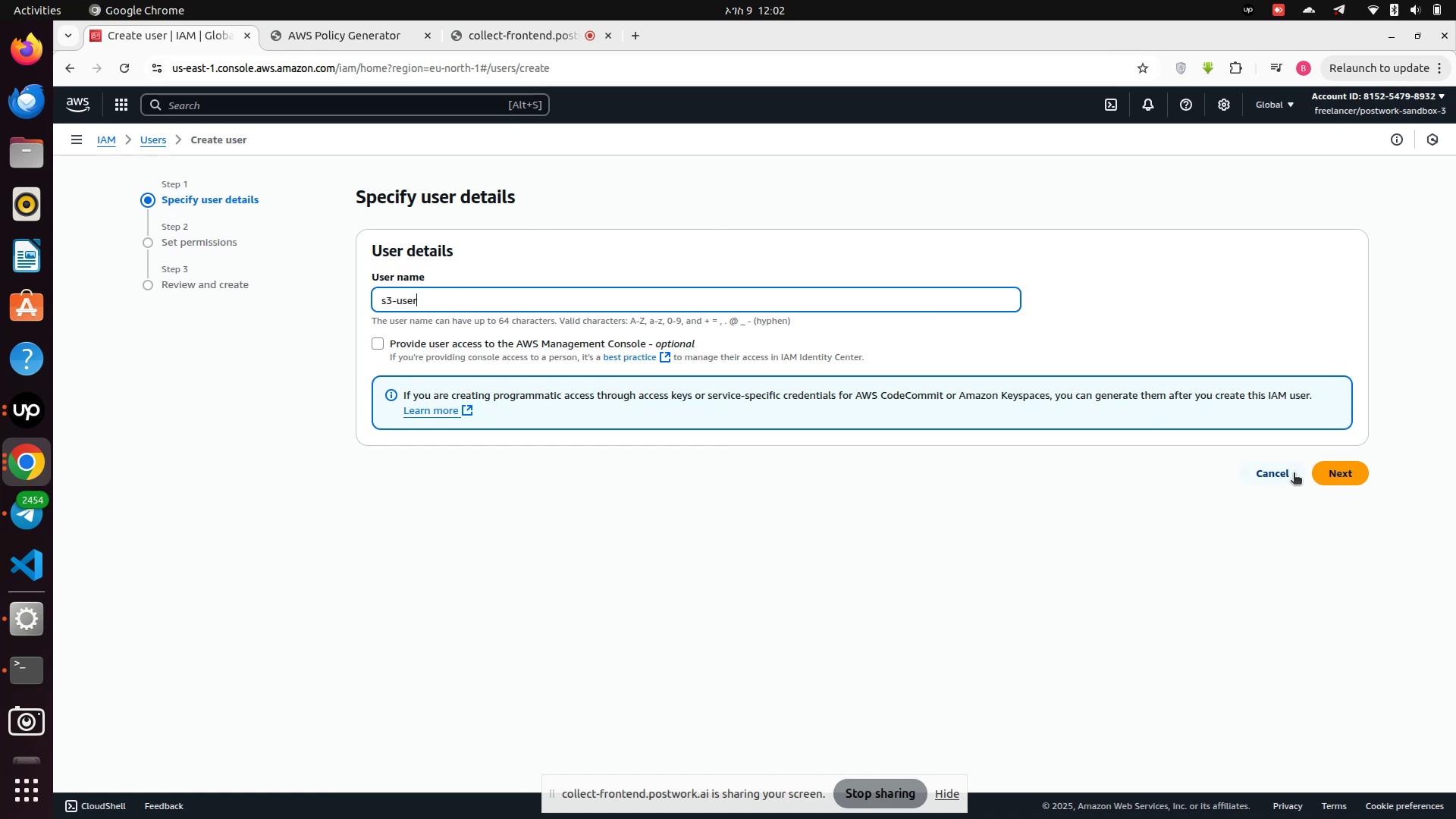 
left_click([1331, 470])
 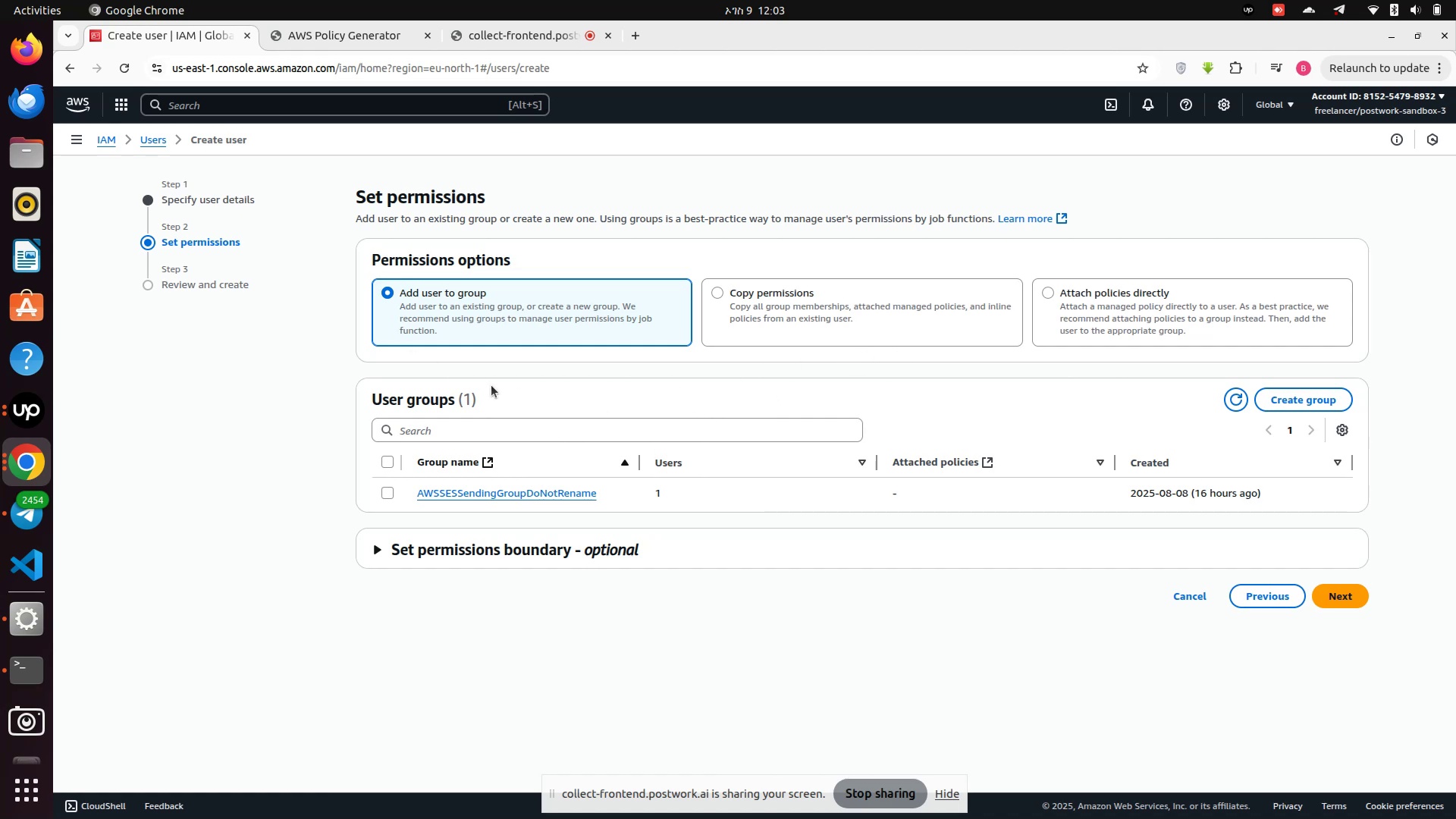 
wait(13.86)
 